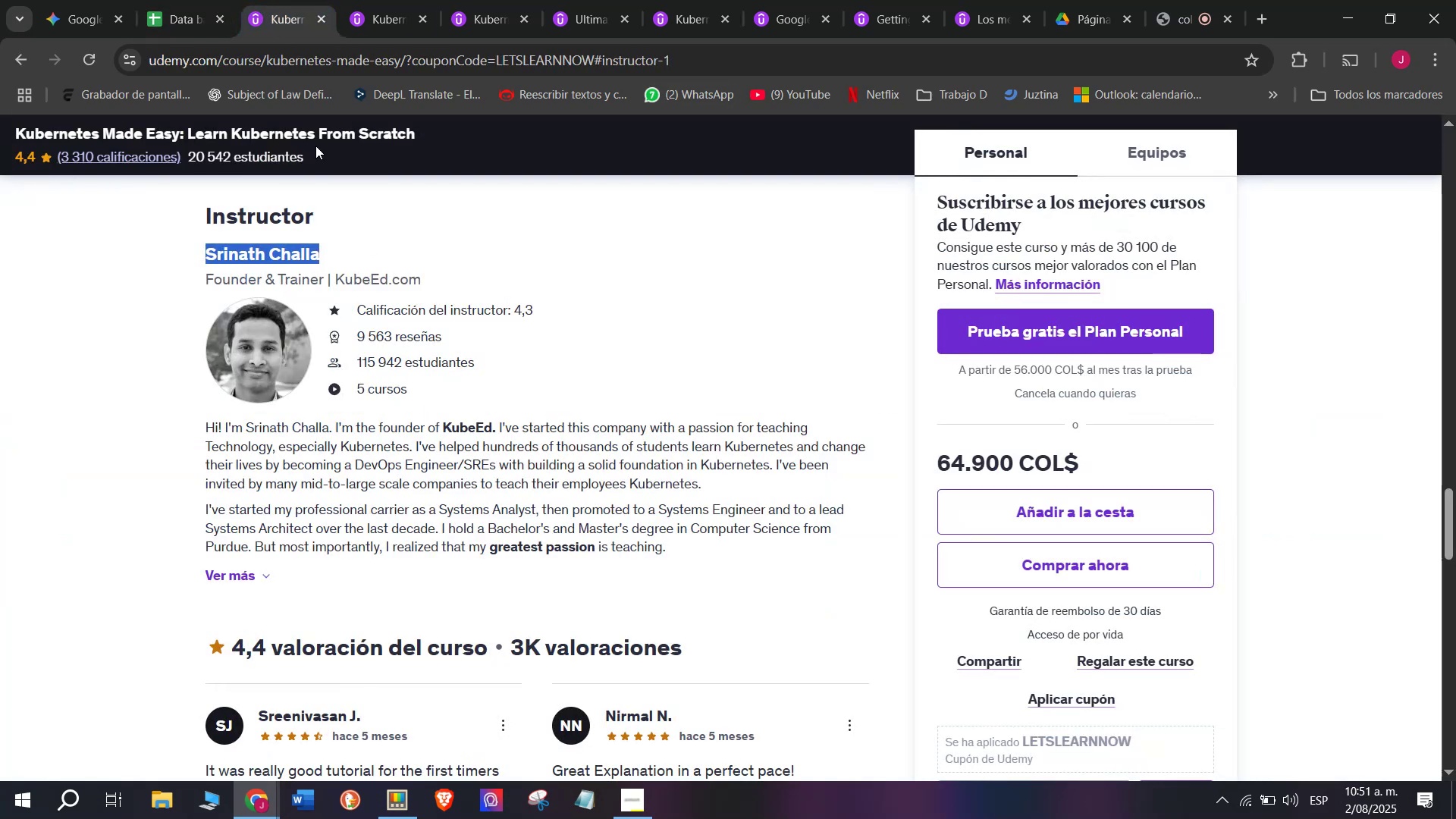 
key(Control+C)
 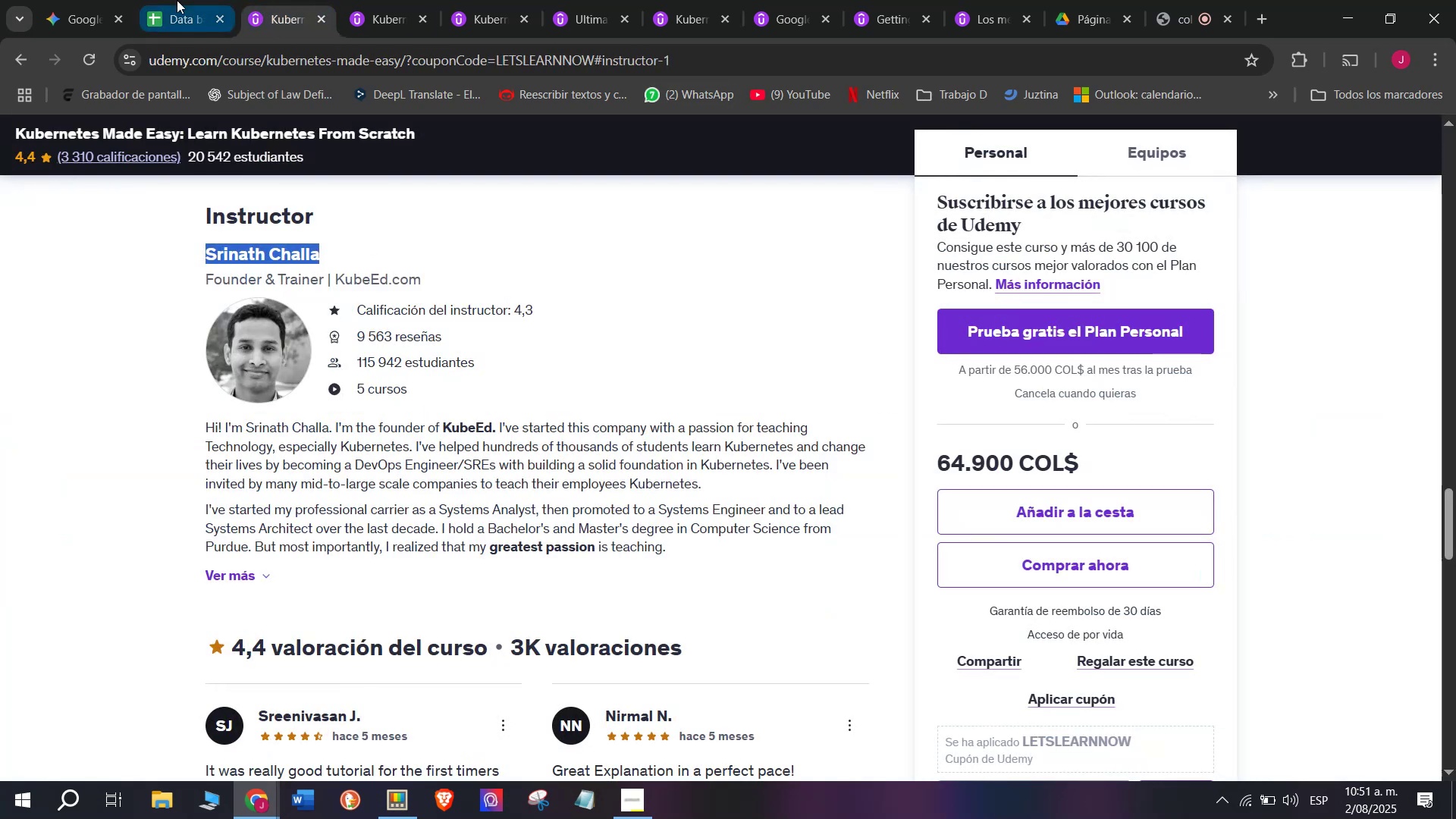 
left_click([177, 0])
 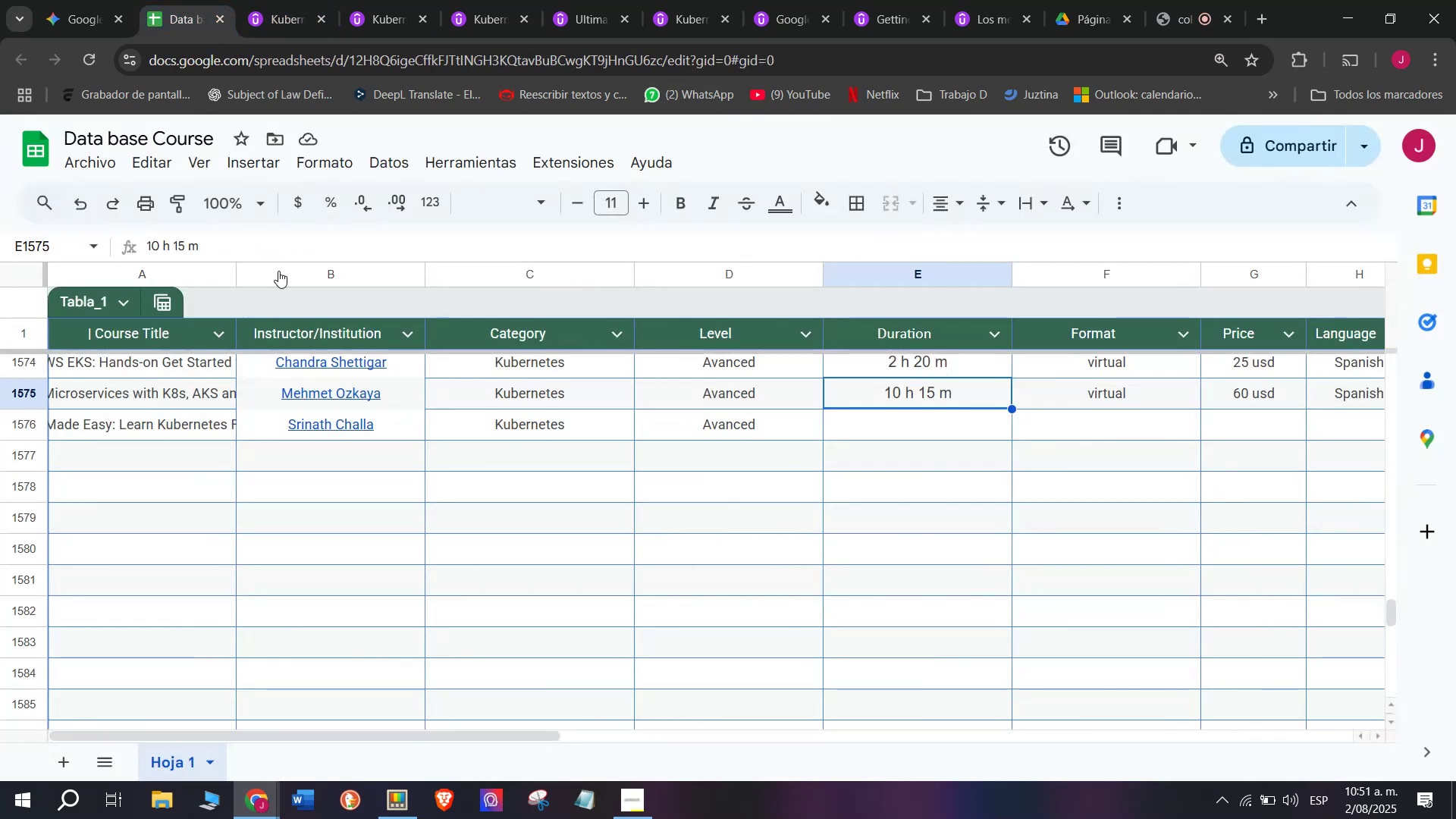 
mouse_move([337, 384])
 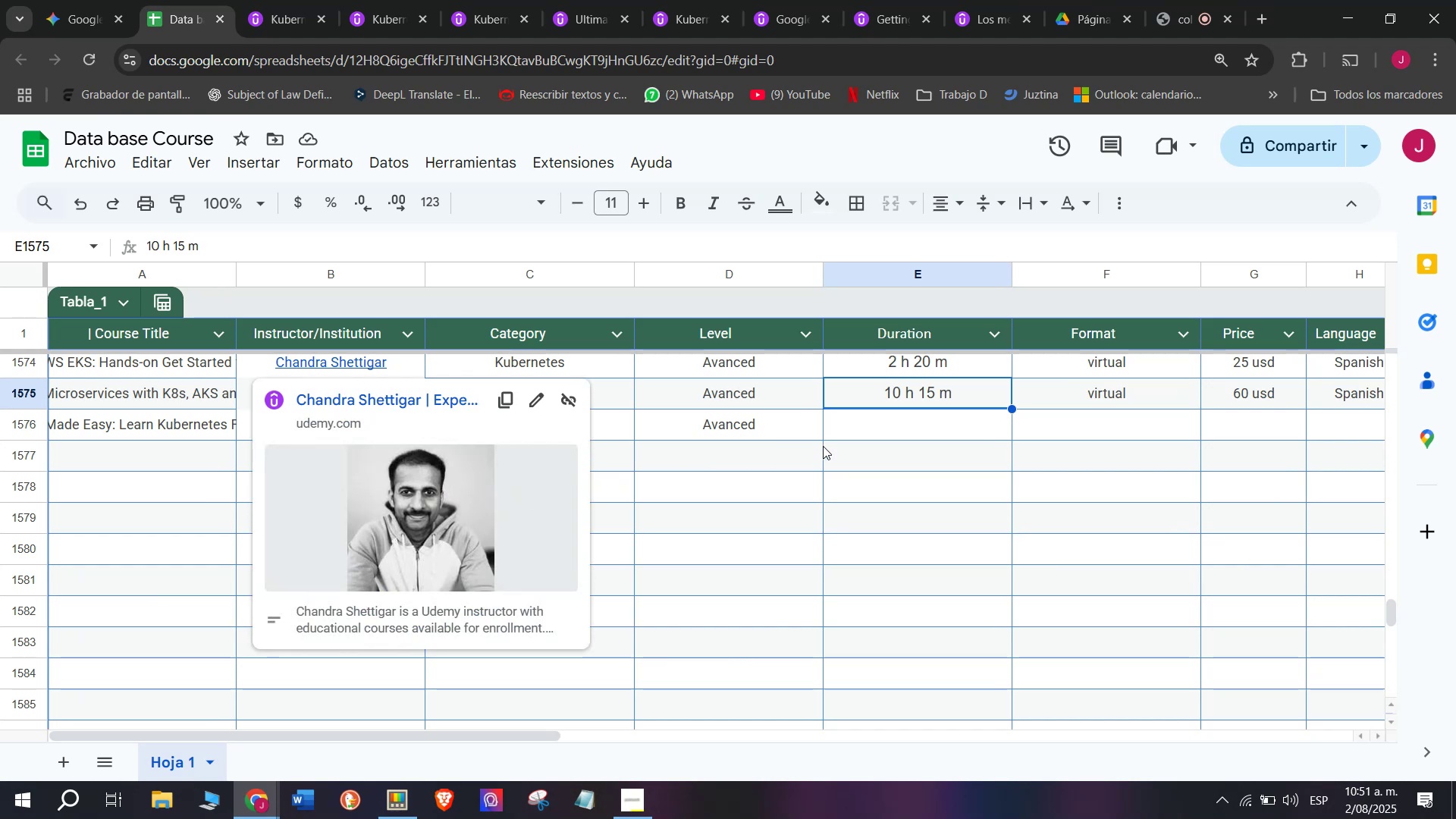 
left_click([848, 429])
 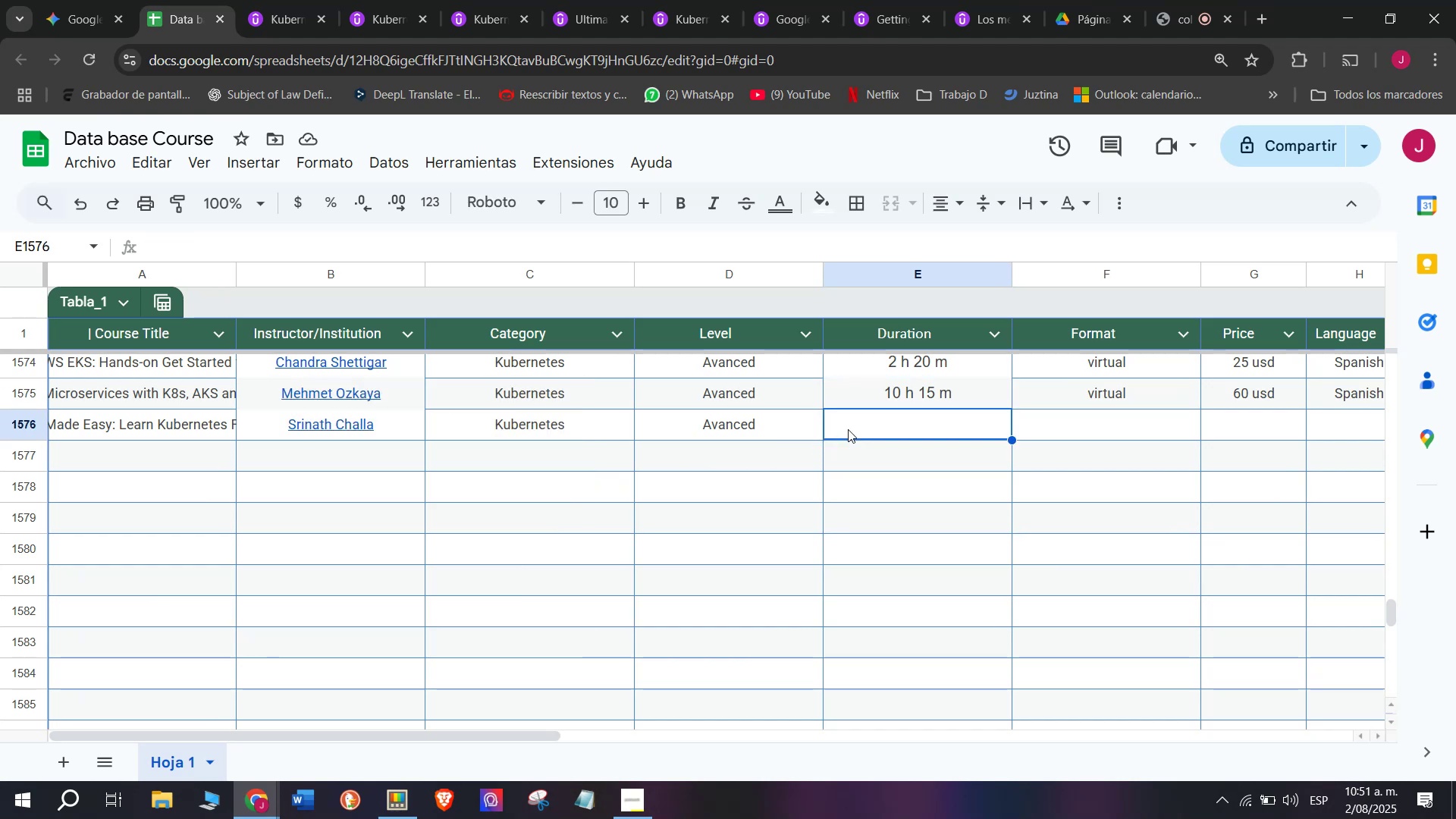 
key(Z)
 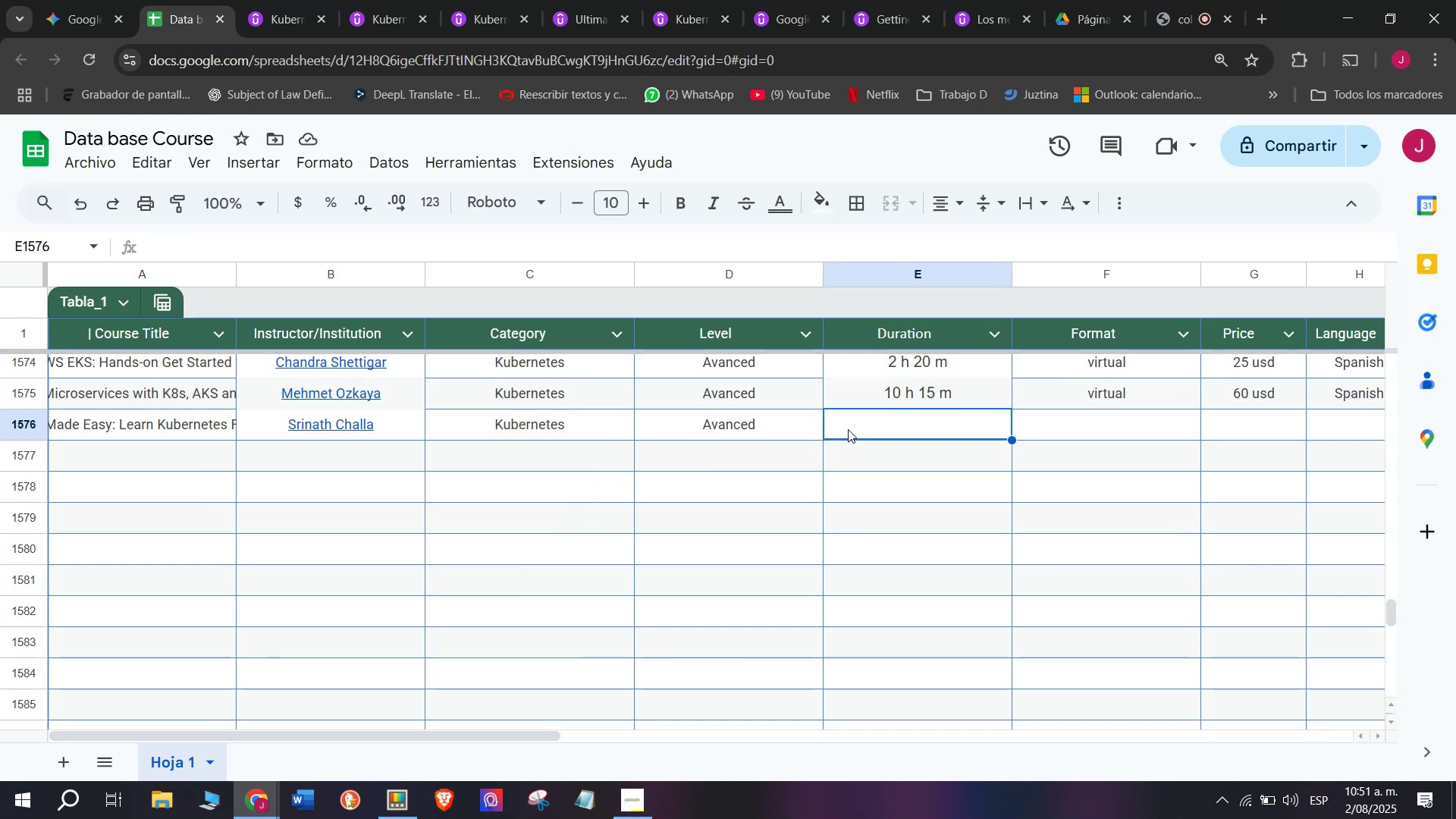 
key(Control+ControlLeft)
 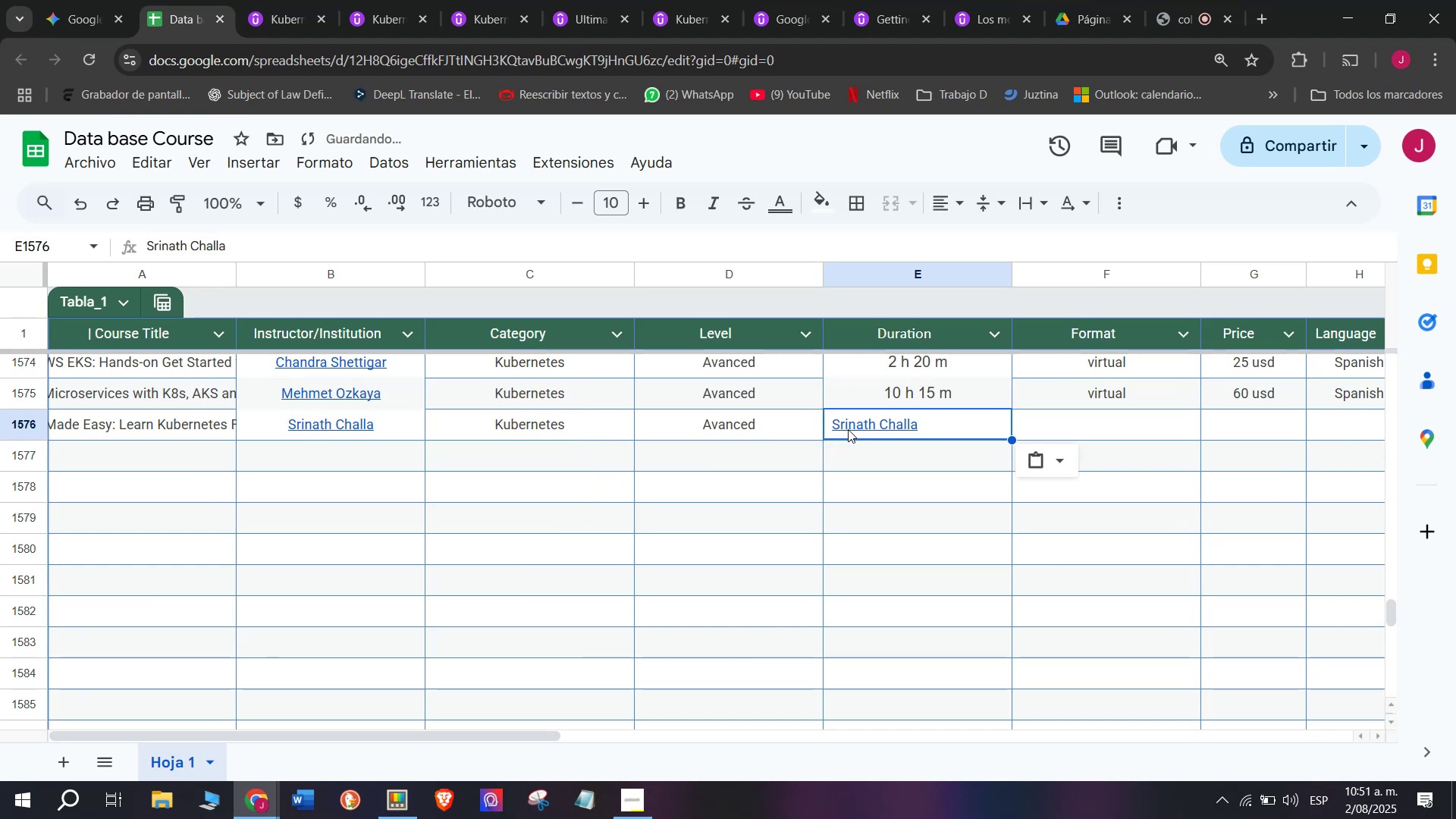 
key(Control+V)
 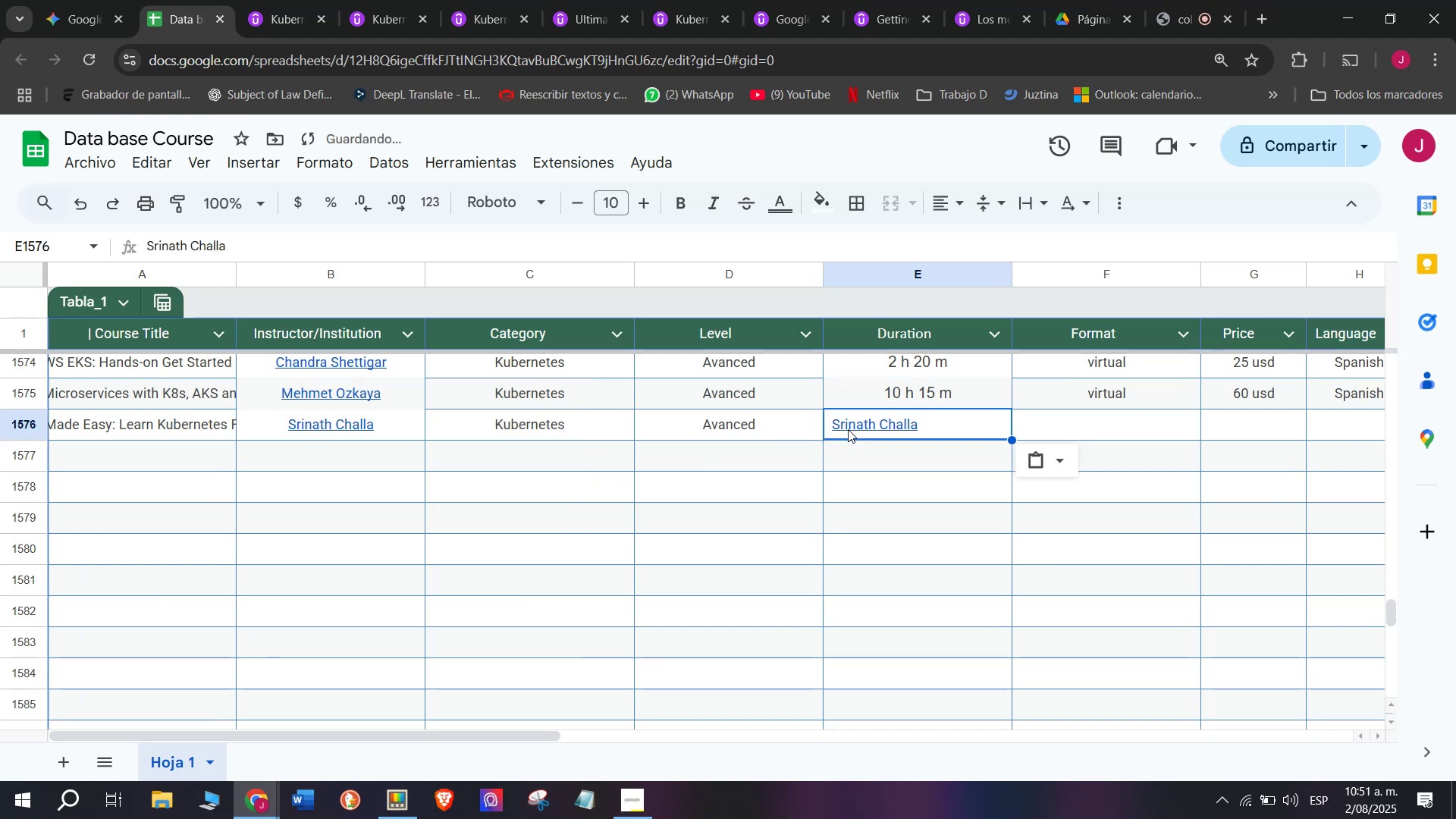 
key(Shift+ShiftLeft)
 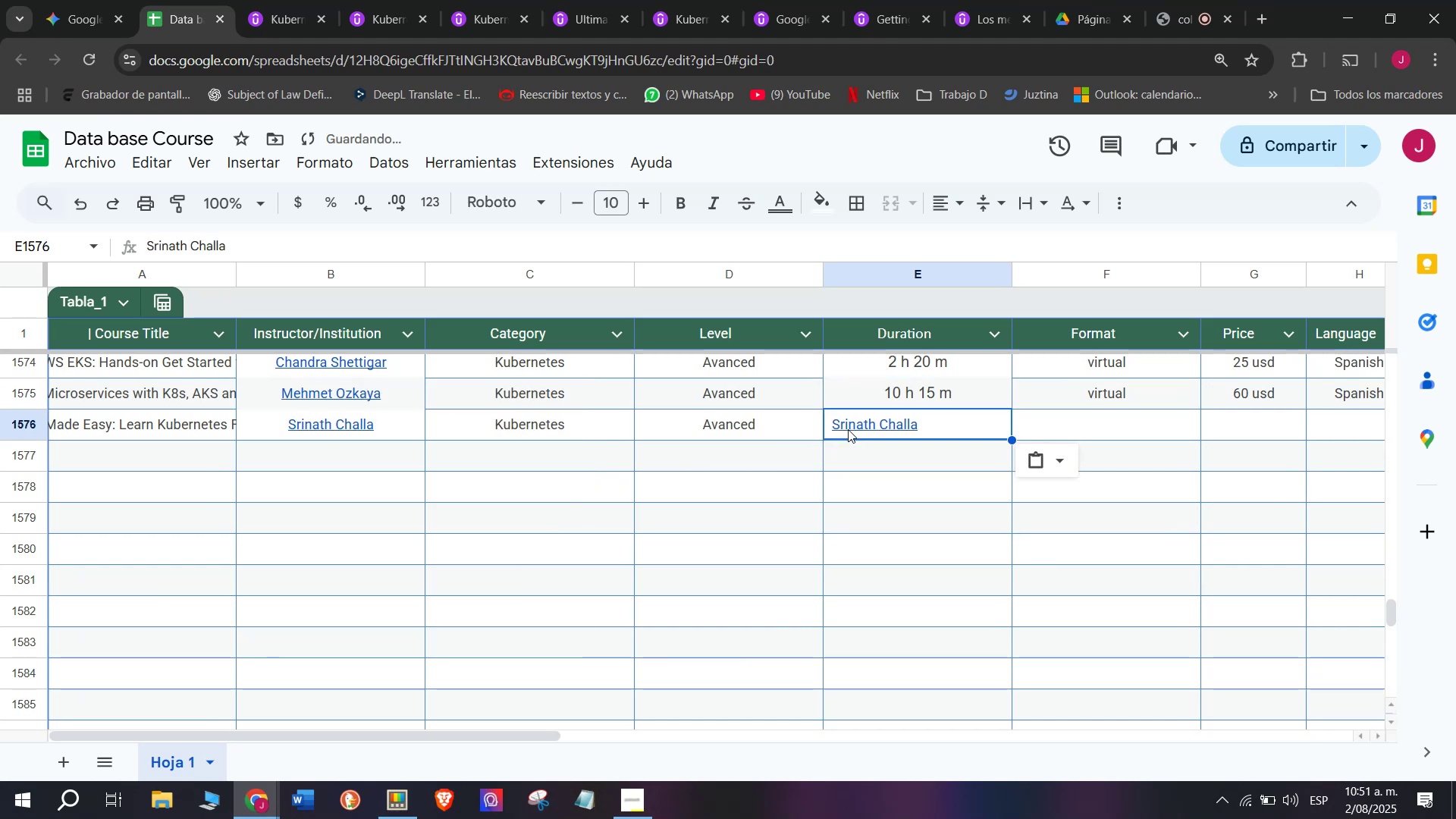 
key(Control+Shift+ControlLeft)
 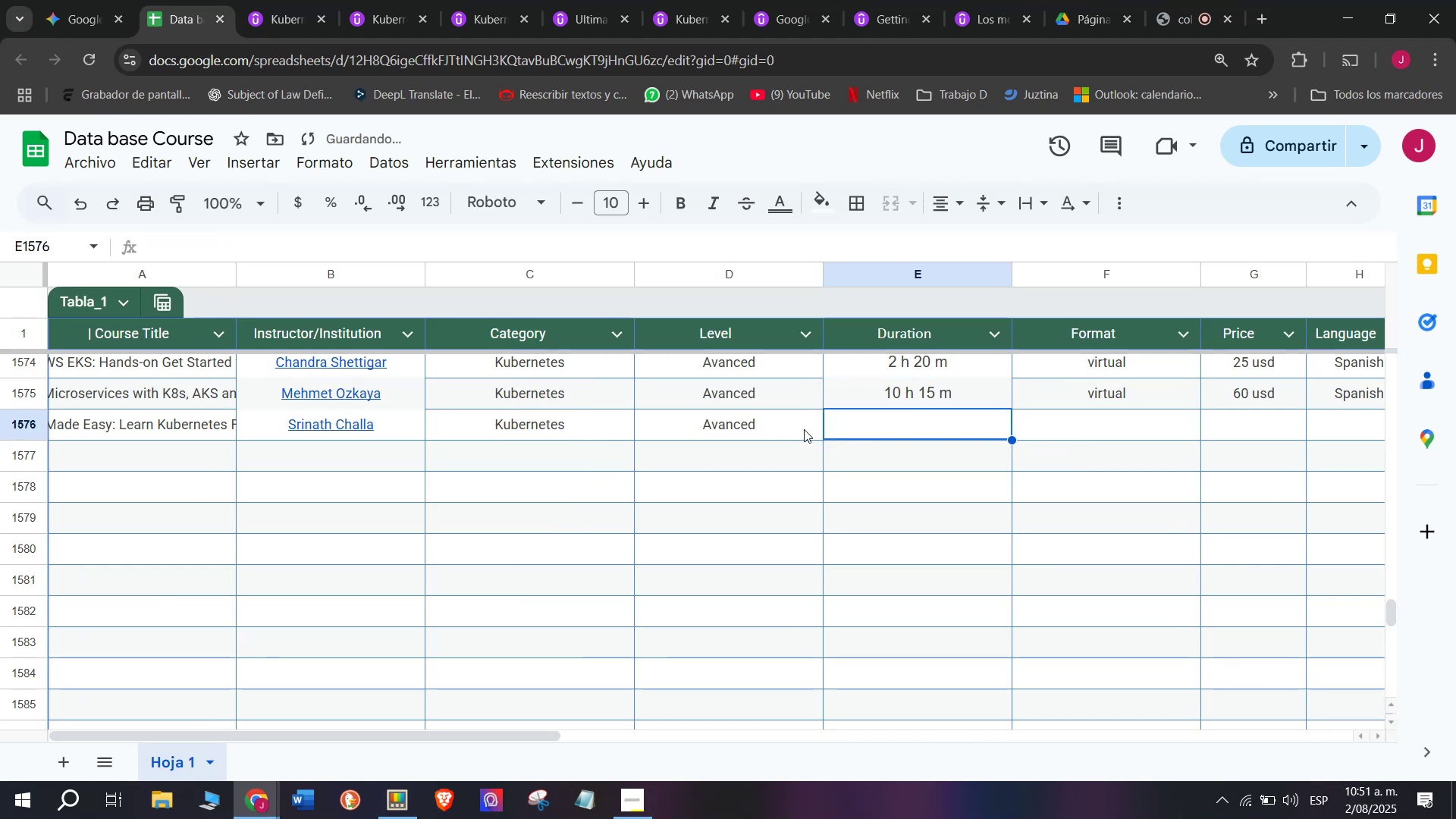 
key(Control+Shift+Z)
 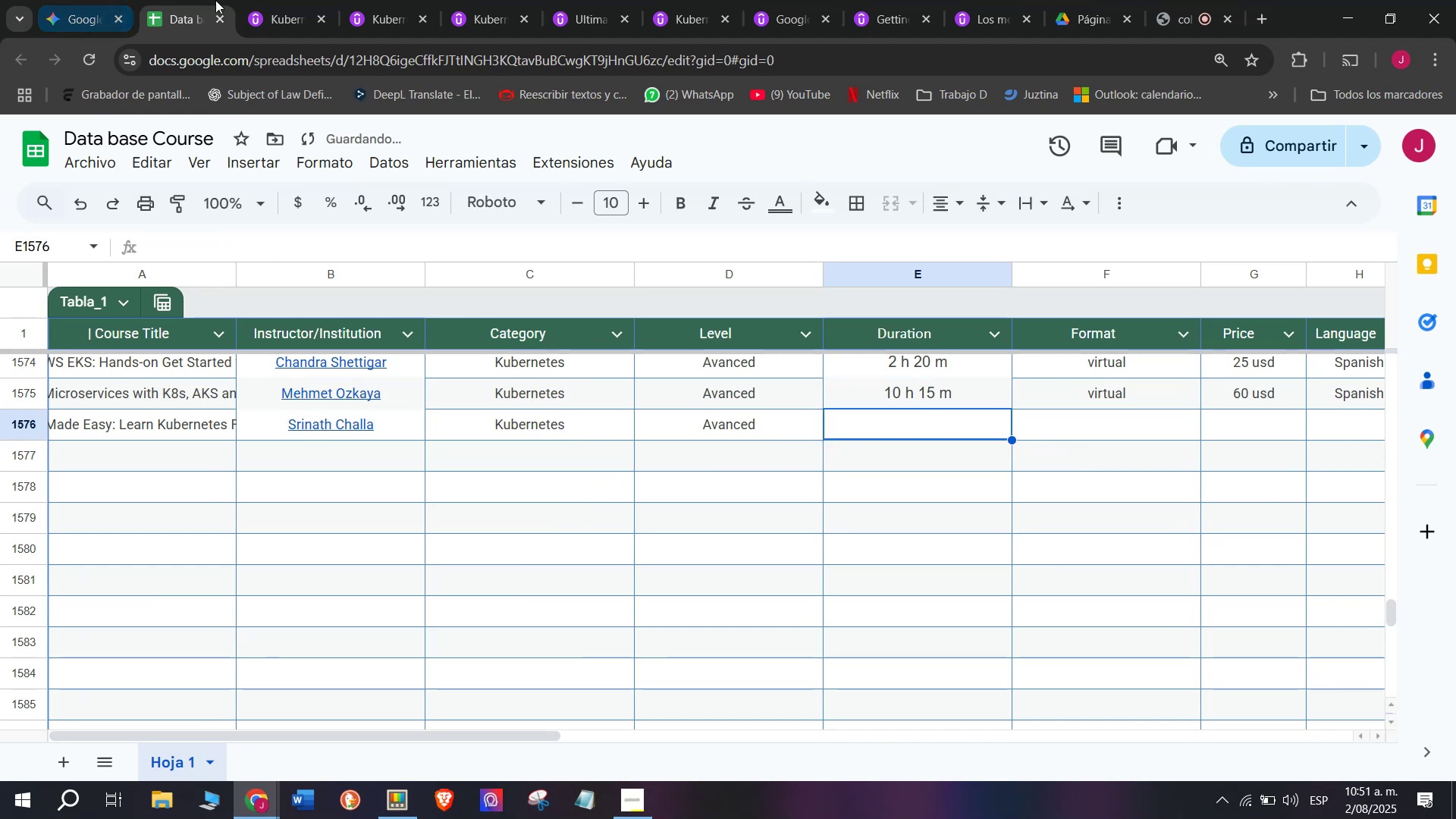 
left_click([254, 0])
 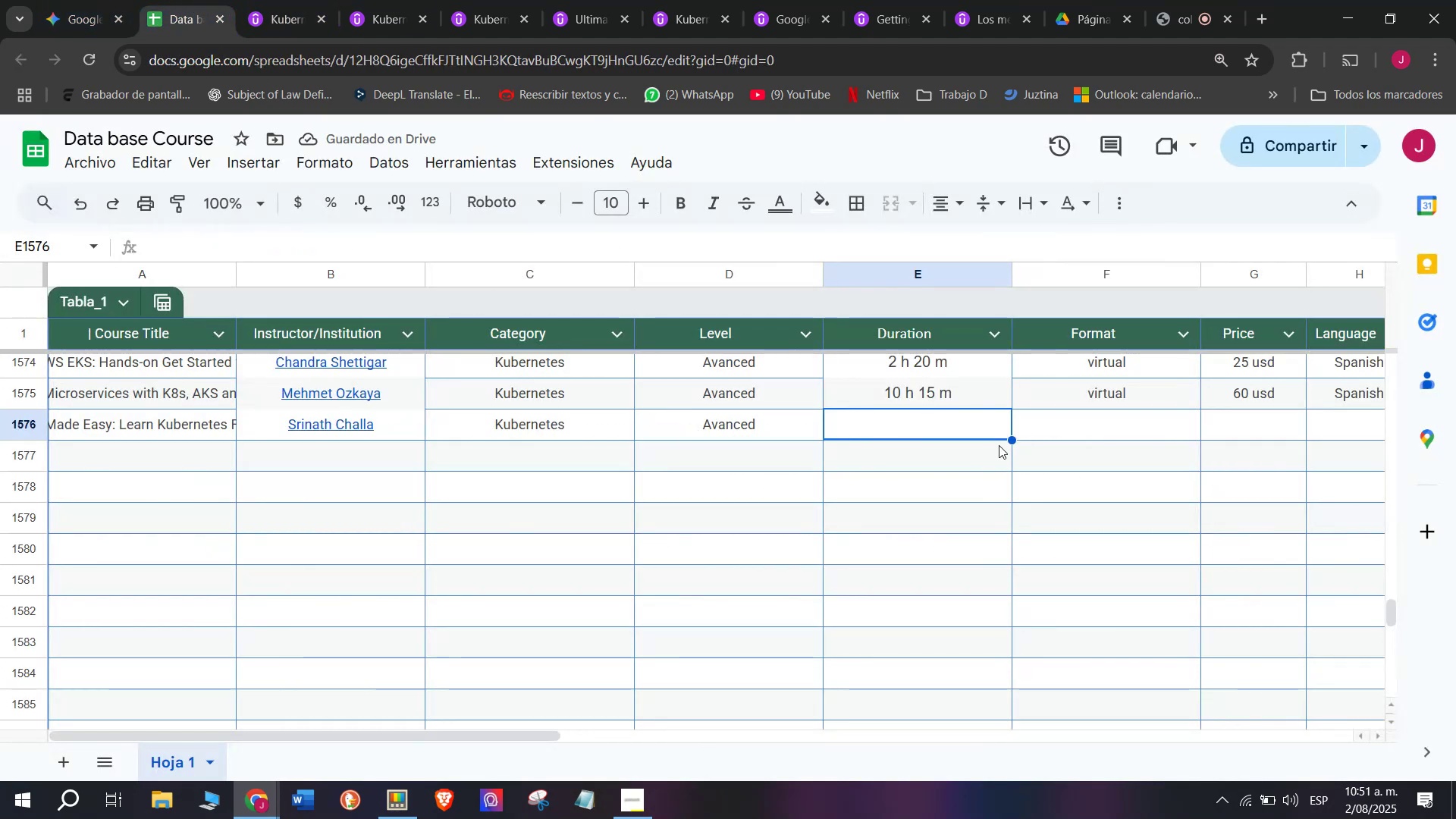 
left_click([284, 0])
 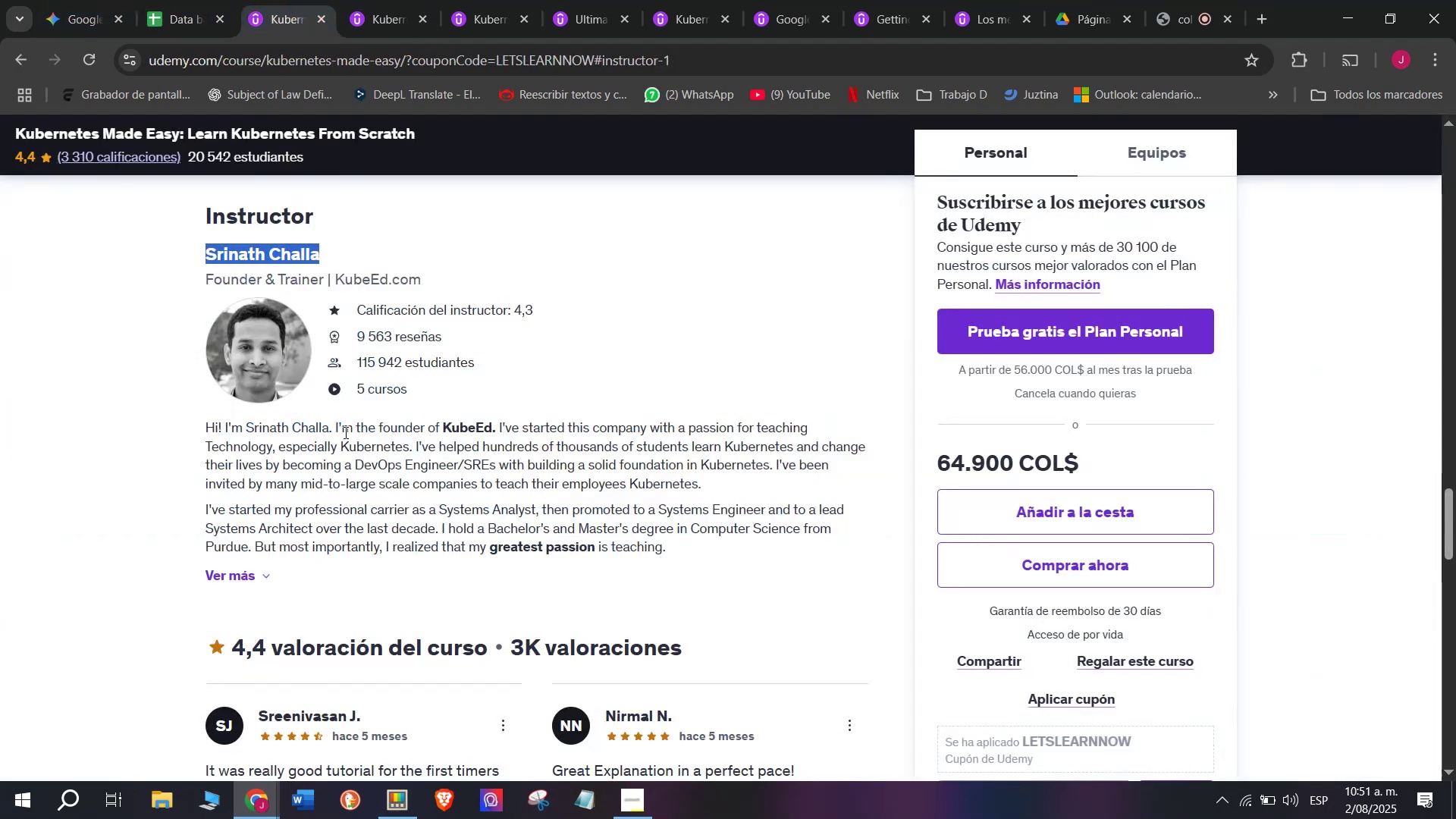 
scroll: coordinate [453, 591], scroll_direction: up, amount: 10.0
 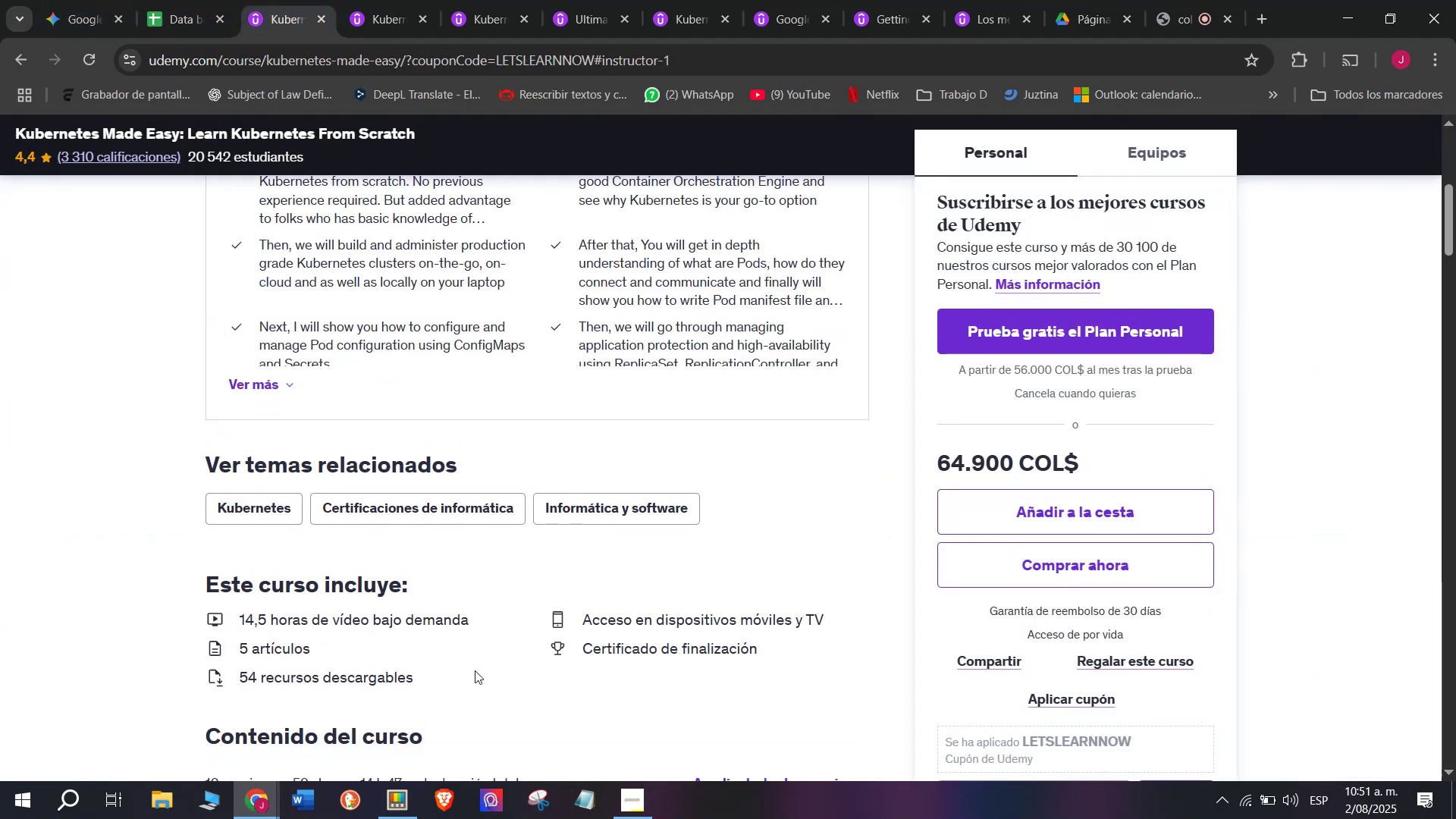 
scroll: coordinate [415, 686], scroll_direction: down, amount: 1.0
 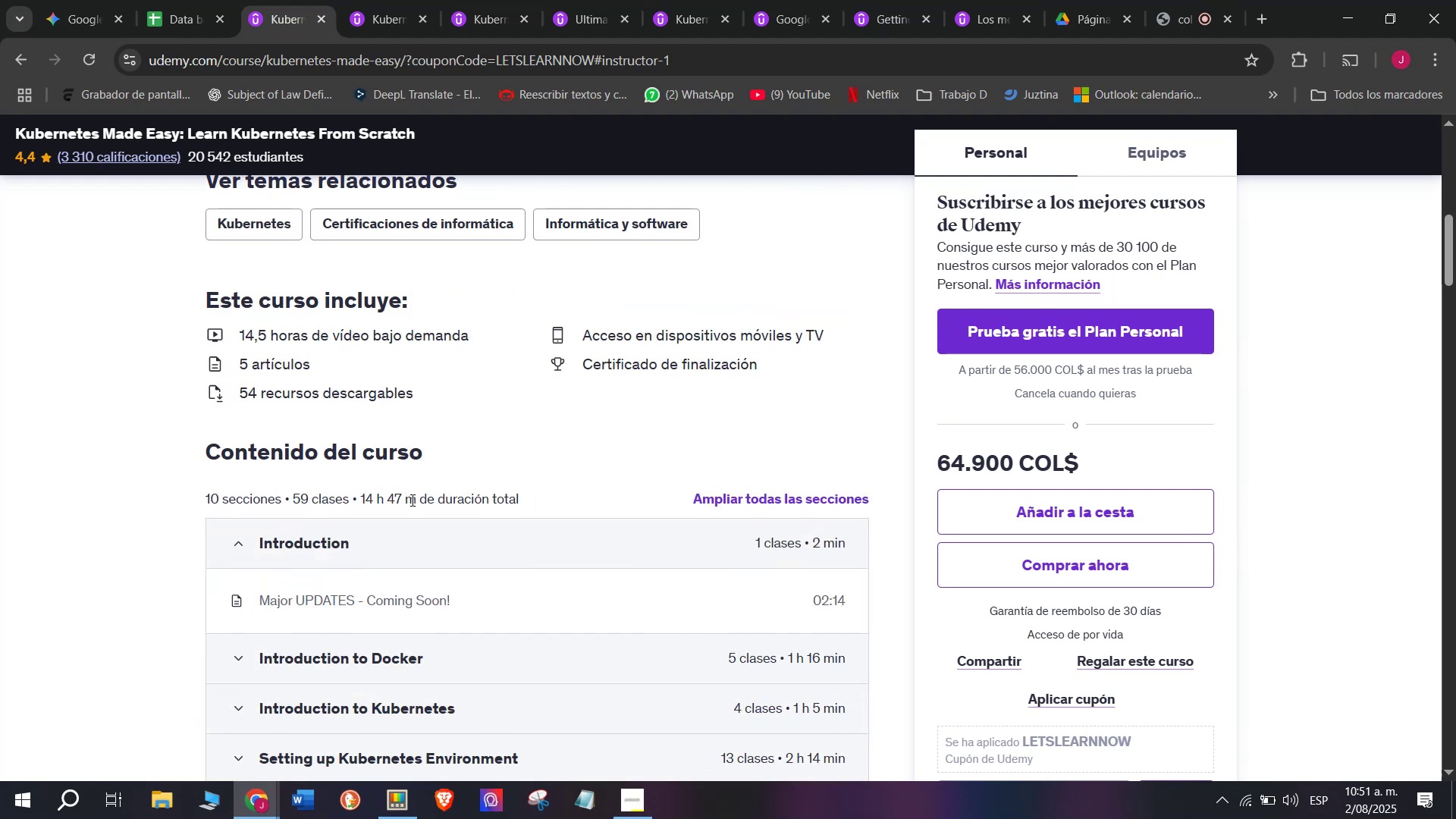 
left_click_drag(start_coordinate=[416, 500], to_coordinate=[359, 507])
 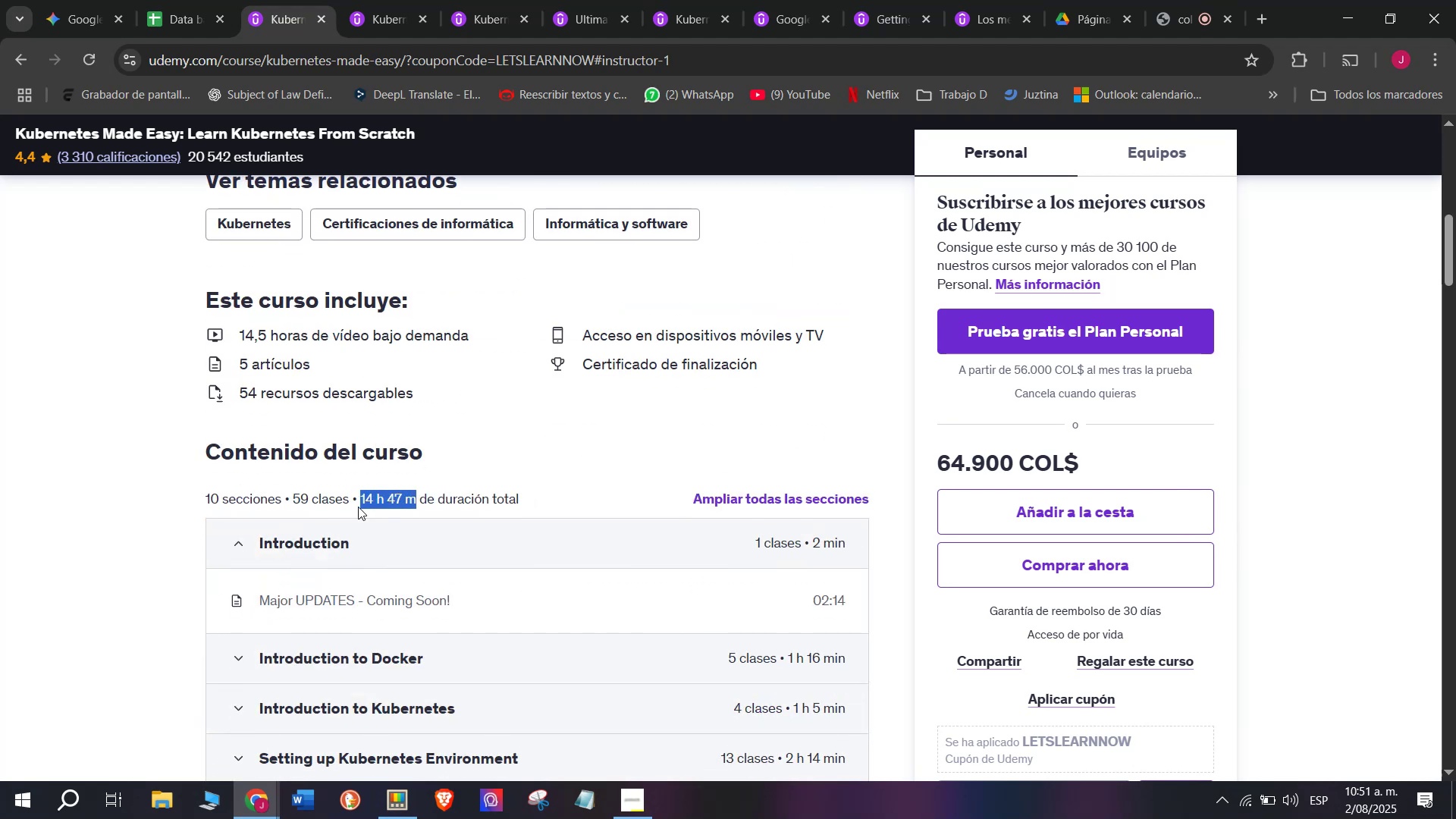 
key(Break)
 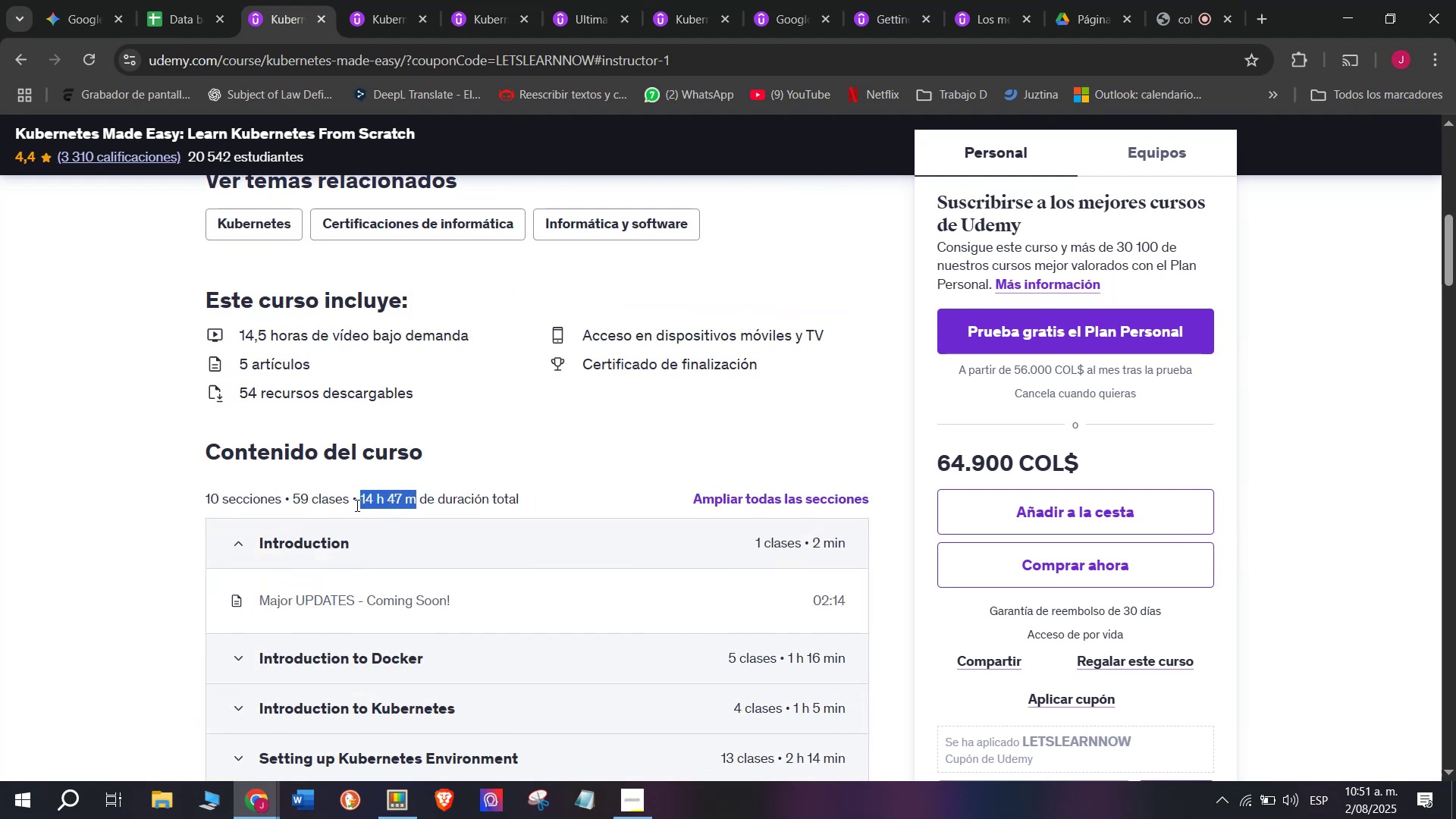 
key(Control+ControlLeft)
 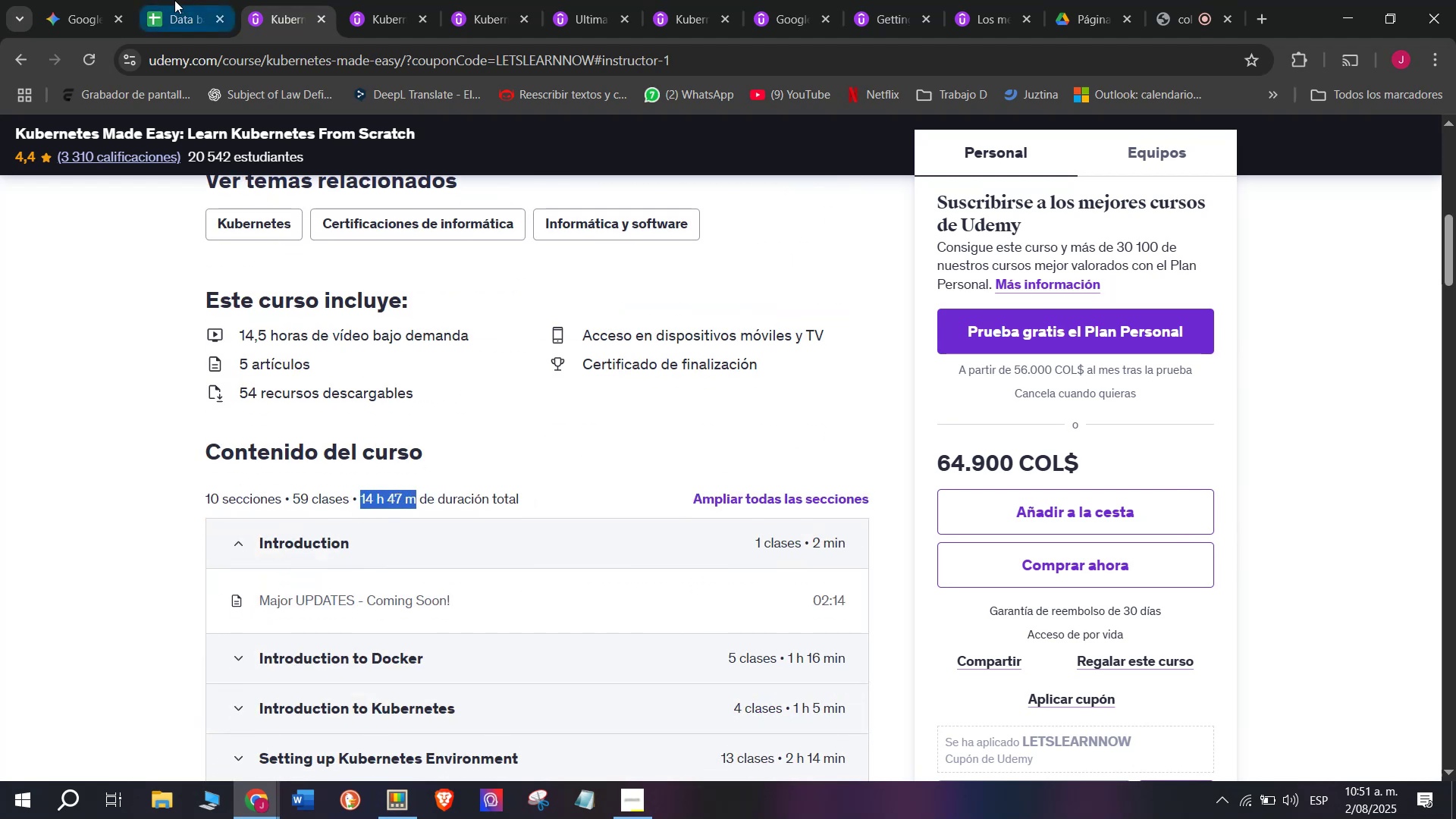 
key(Control+C)
 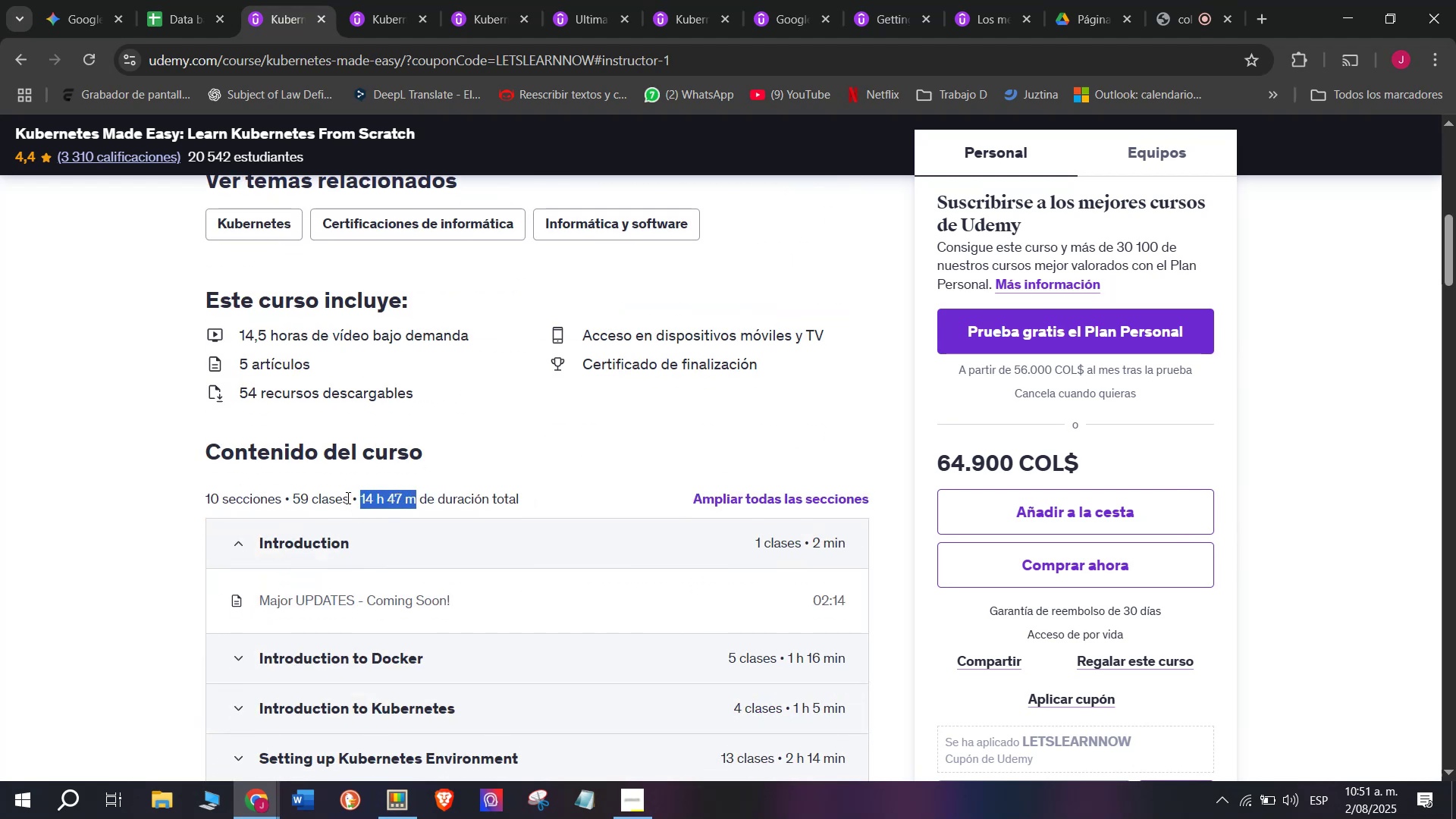 
key(Break)
 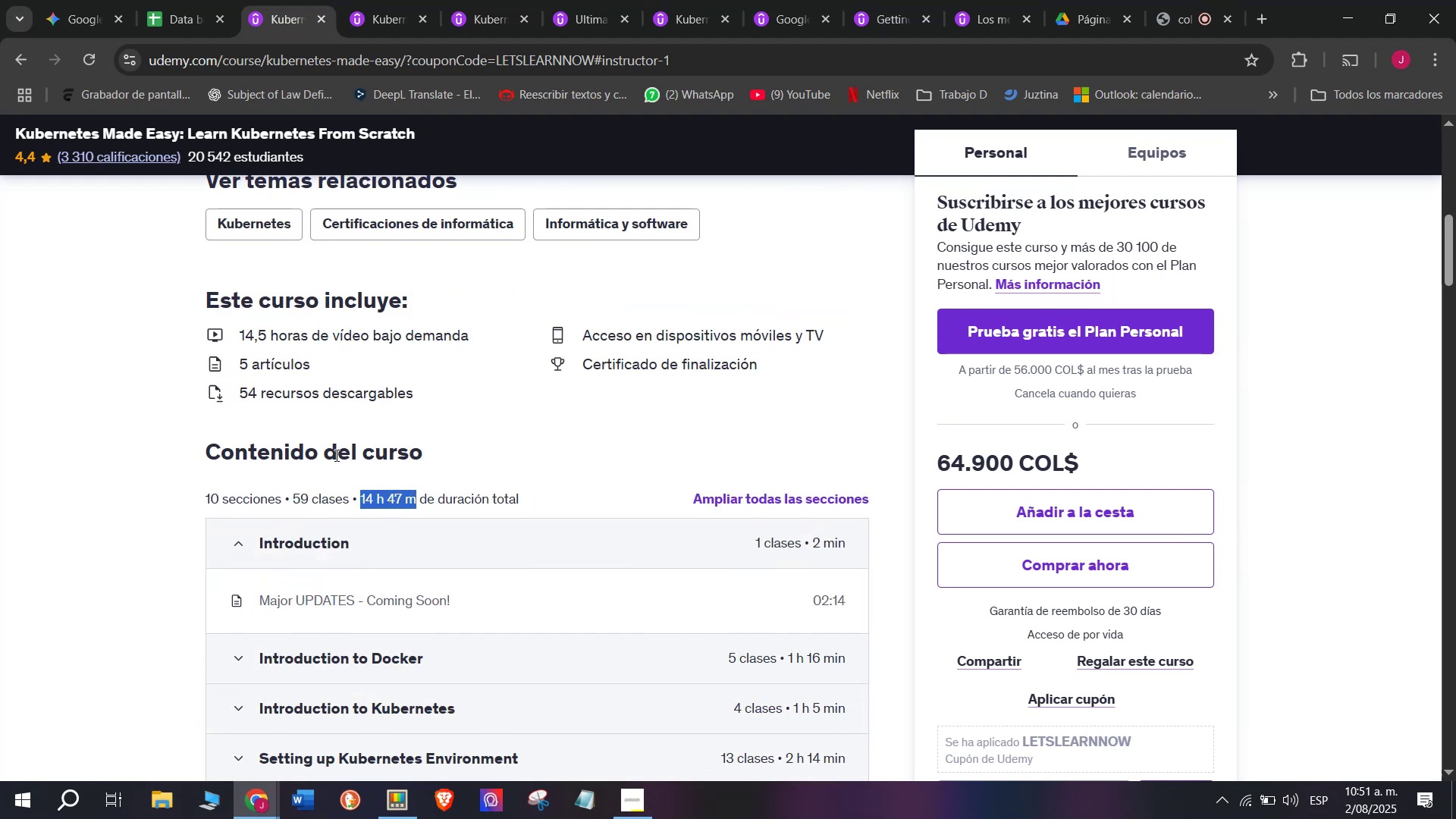 
key(Control+ControlLeft)
 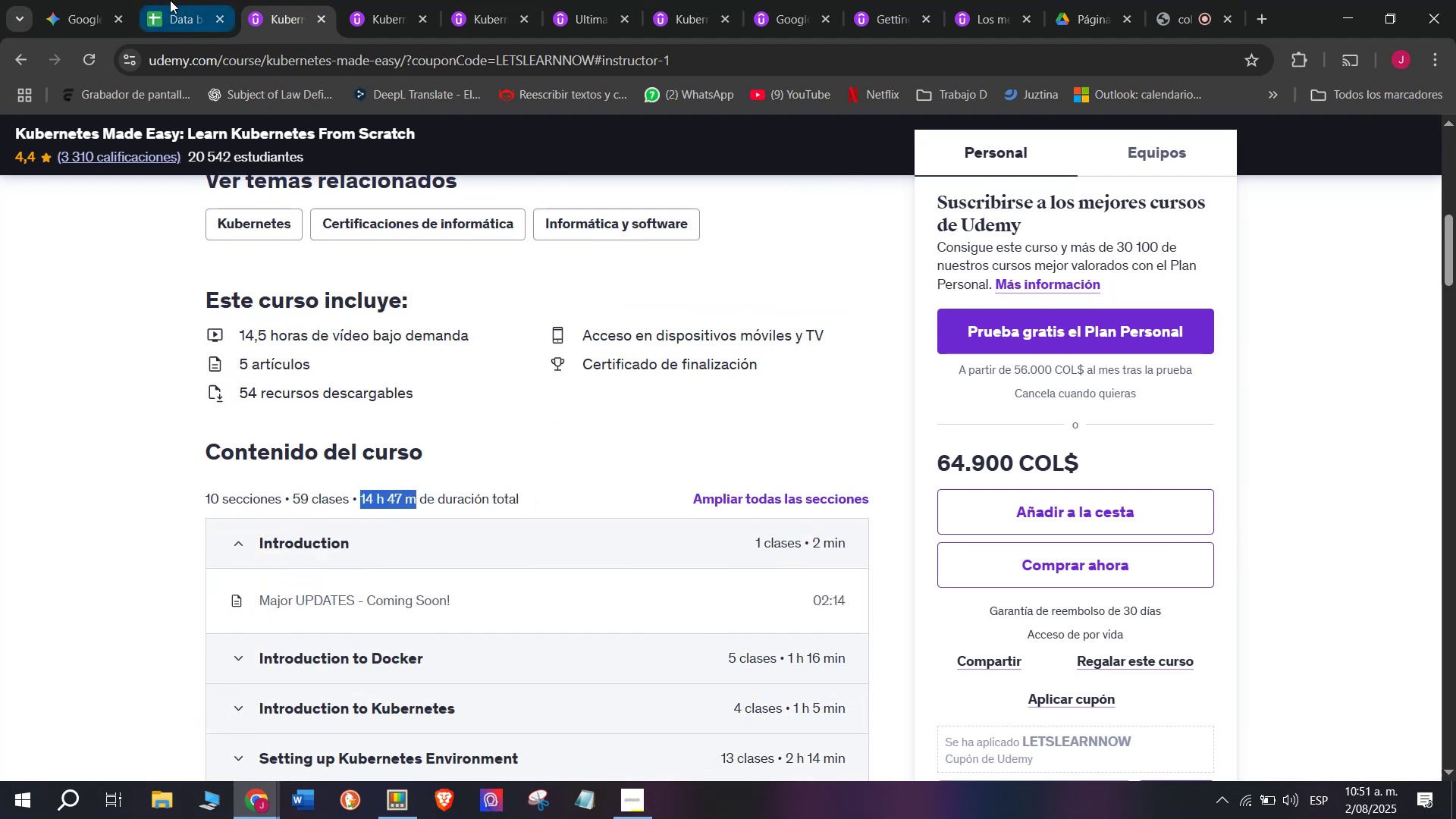 
key(Control+C)
 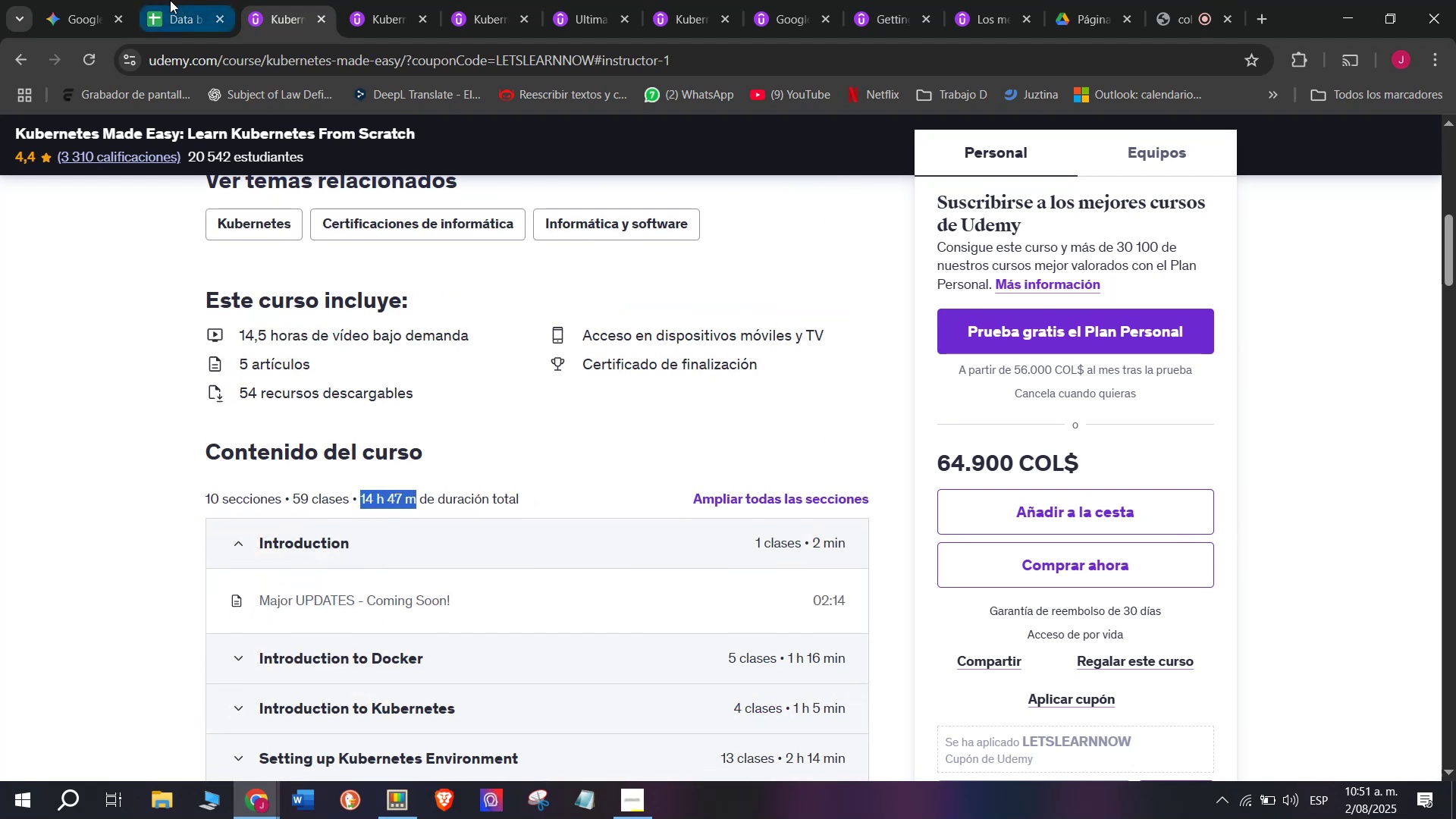 
left_click([170, 0])
 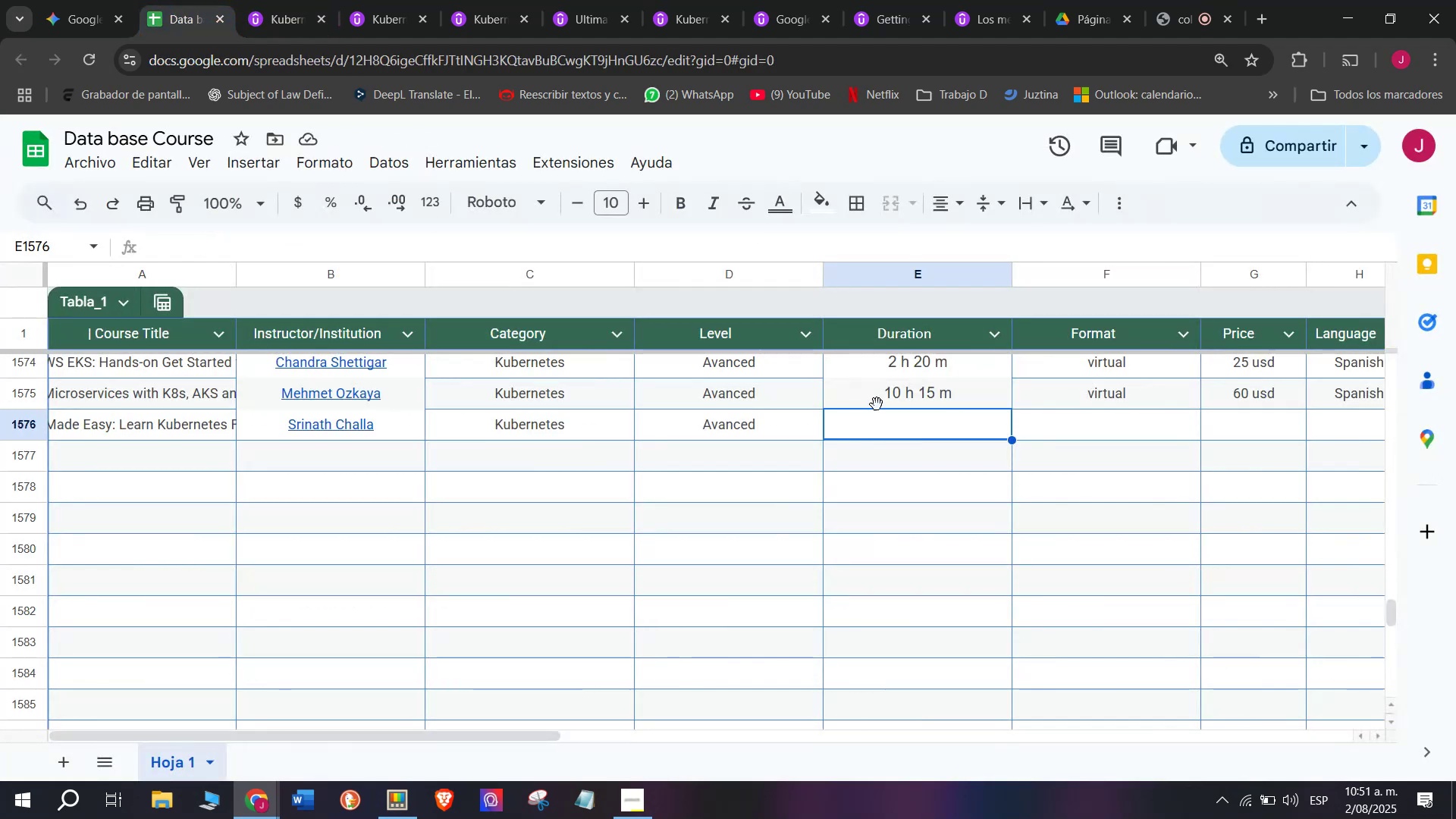 
key(Control+ControlLeft)
 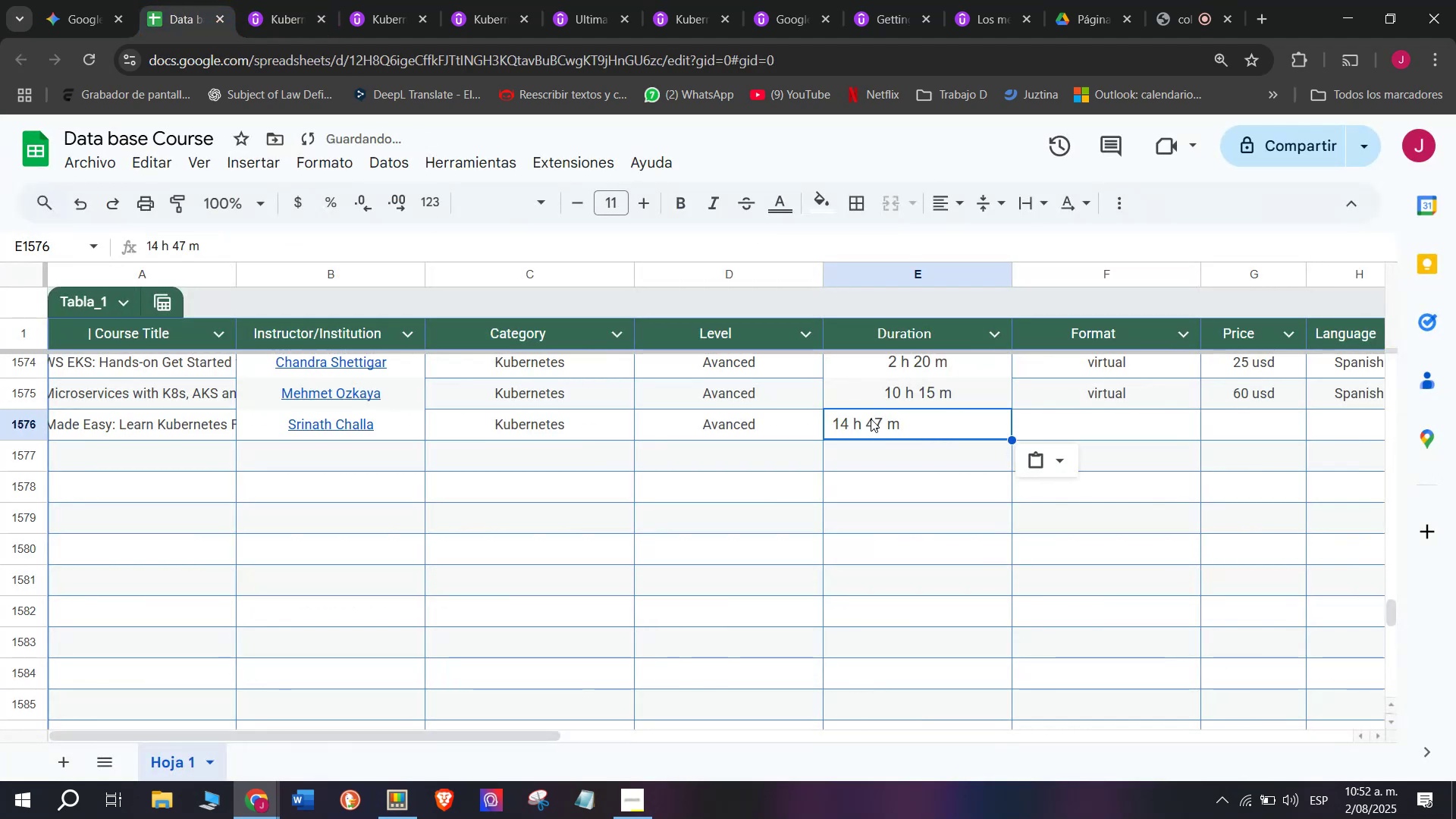 
key(Z)
 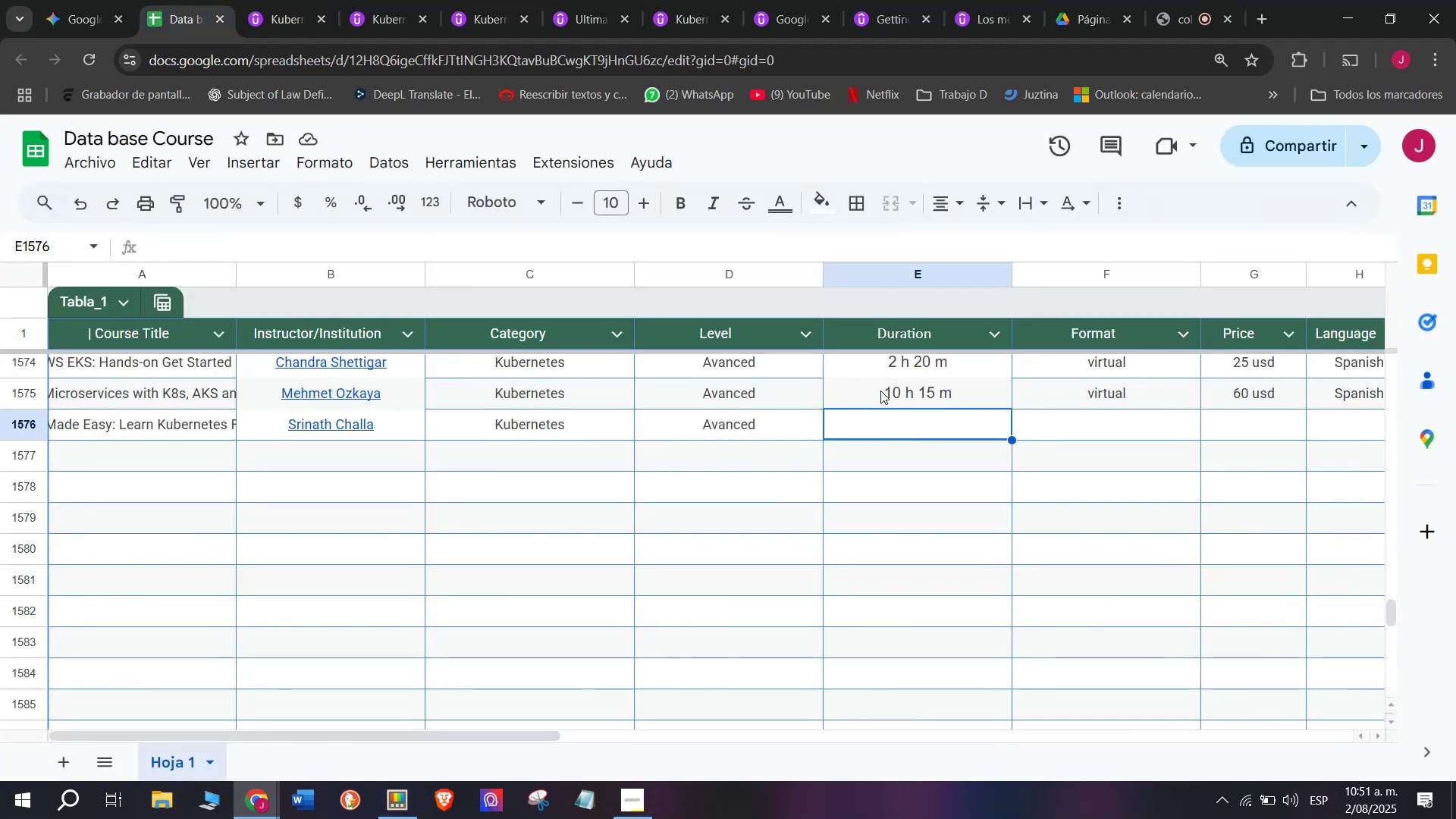 
key(Control+V)
 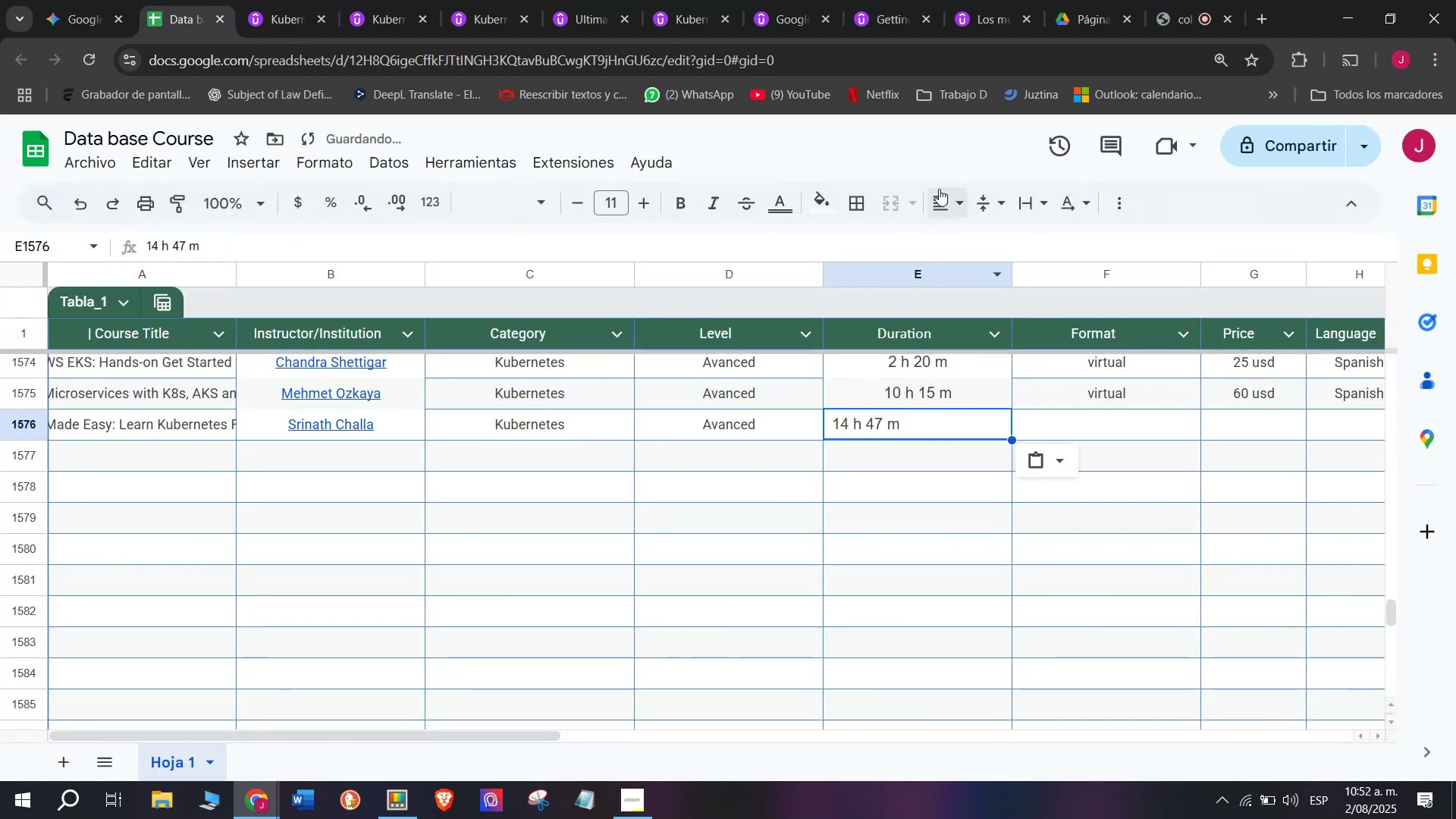 
left_click([946, 199])
 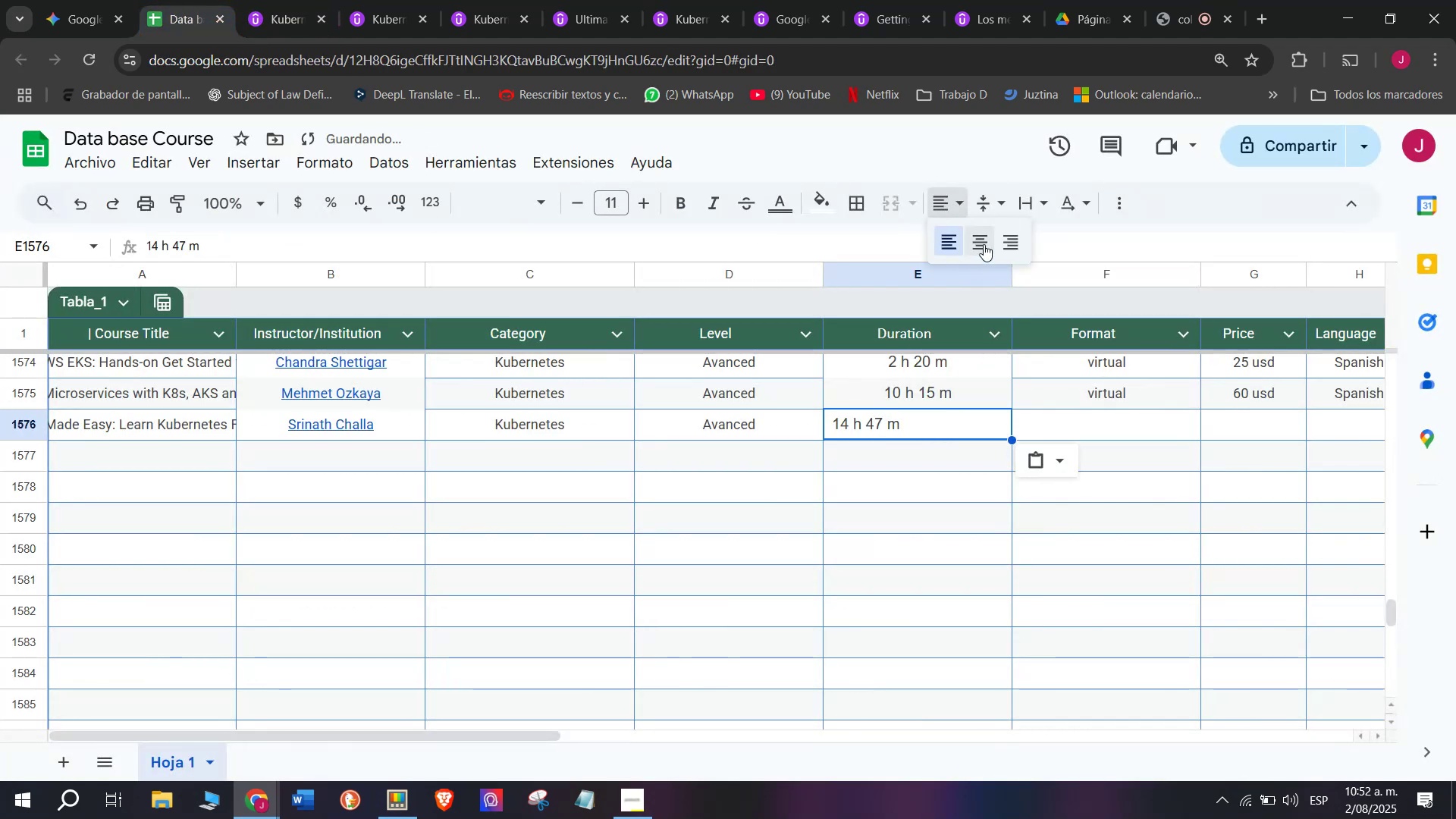 
left_click([984, 244])
 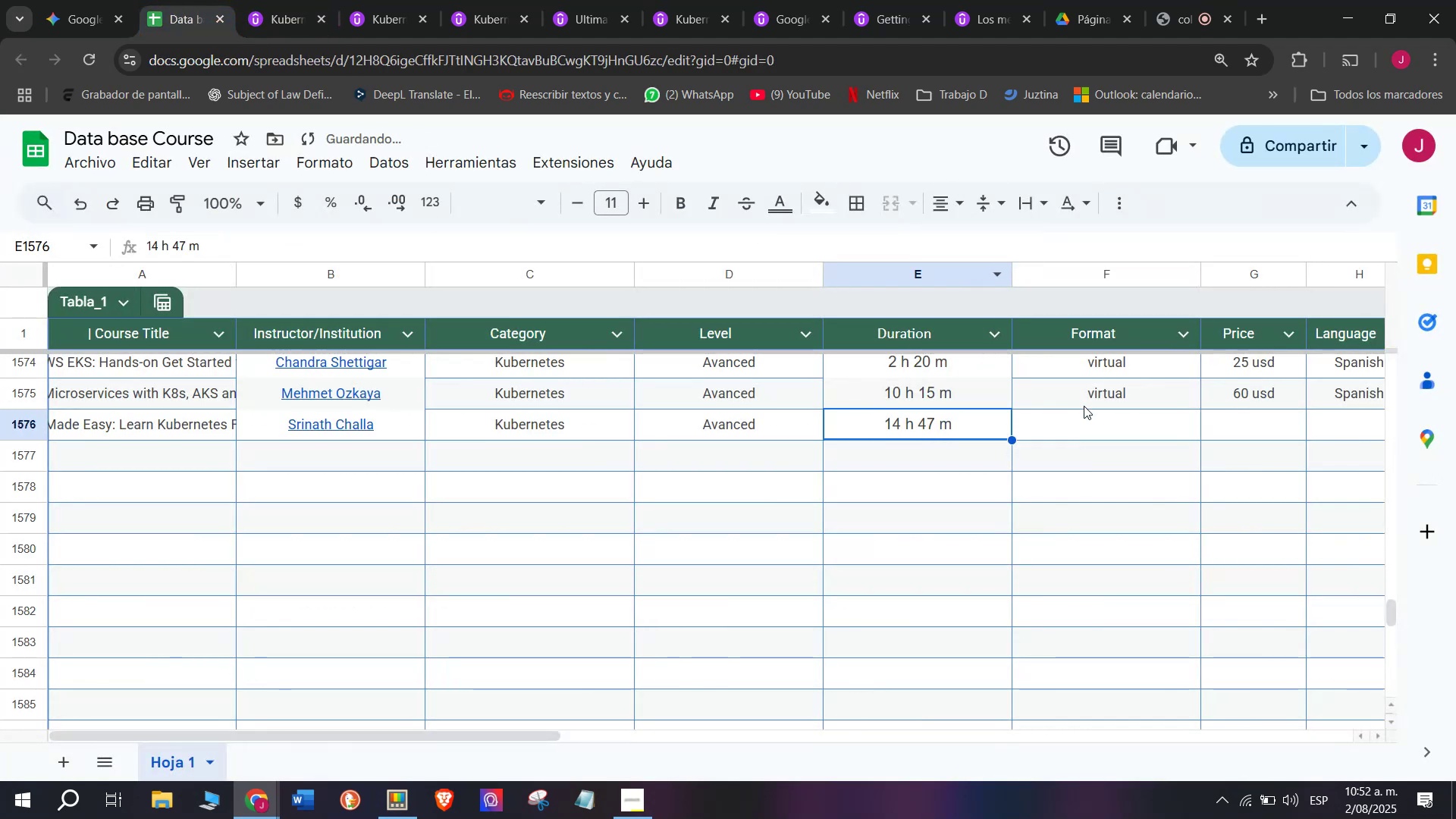 
left_click([1085, 406])
 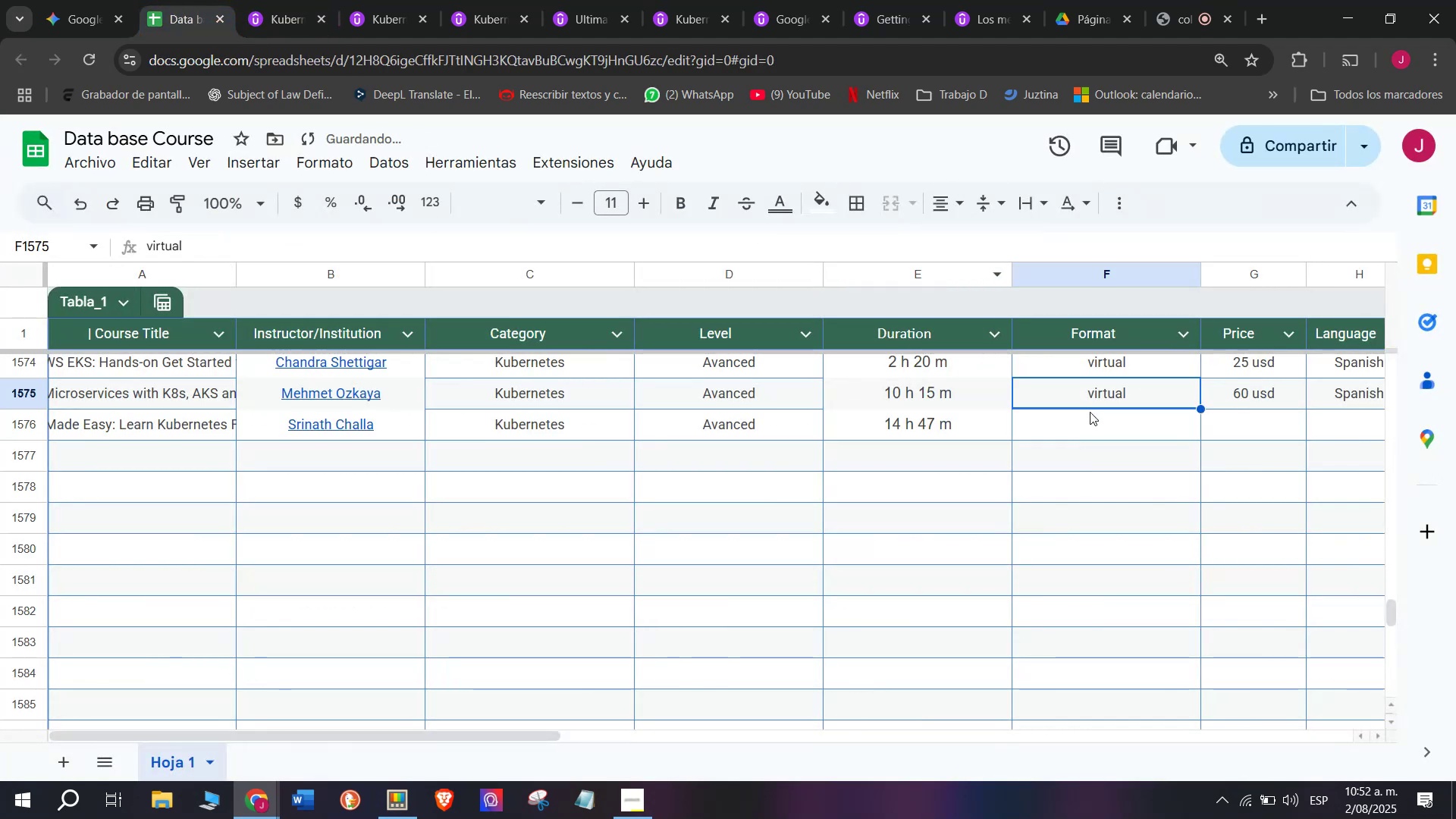 
key(Break)
 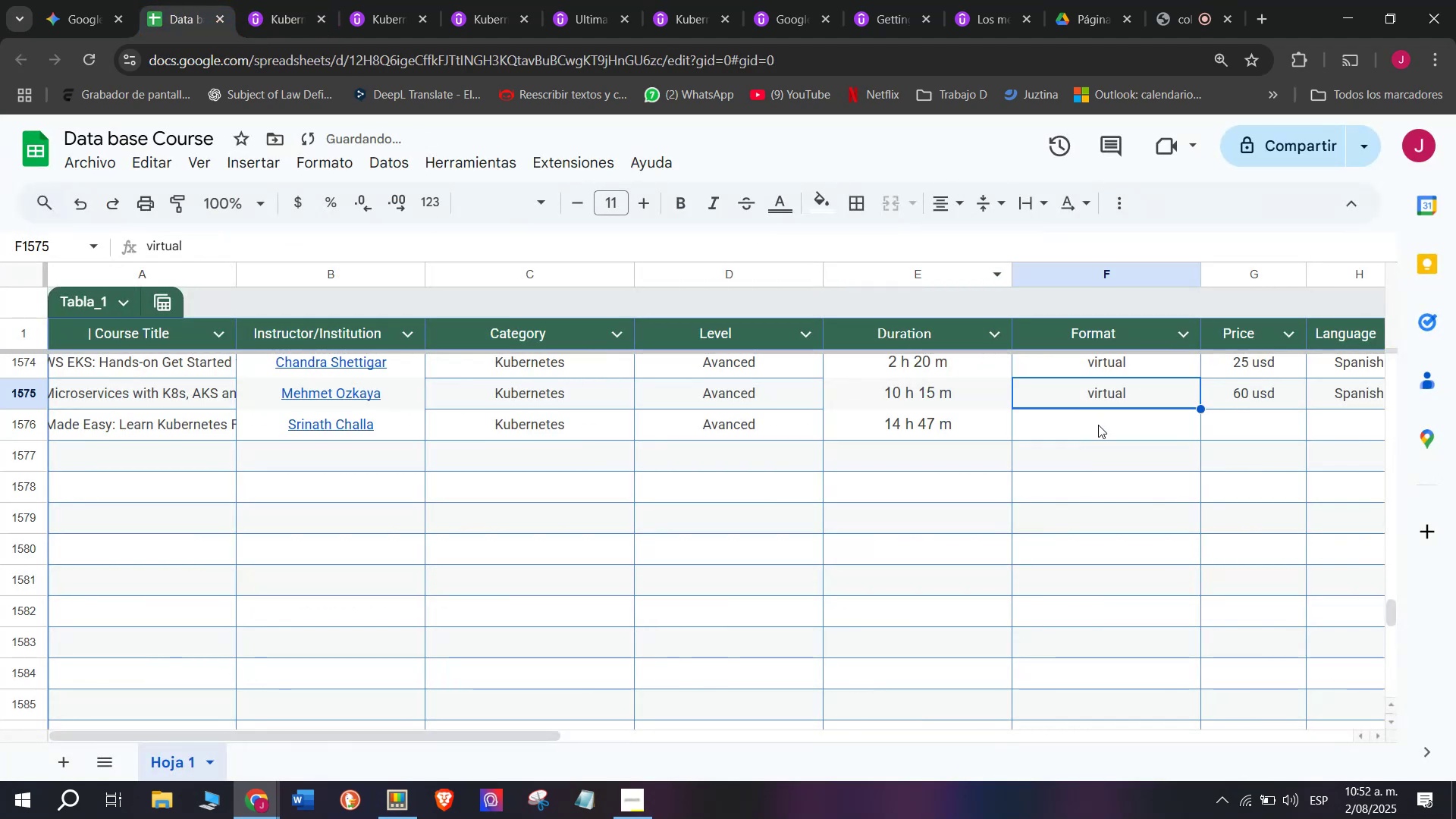 
key(Control+ControlLeft)
 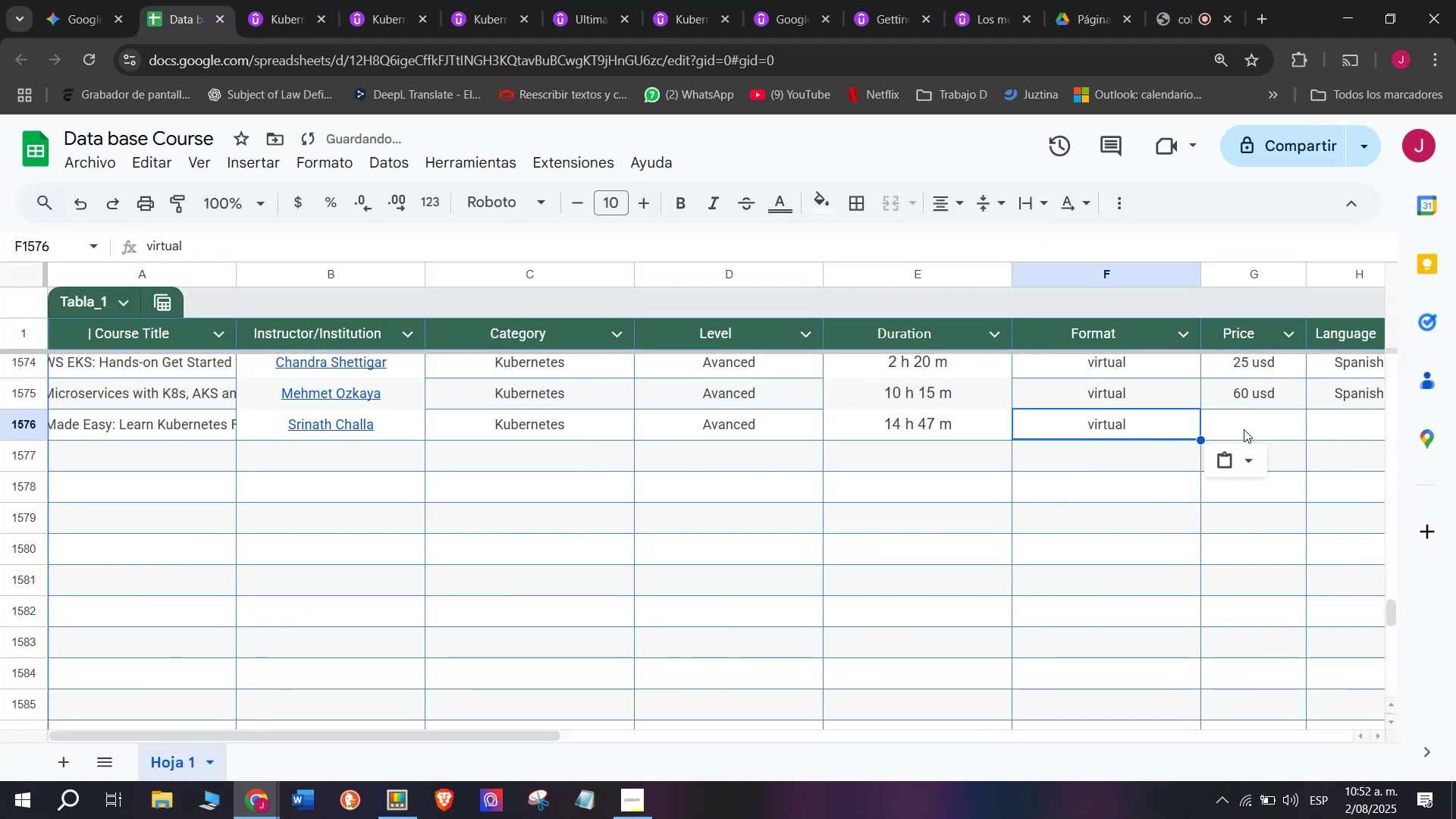 
key(Control+C)
 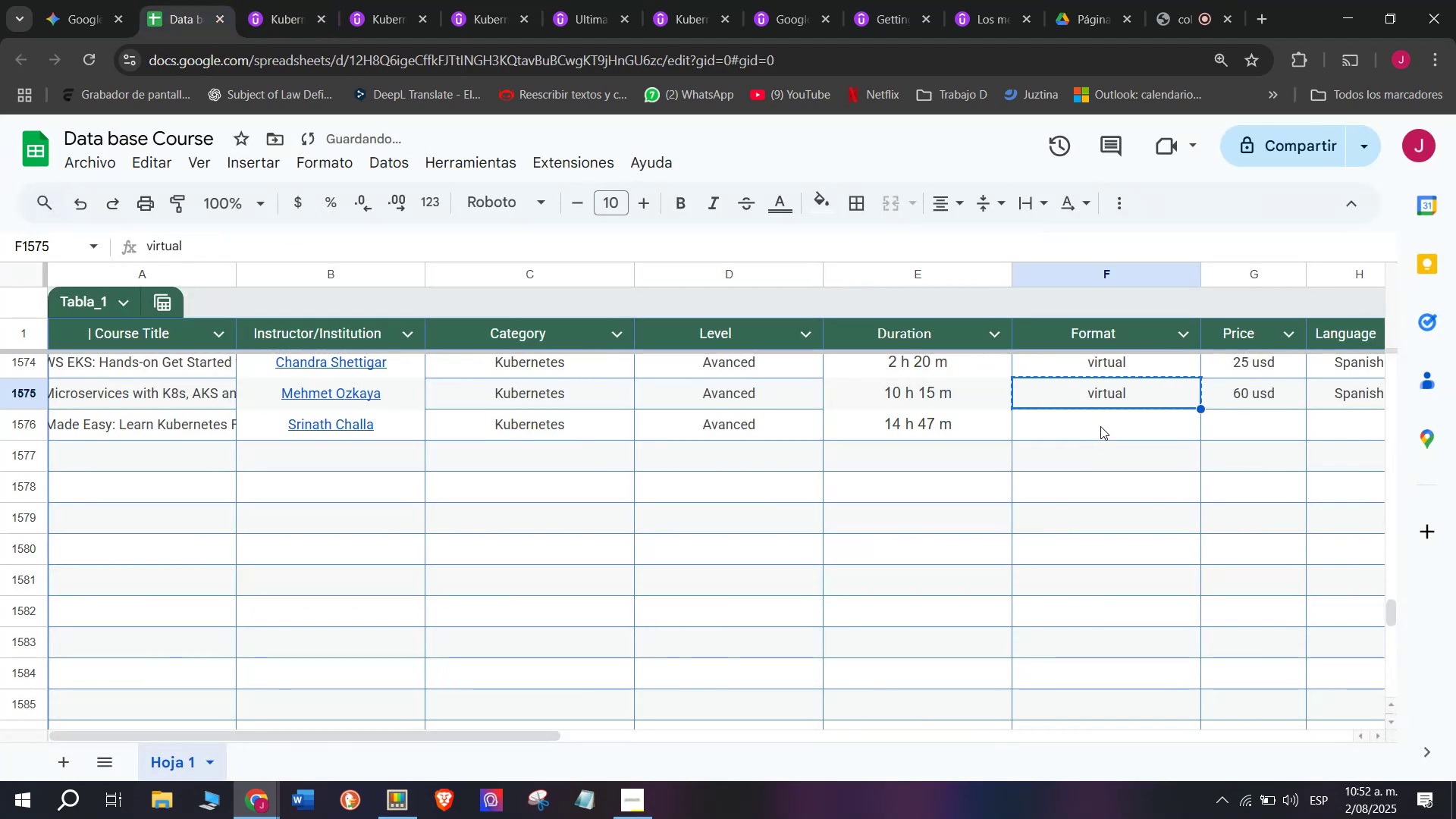 
double_click([1100, 426])
 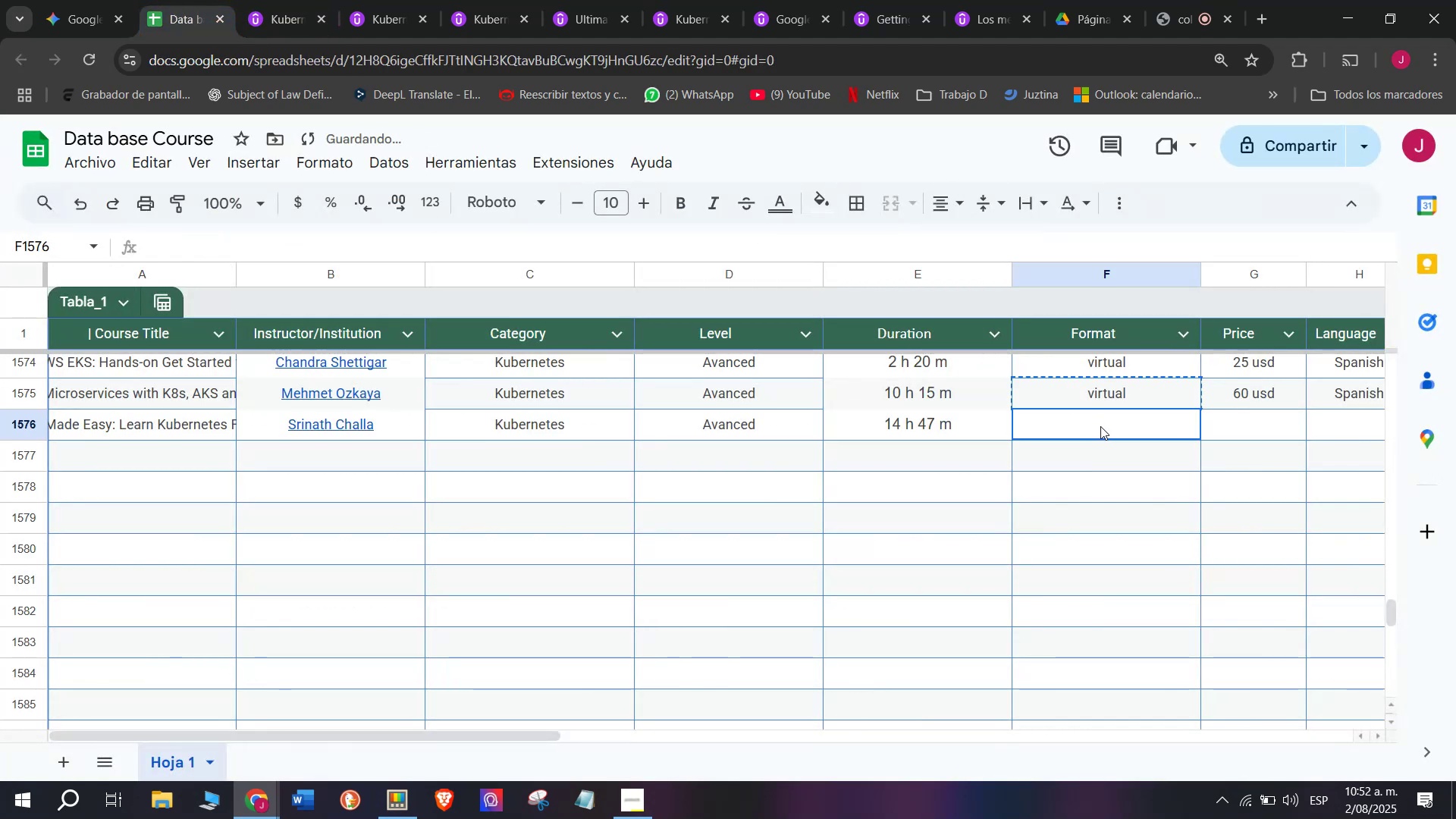 
key(Control+ControlLeft)
 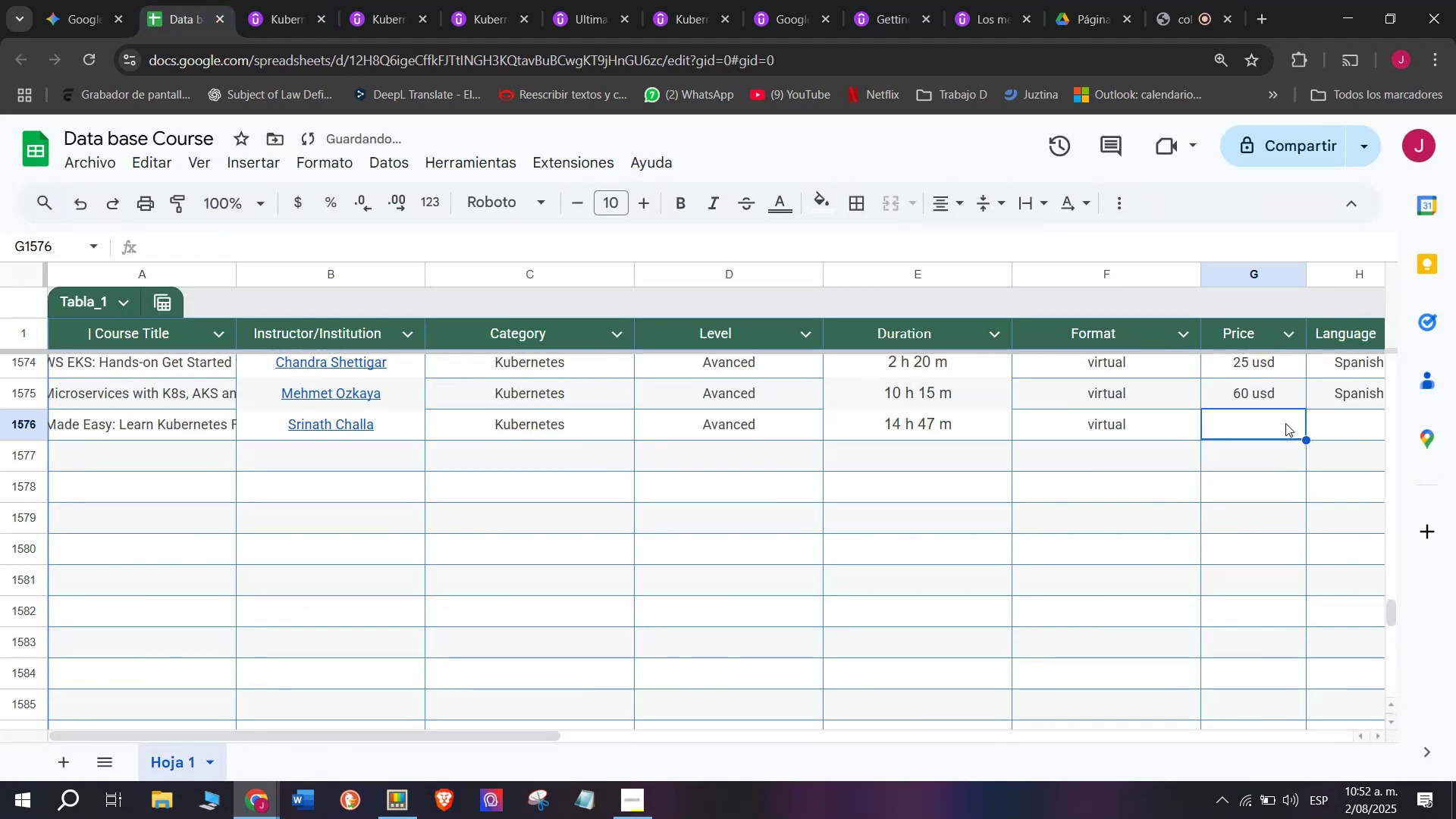 
key(Z)
 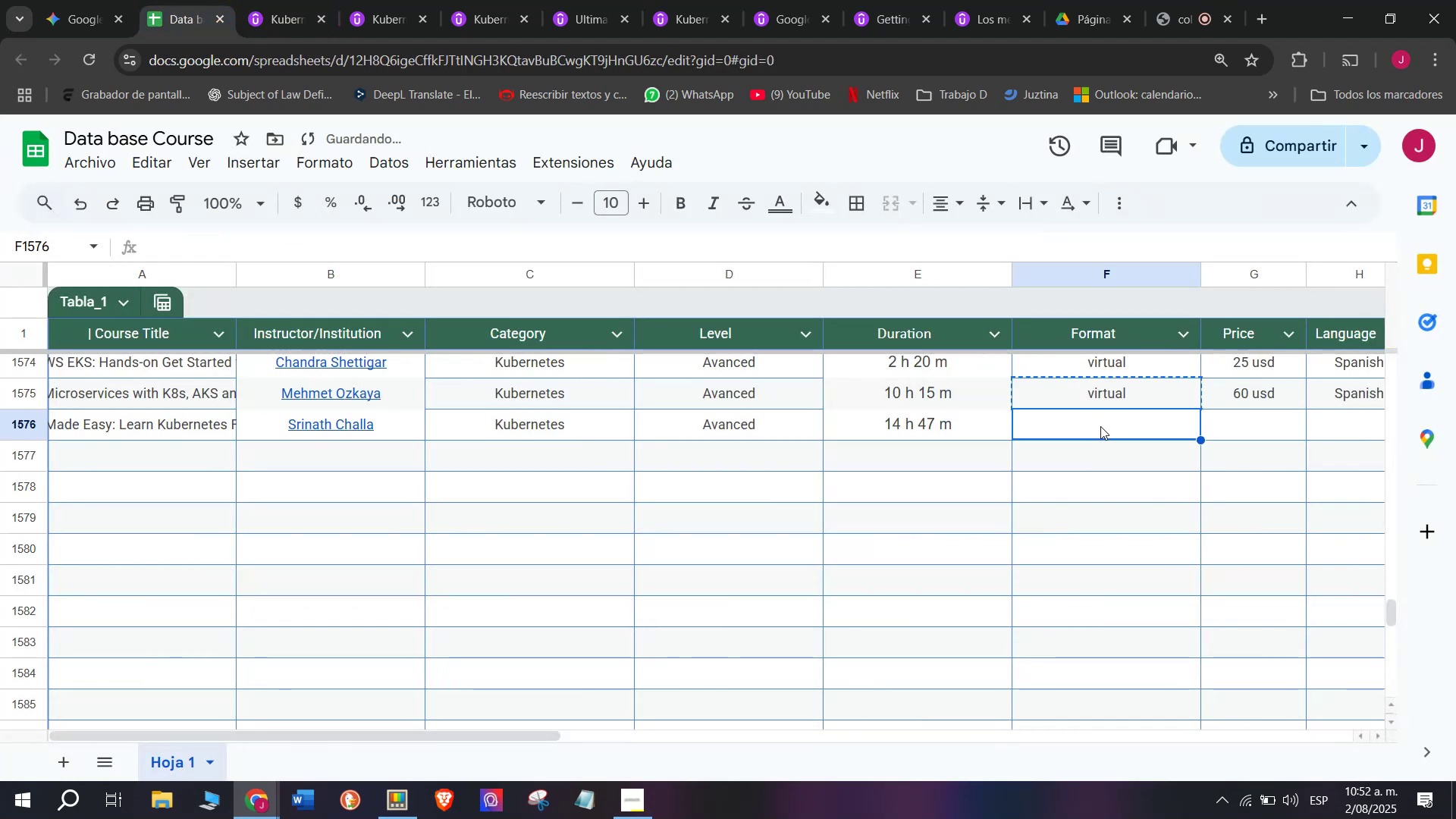 
key(Control+V)
 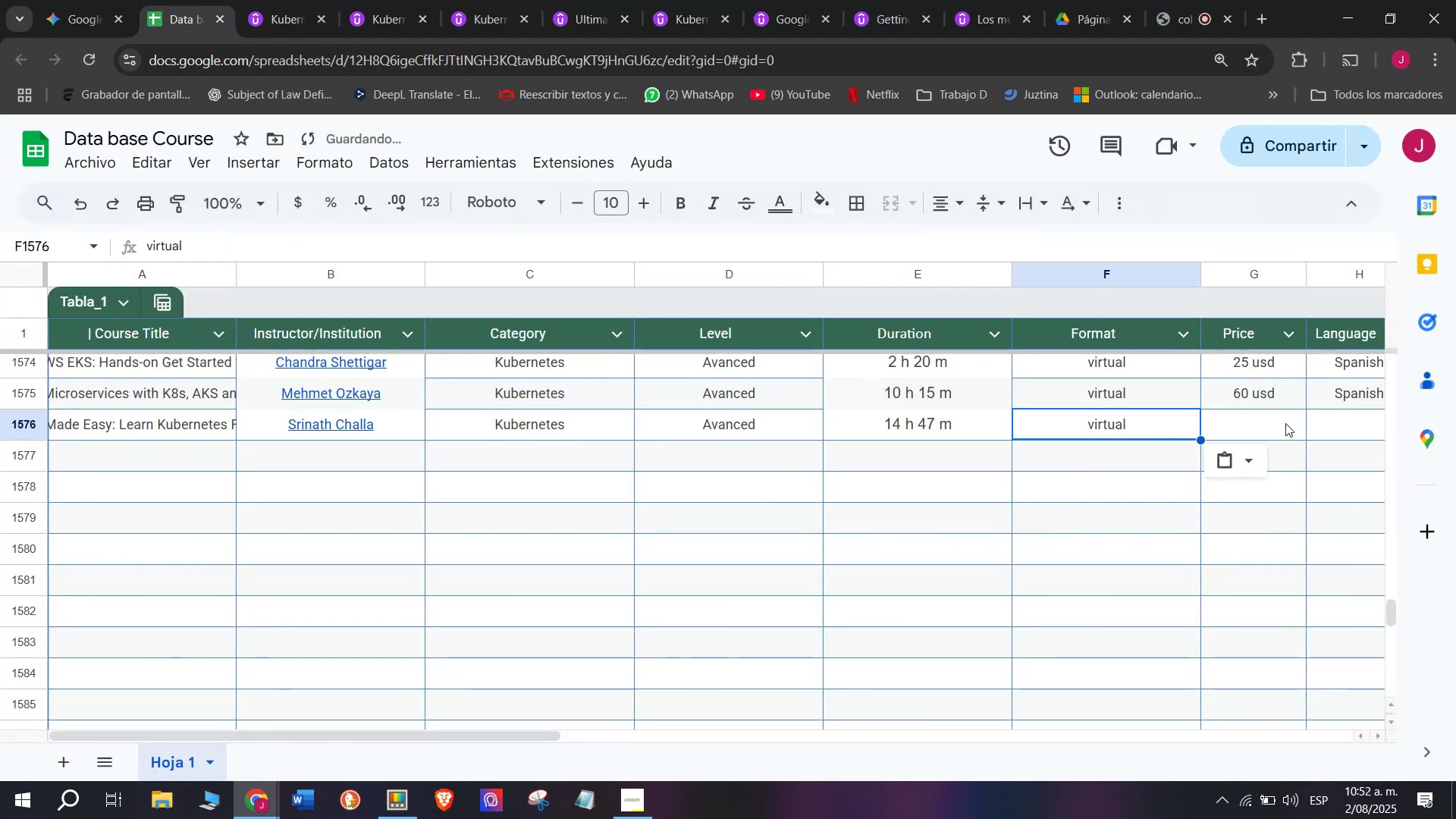 
triple_click([1285, 423])
 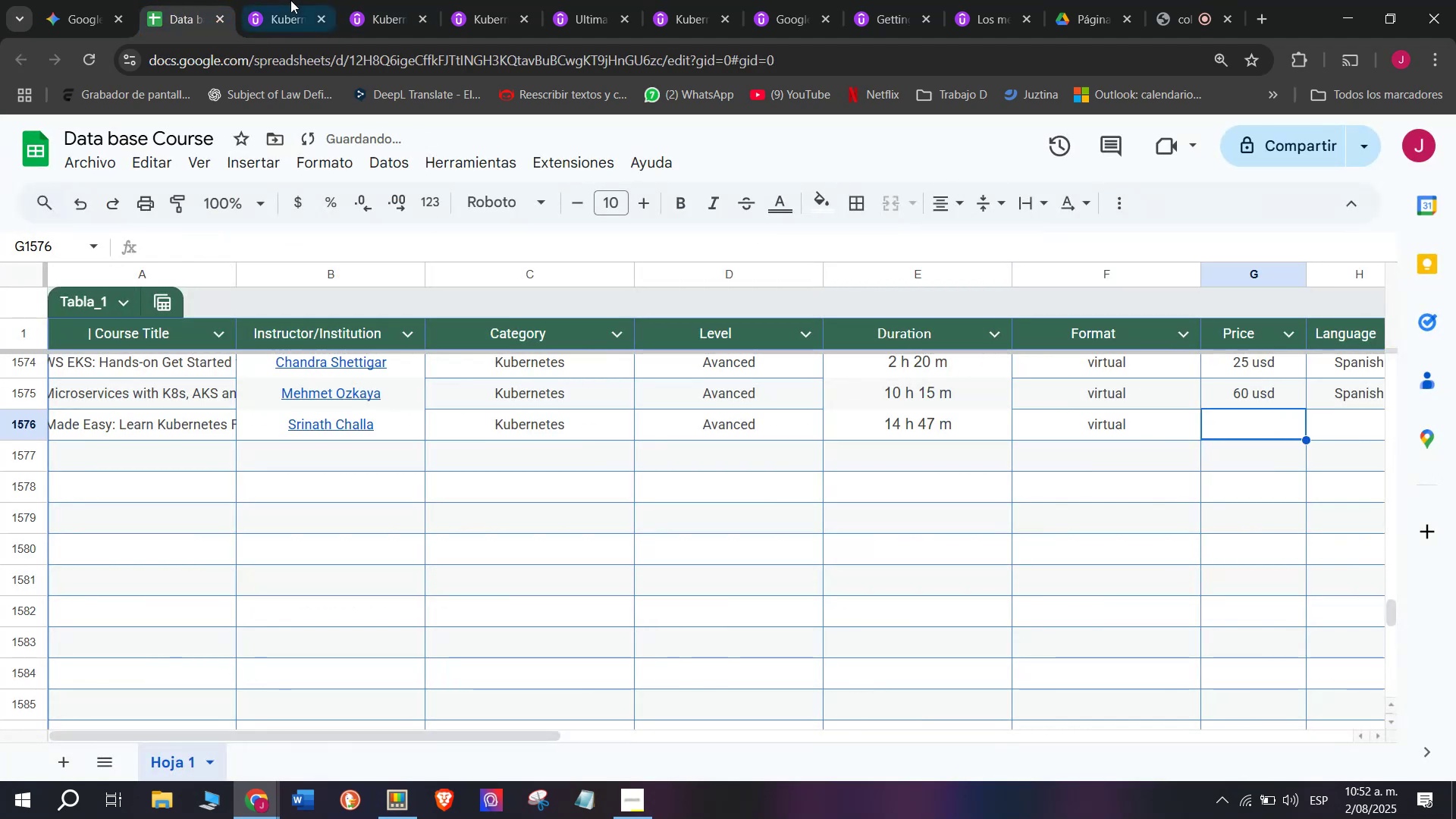 
left_click([290, 0])
 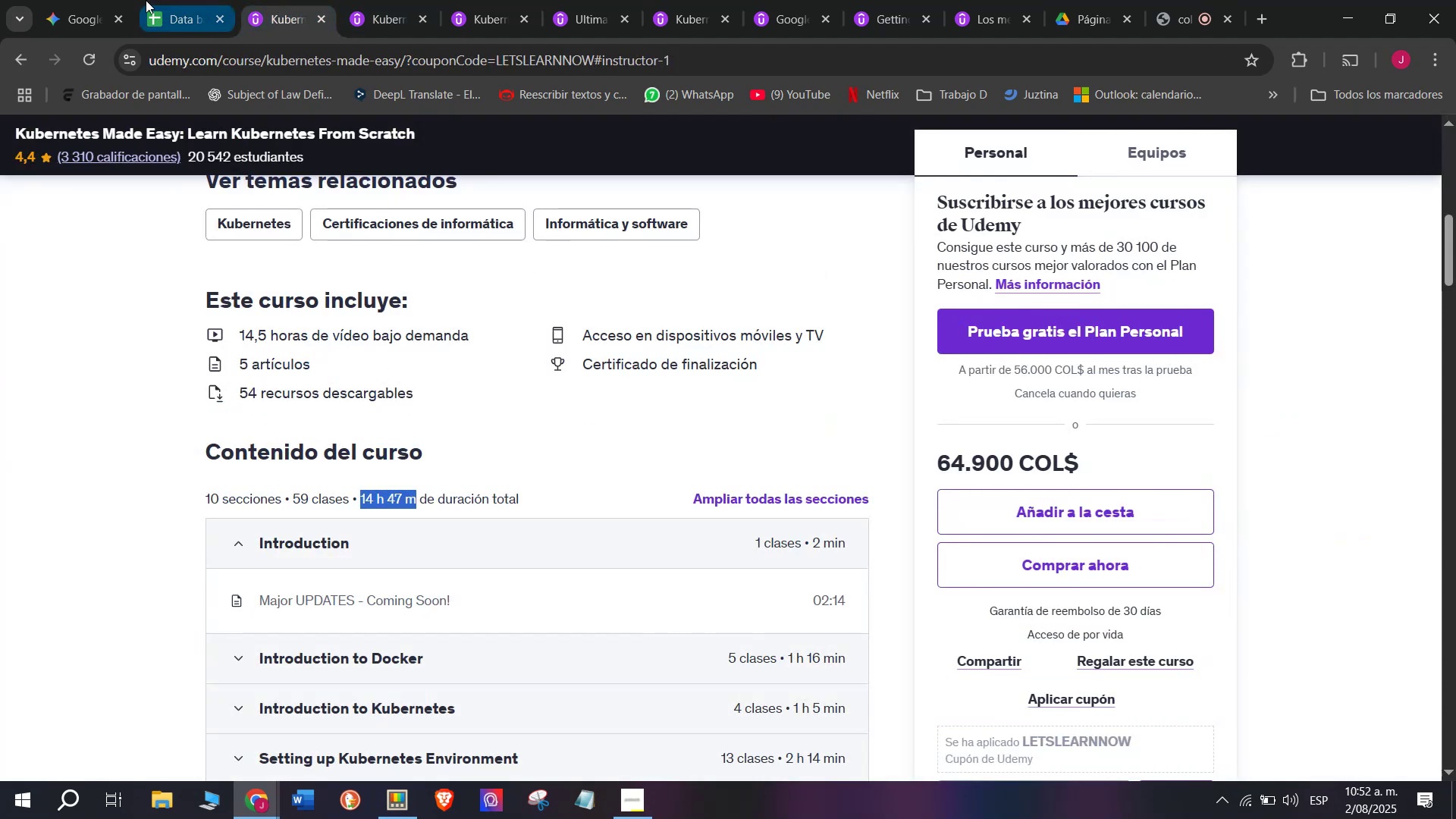 
left_click([167, 0])
 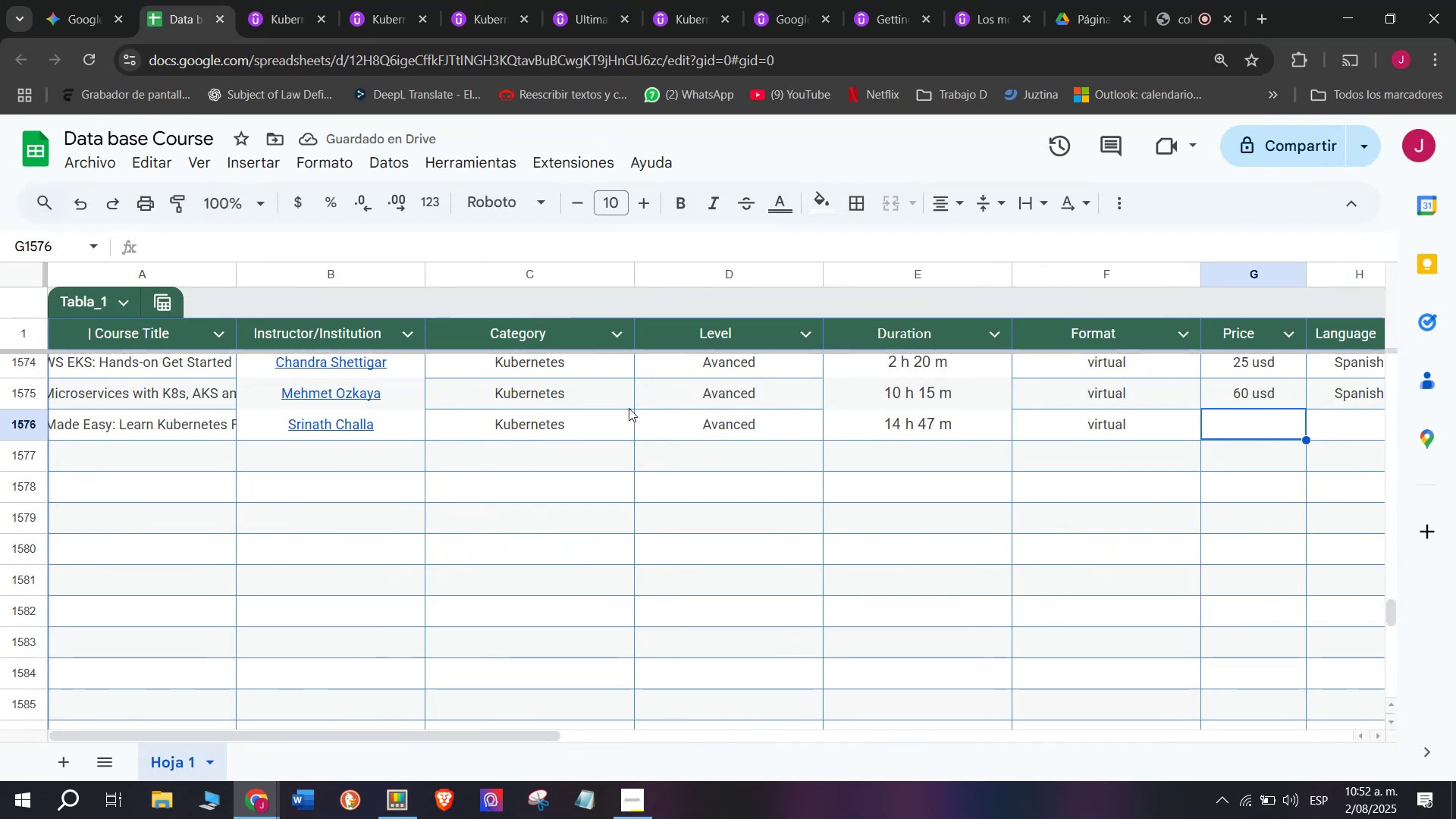 
type(15 usd)
 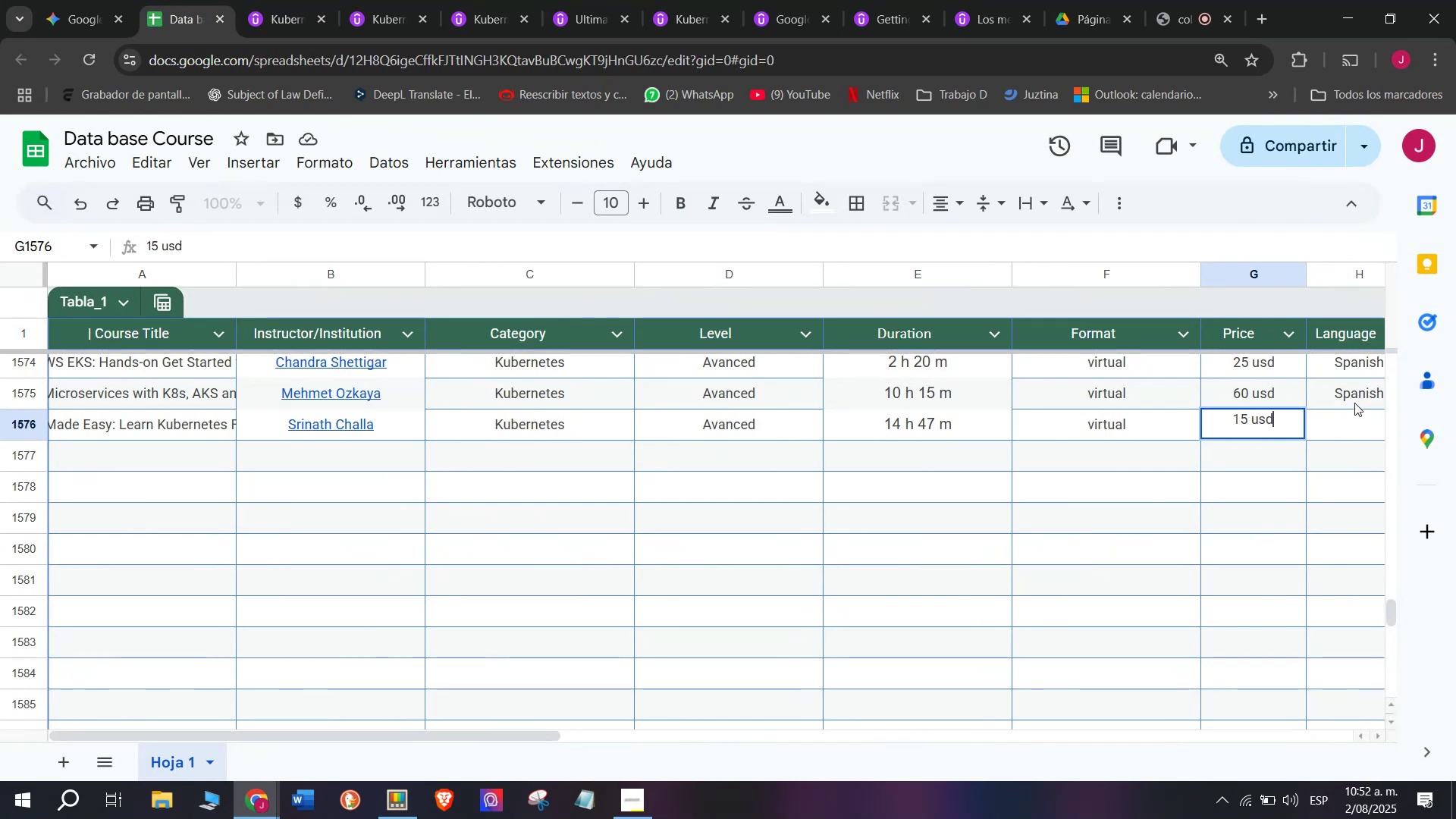 
left_click([1350, 425])
 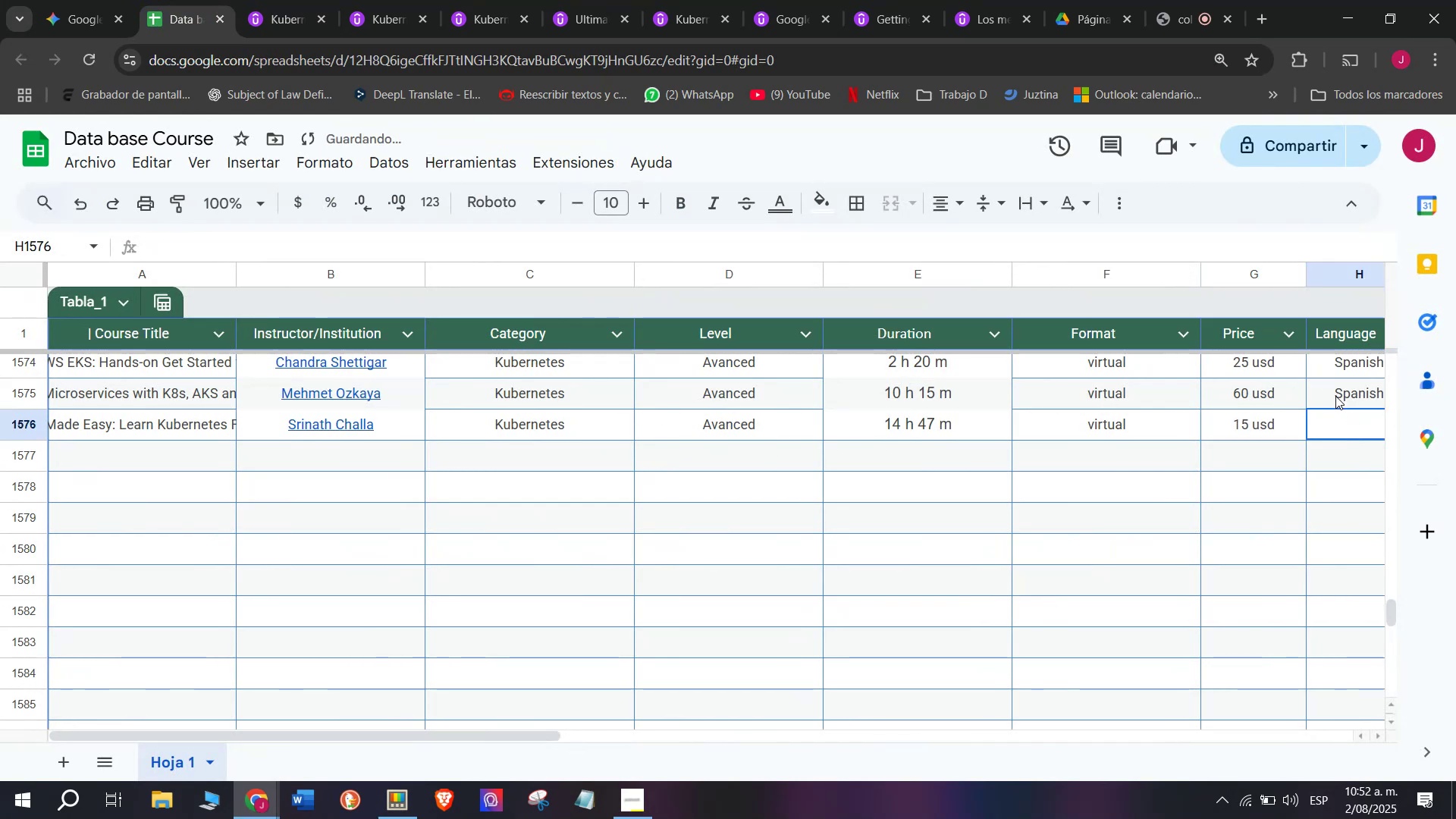 
left_click([1335, 396])
 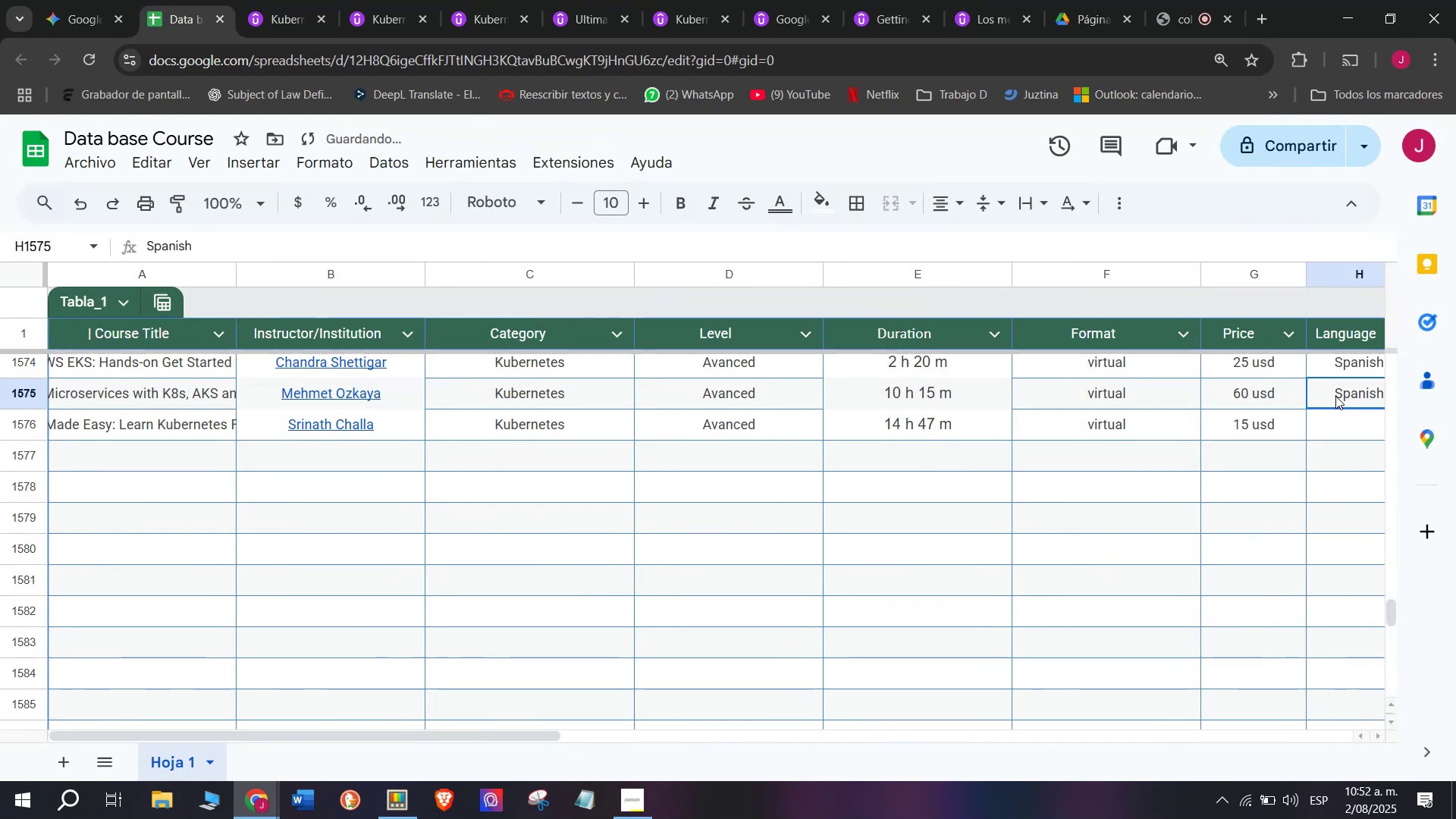 
key(Control+ControlLeft)
 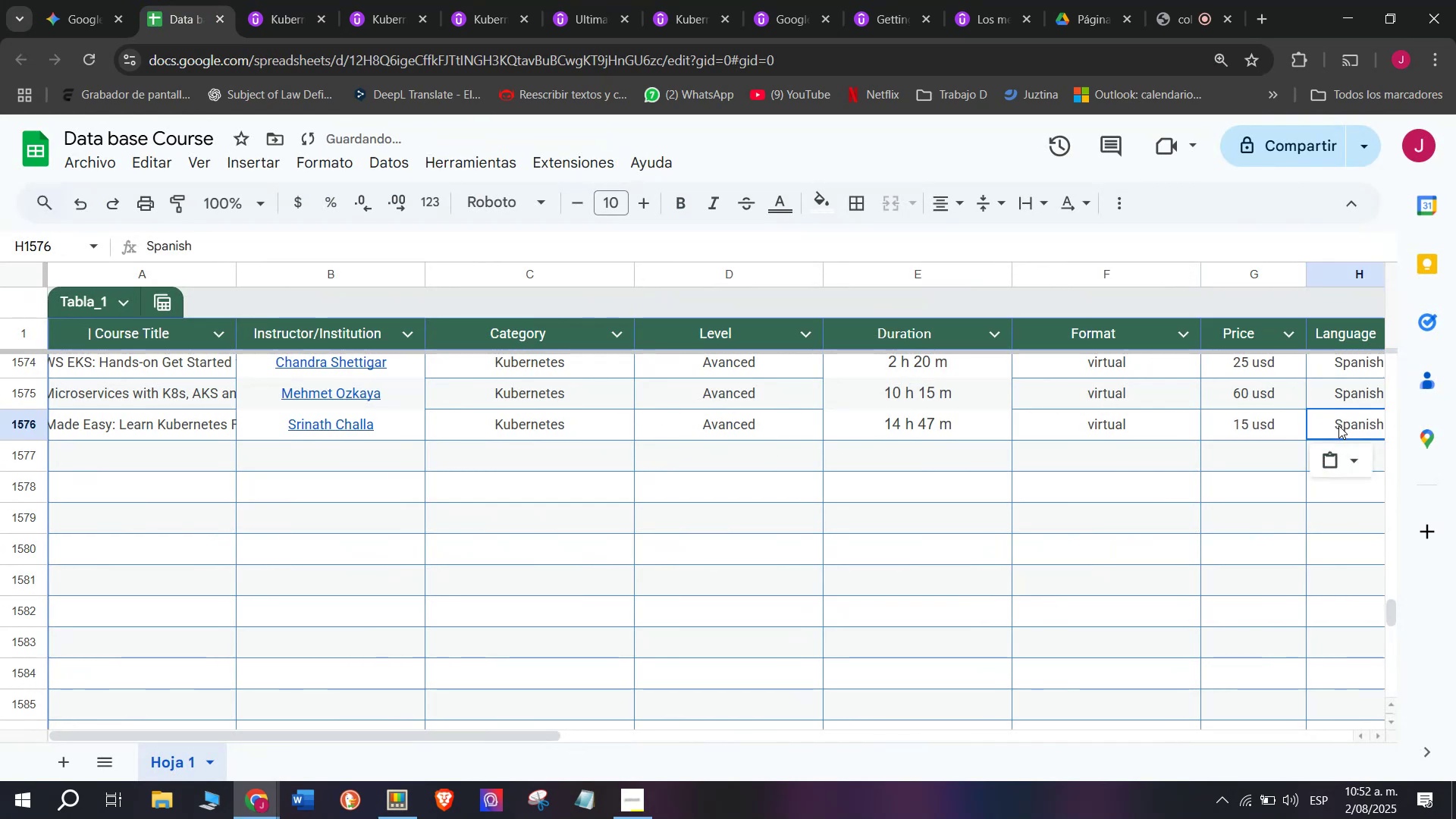 
key(Break)
 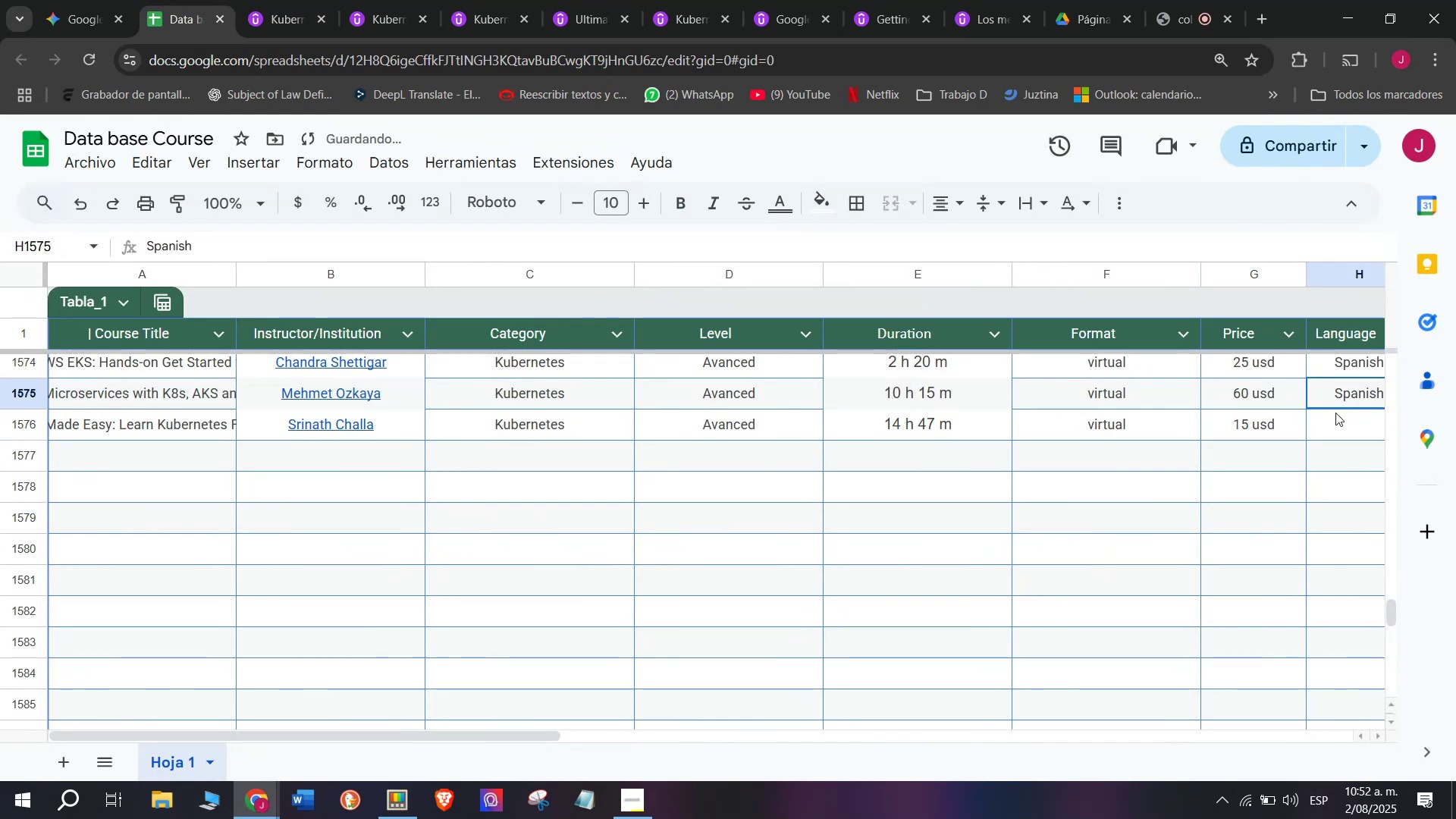 
key(Control+C)
 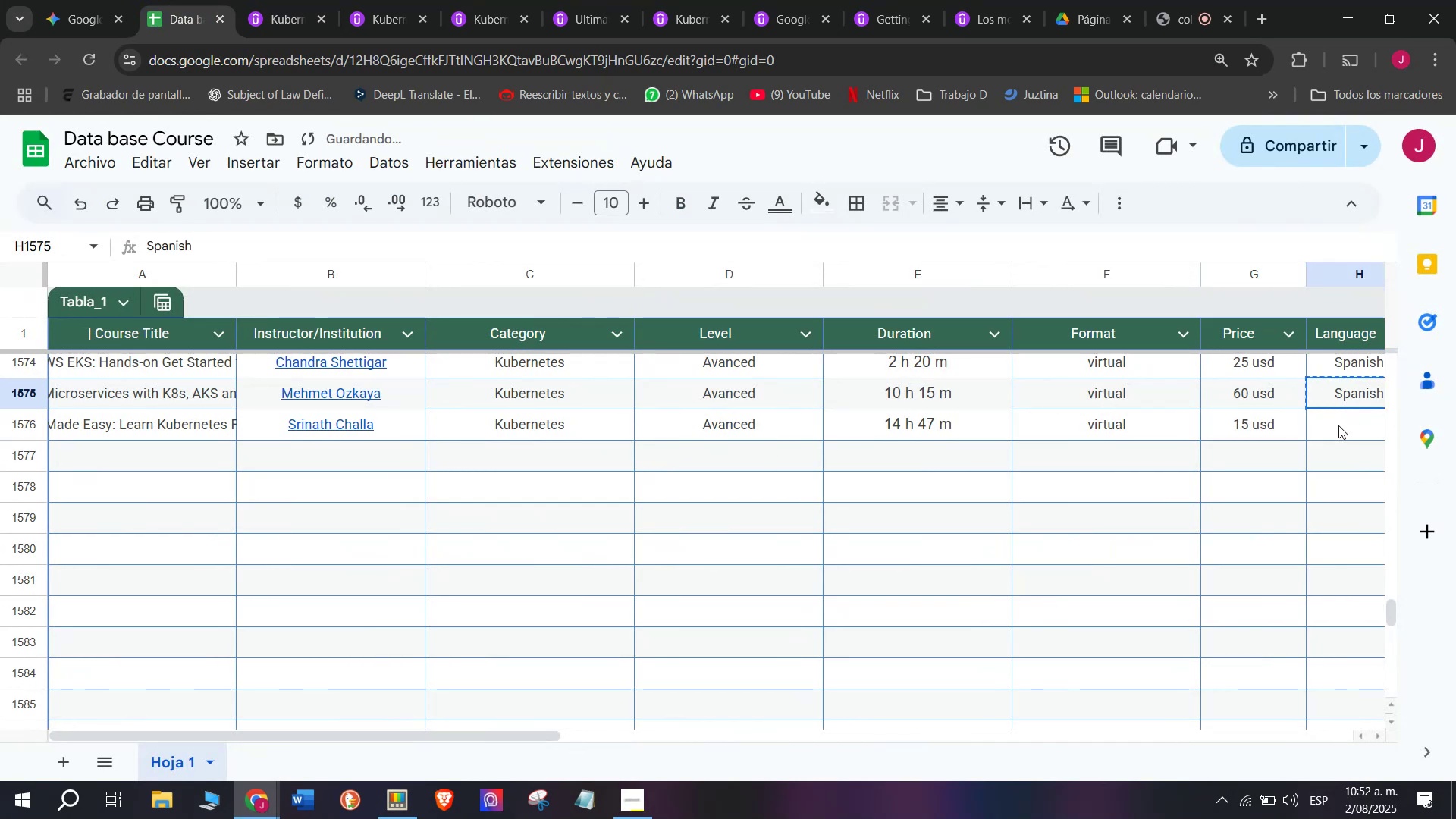 
double_click([1338, 425])
 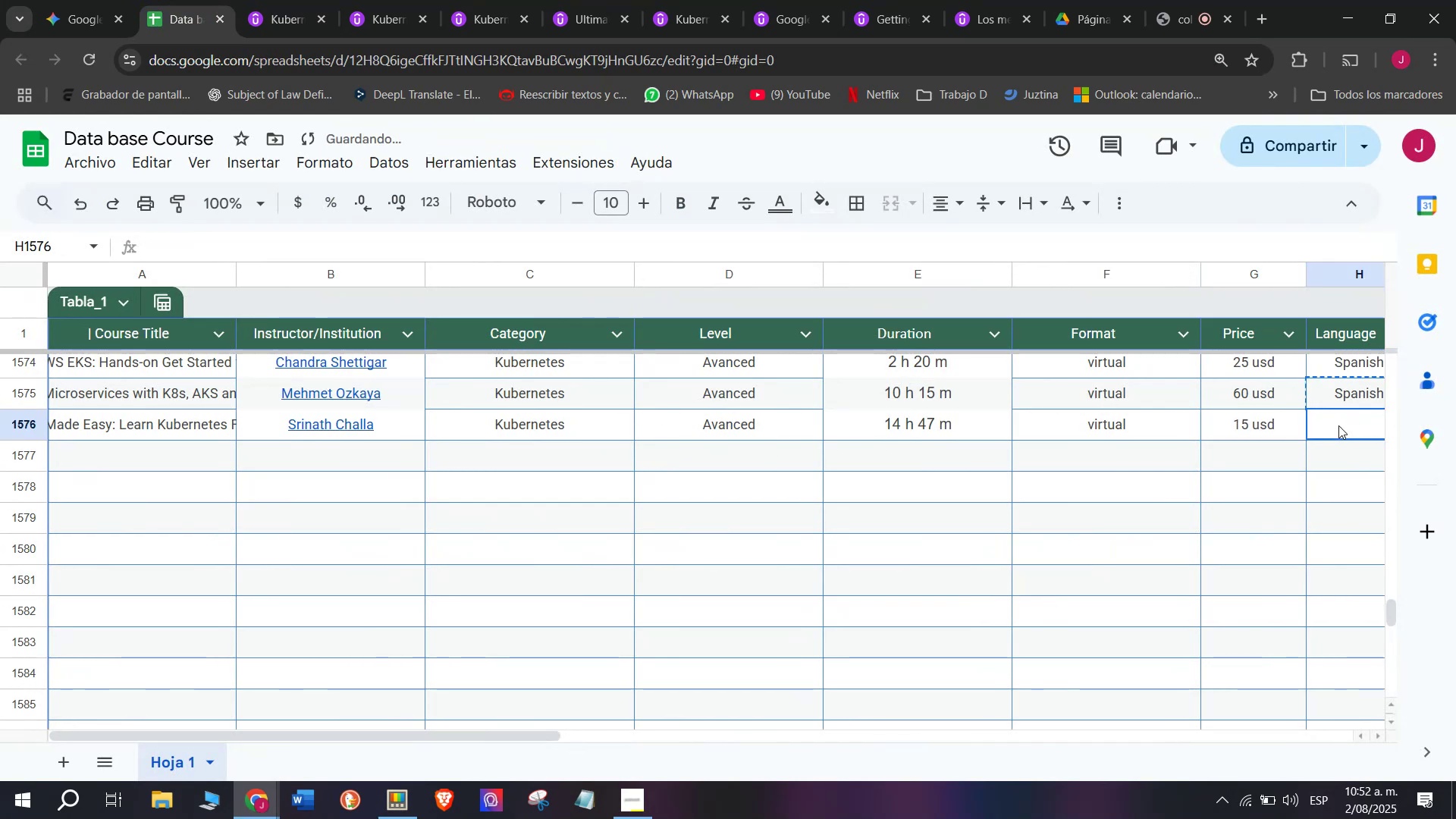 
key(Z)
 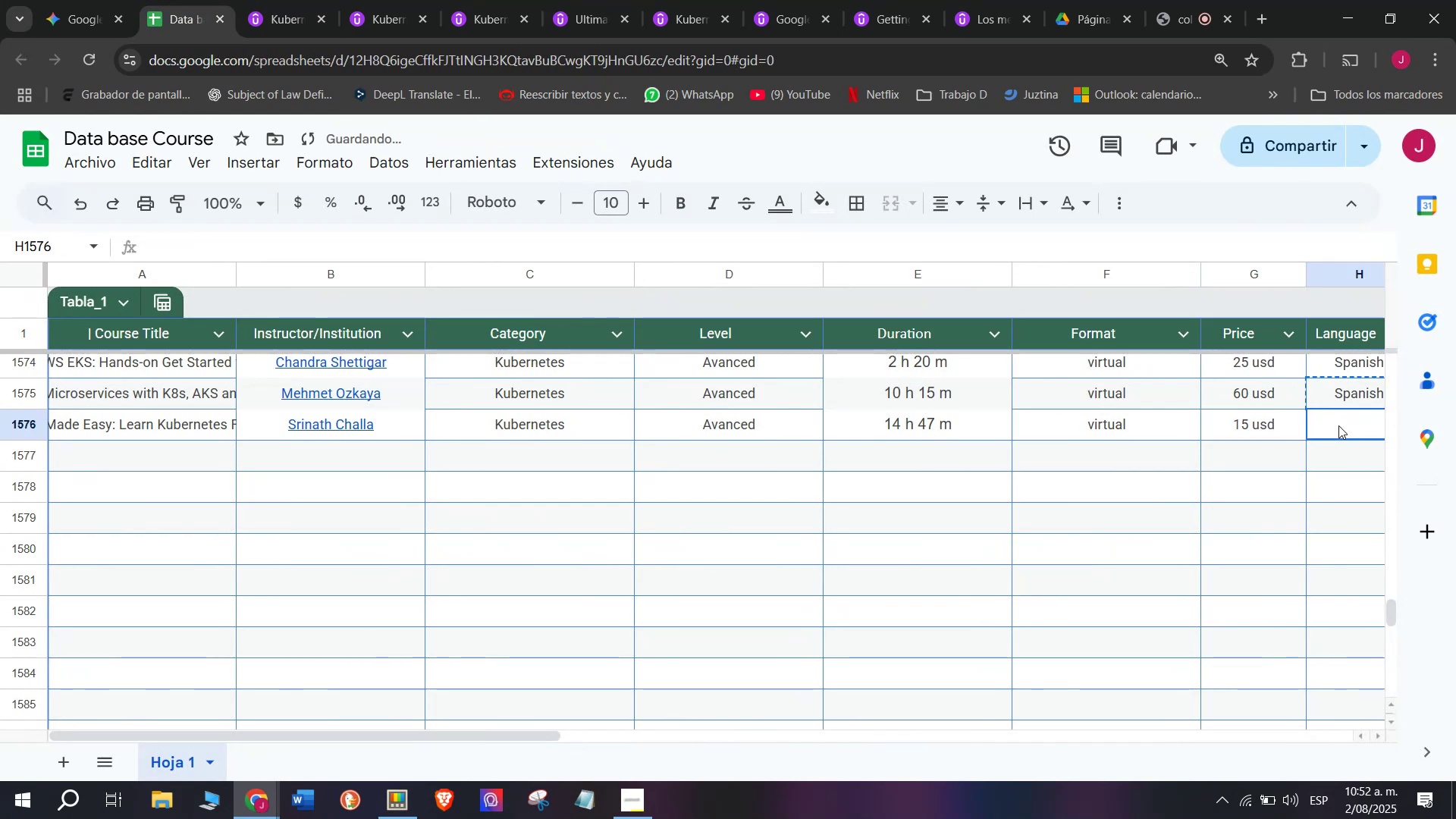 
key(Control+ControlLeft)
 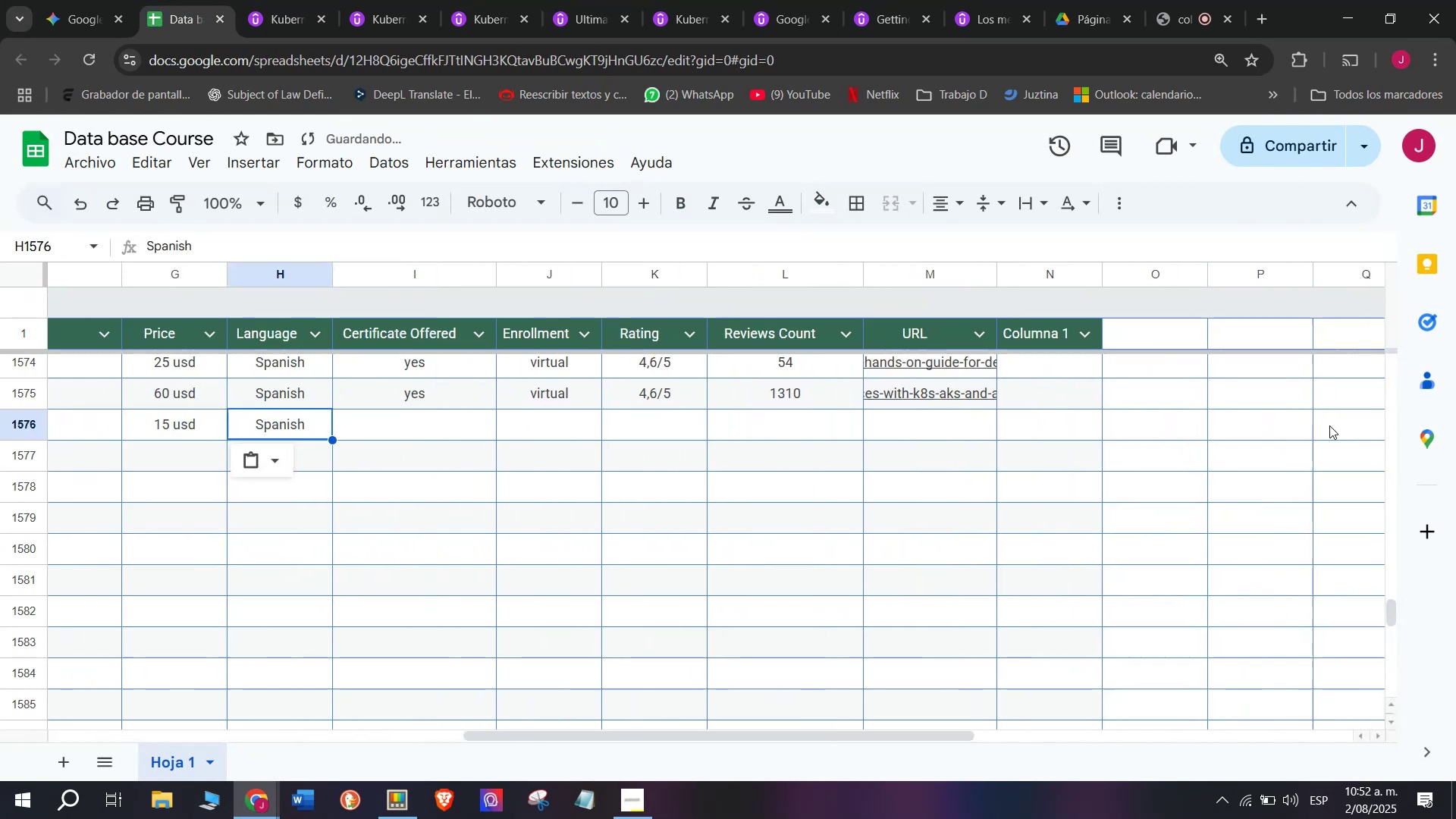 
key(Control+V)
 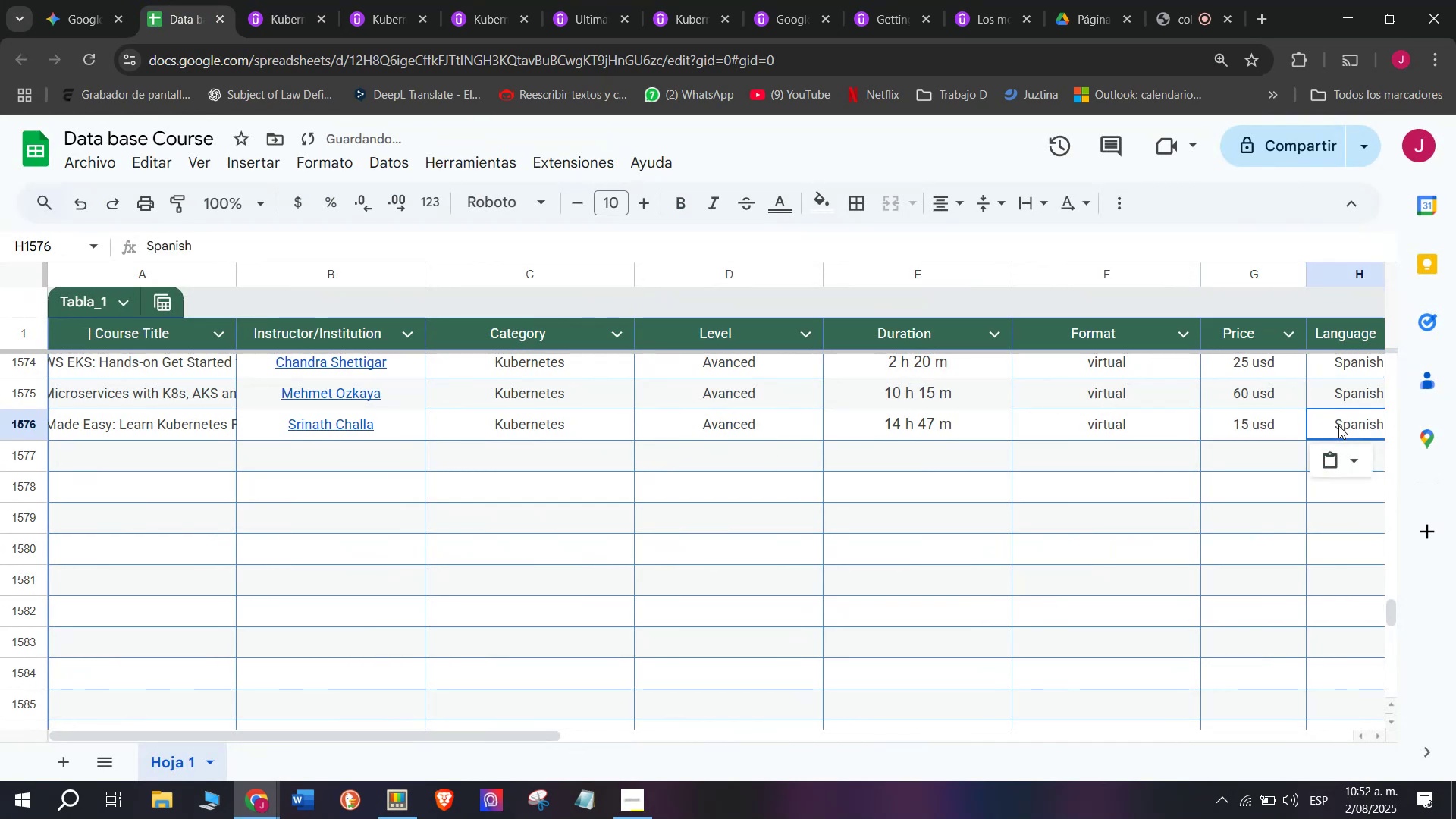 
scroll: coordinate [389, 424], scroll_direction: down, amount: 3.0
 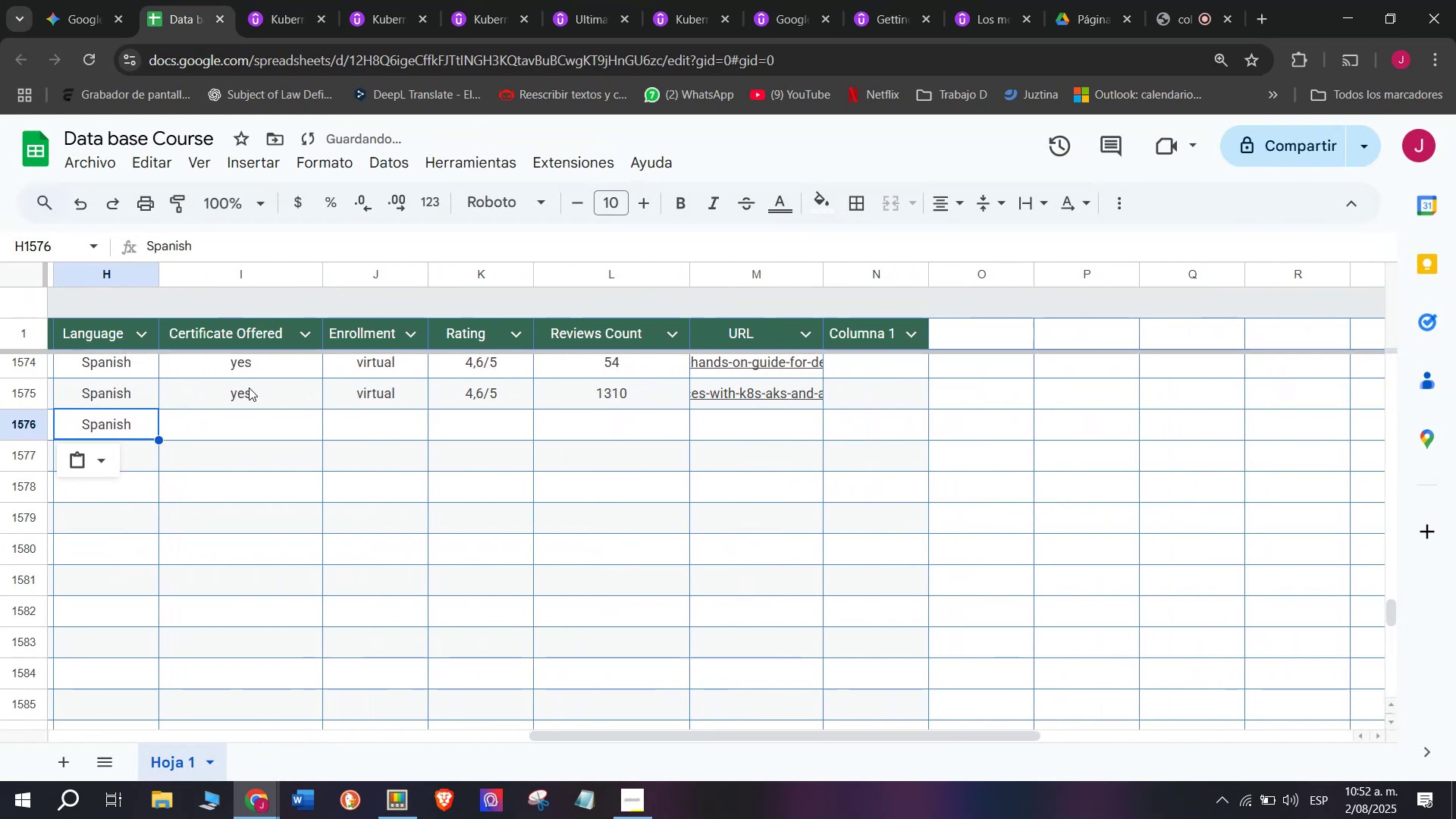 
left_click([249, 386])
 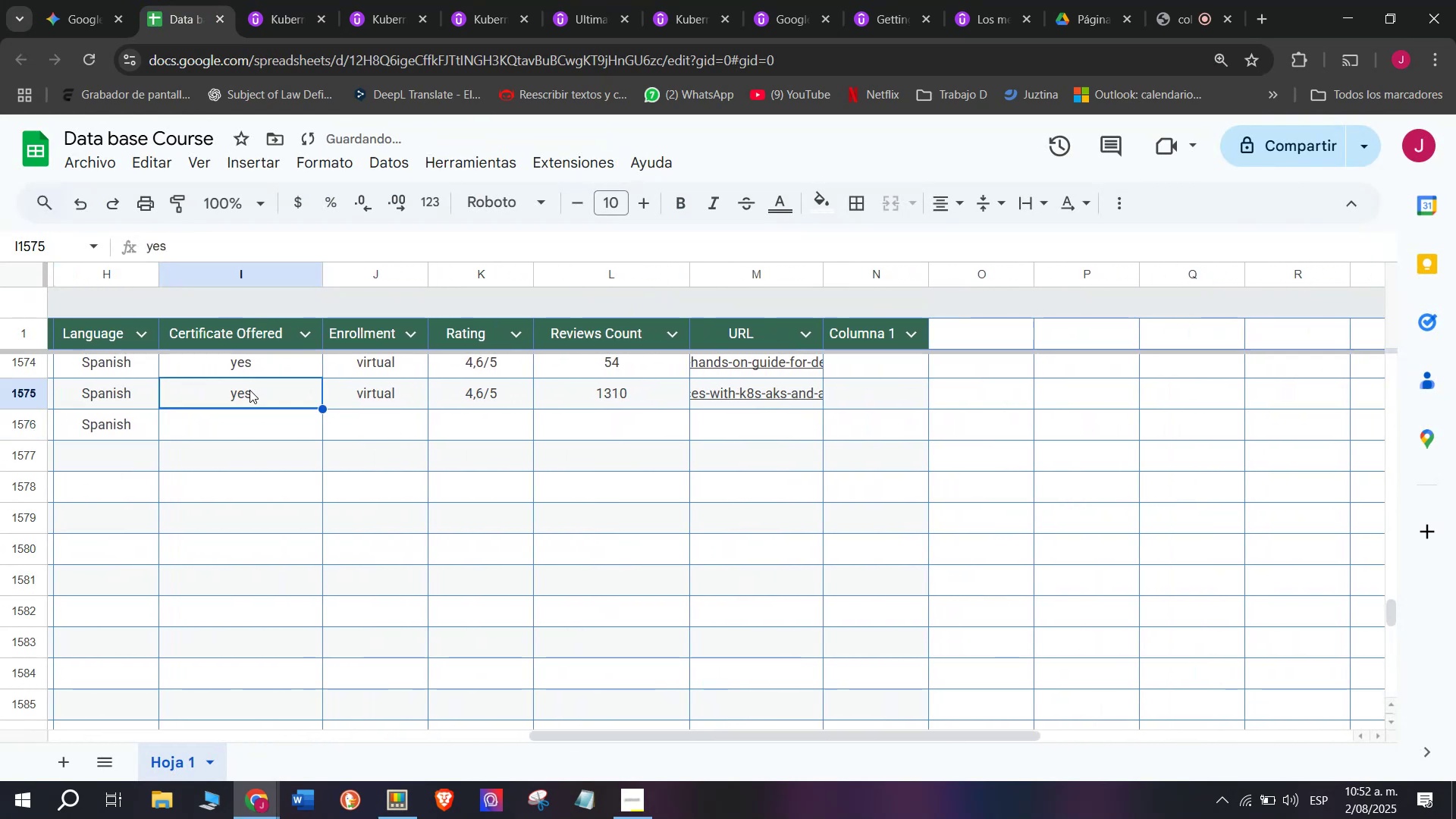 
key(Control+ControlLeft)
 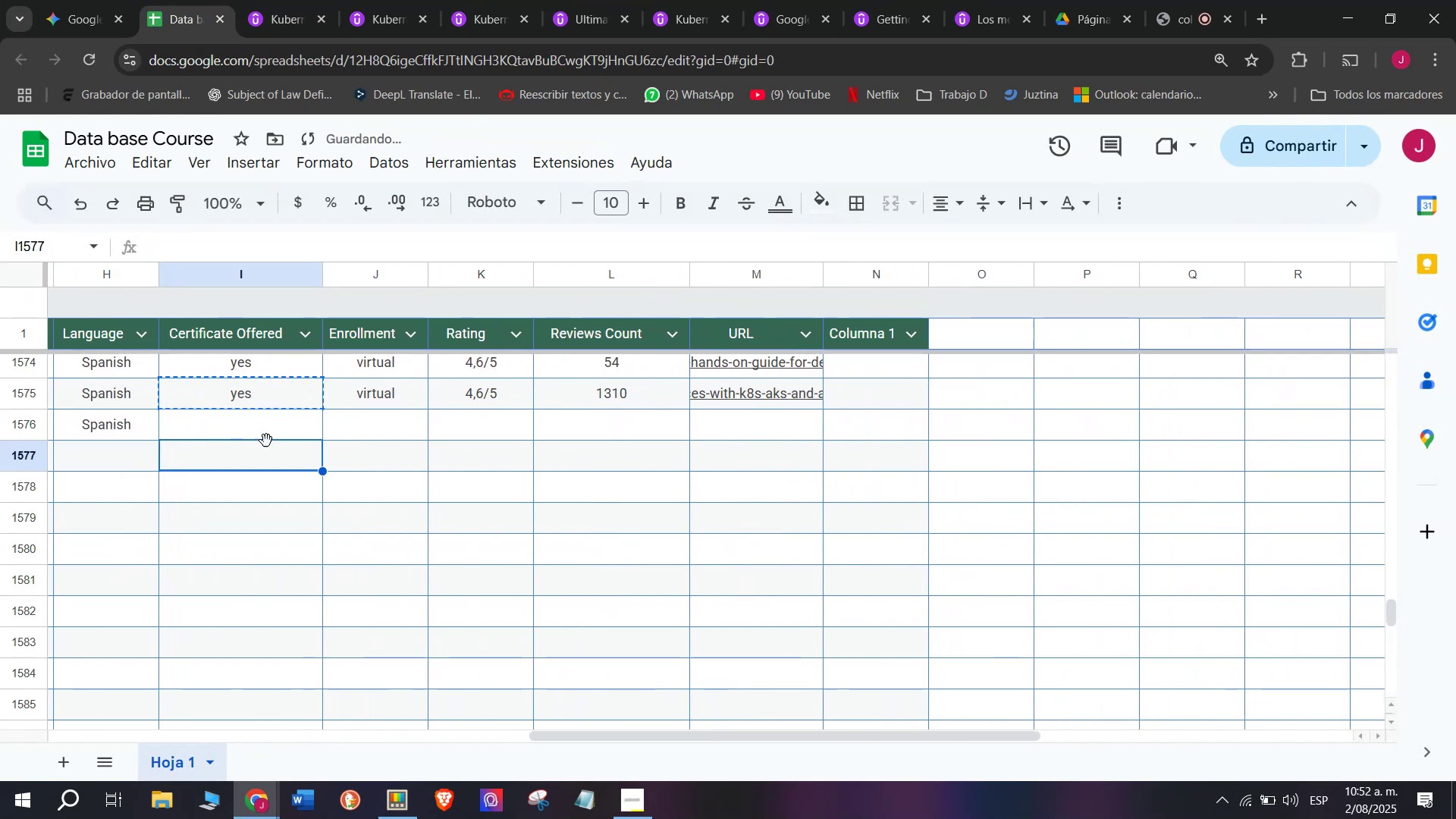 
key(Break)
 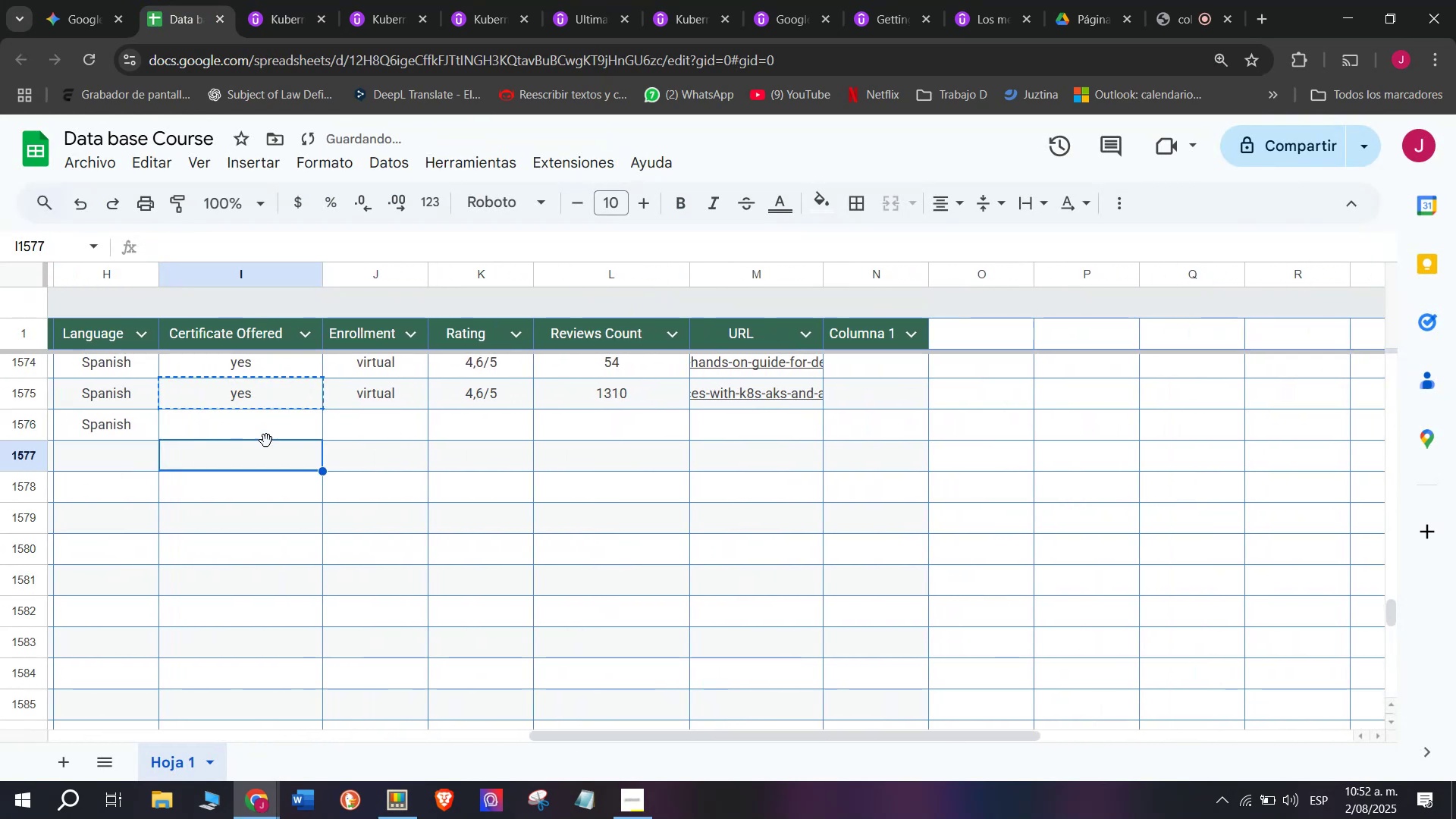 
key(Control+C)
 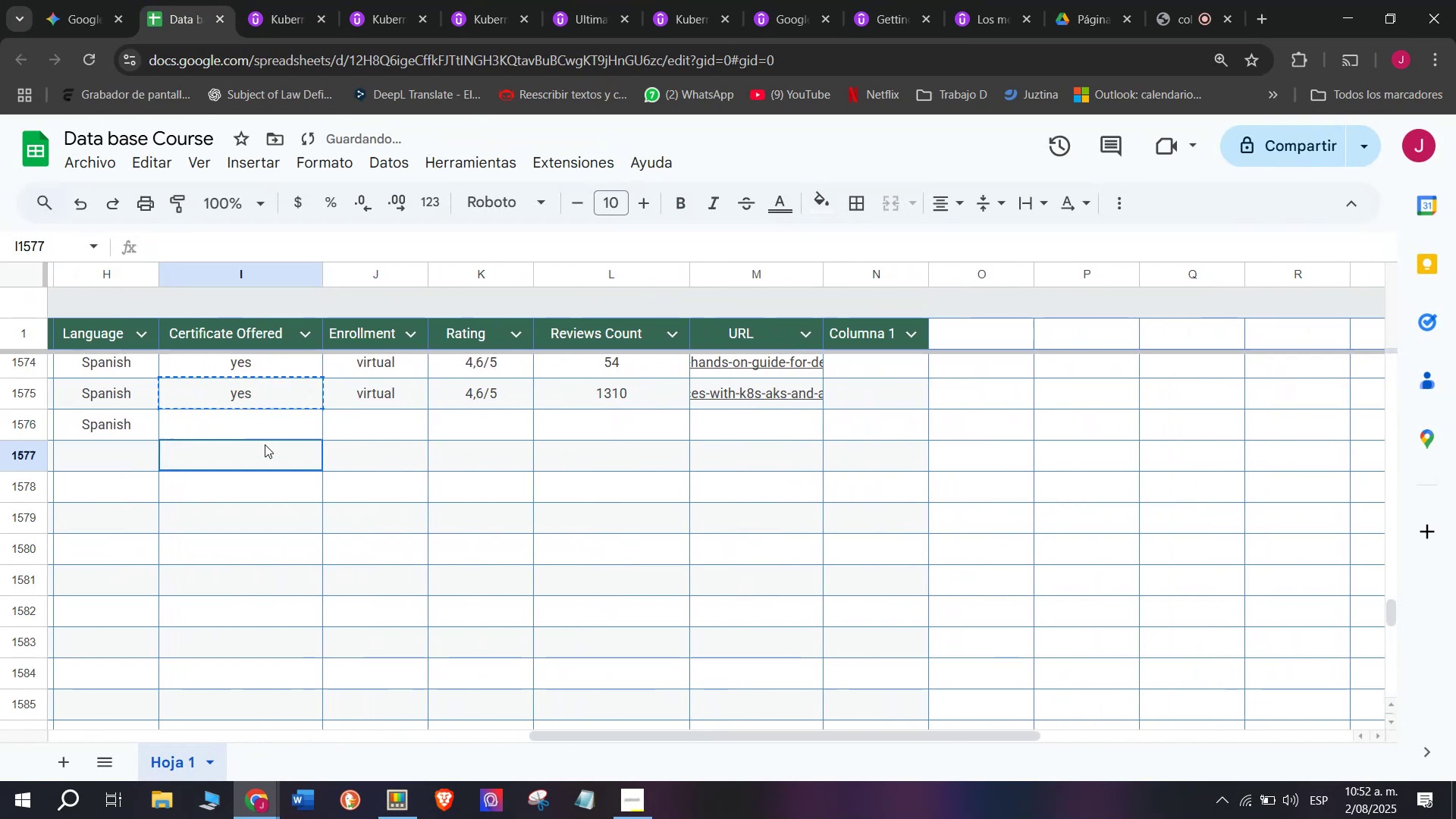 
double_click([265, 444])
 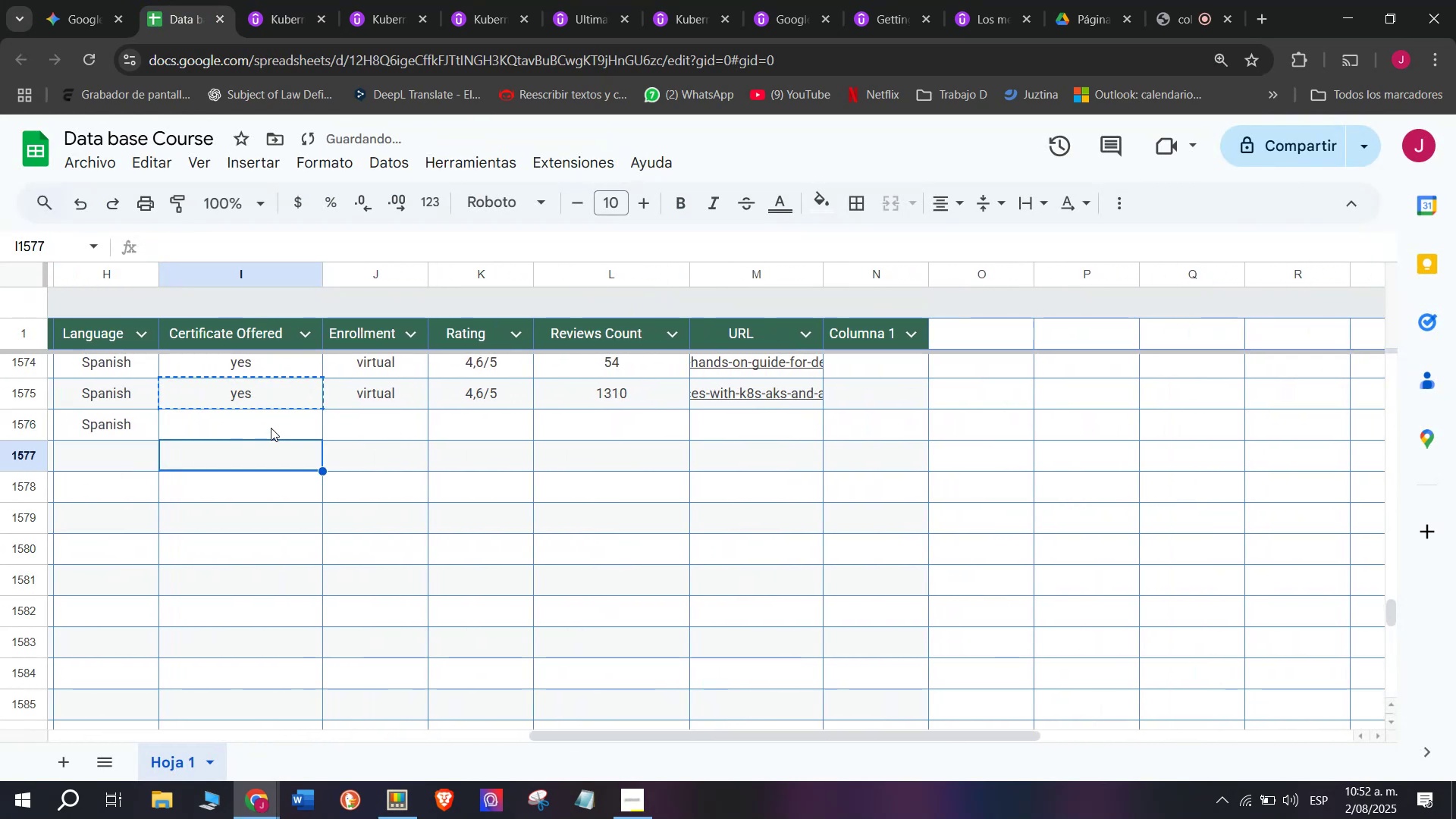 
triple_click([271, 426])
 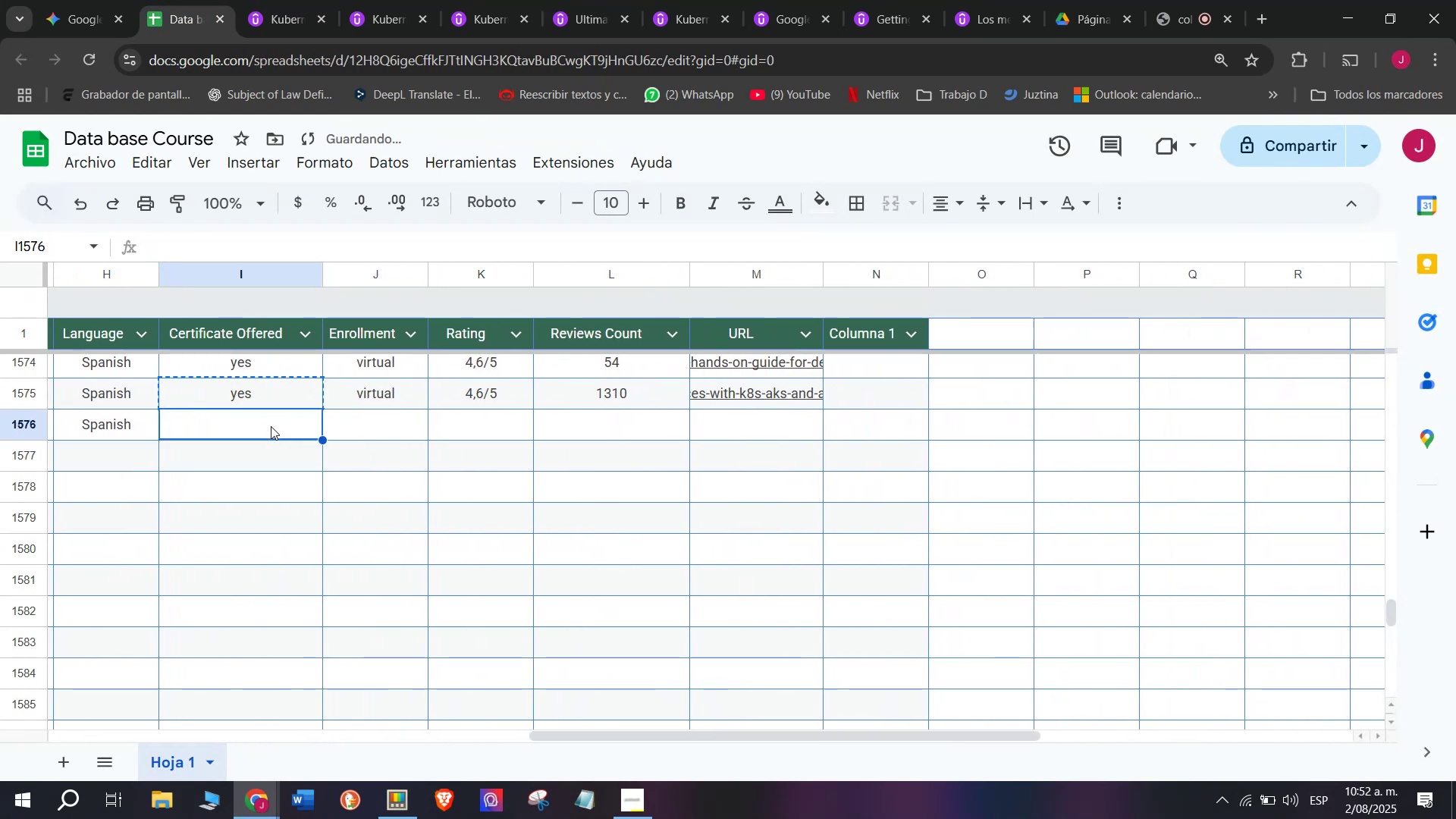 
key(Z)
 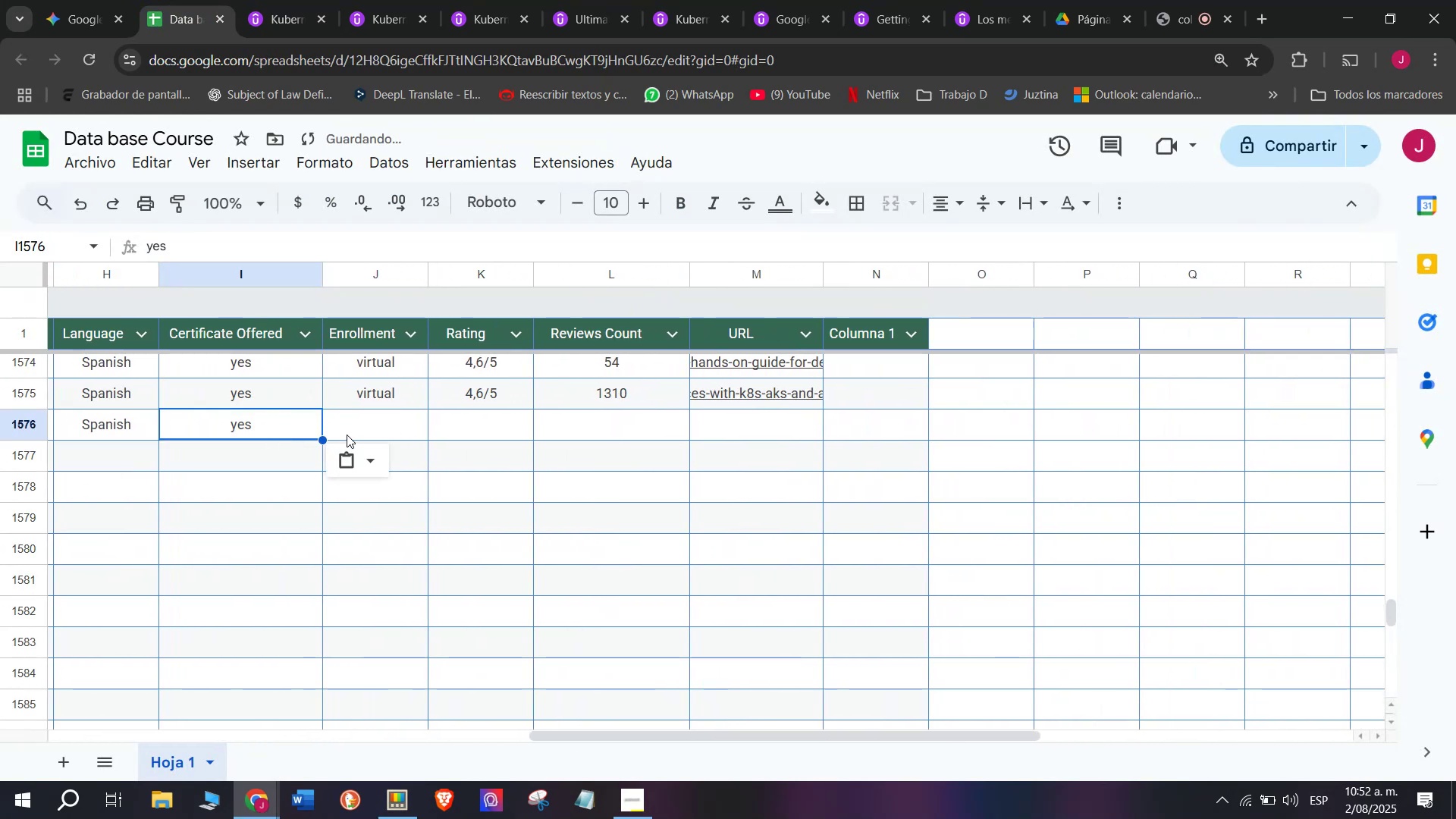 
key(Control+V)
 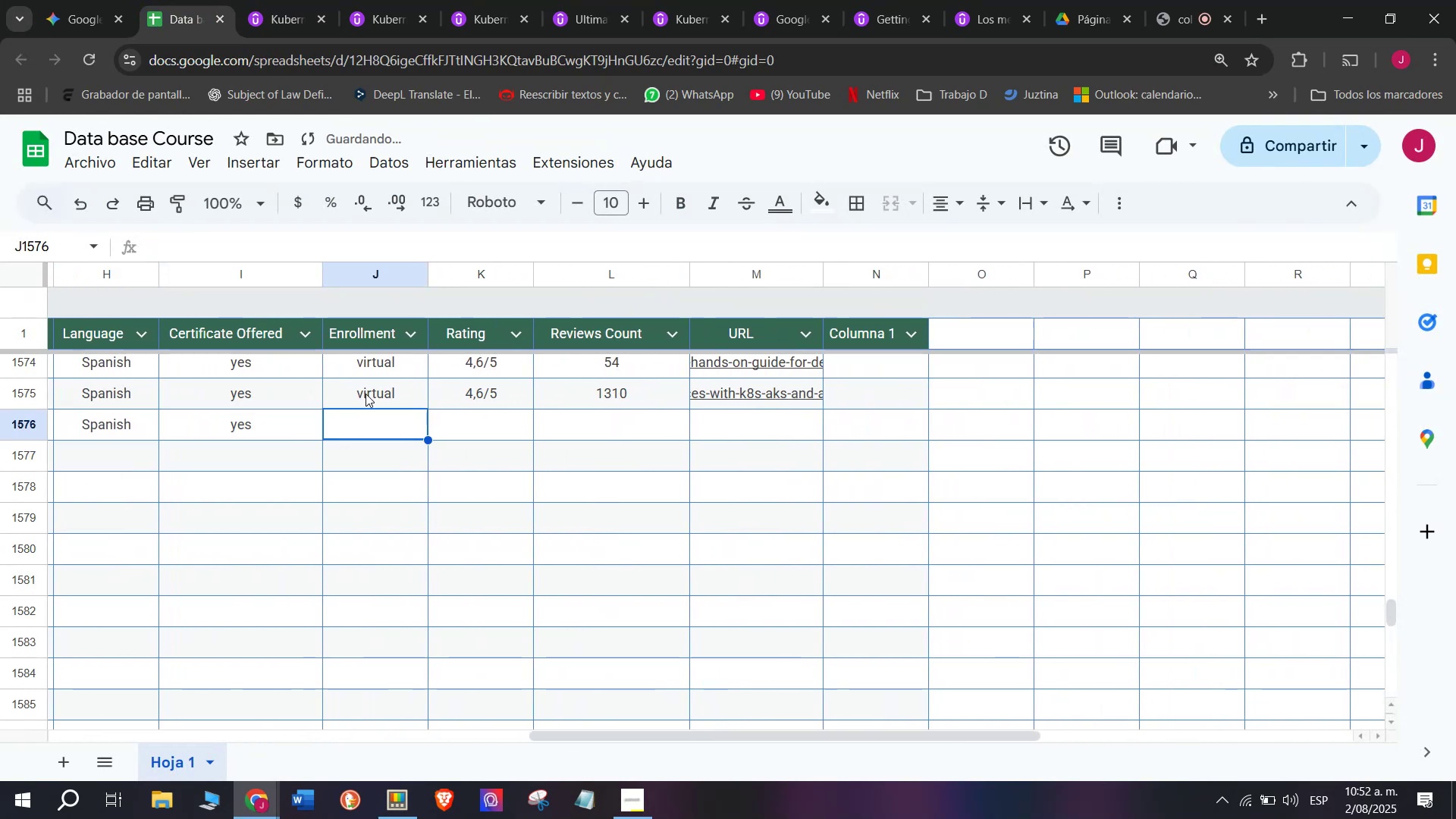 
key(Control+ControlLeft)
 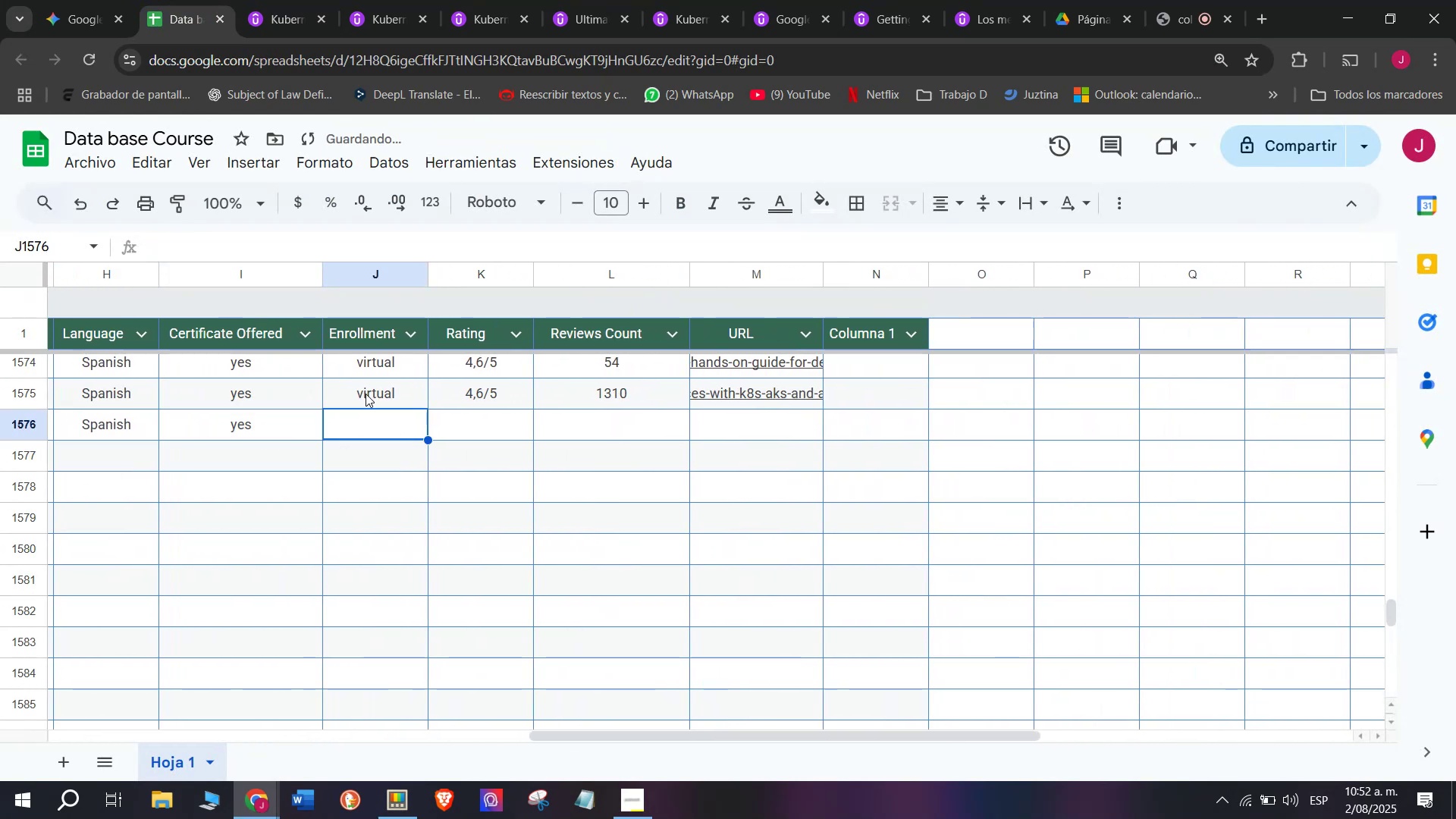 
triple_click([347, 435])
 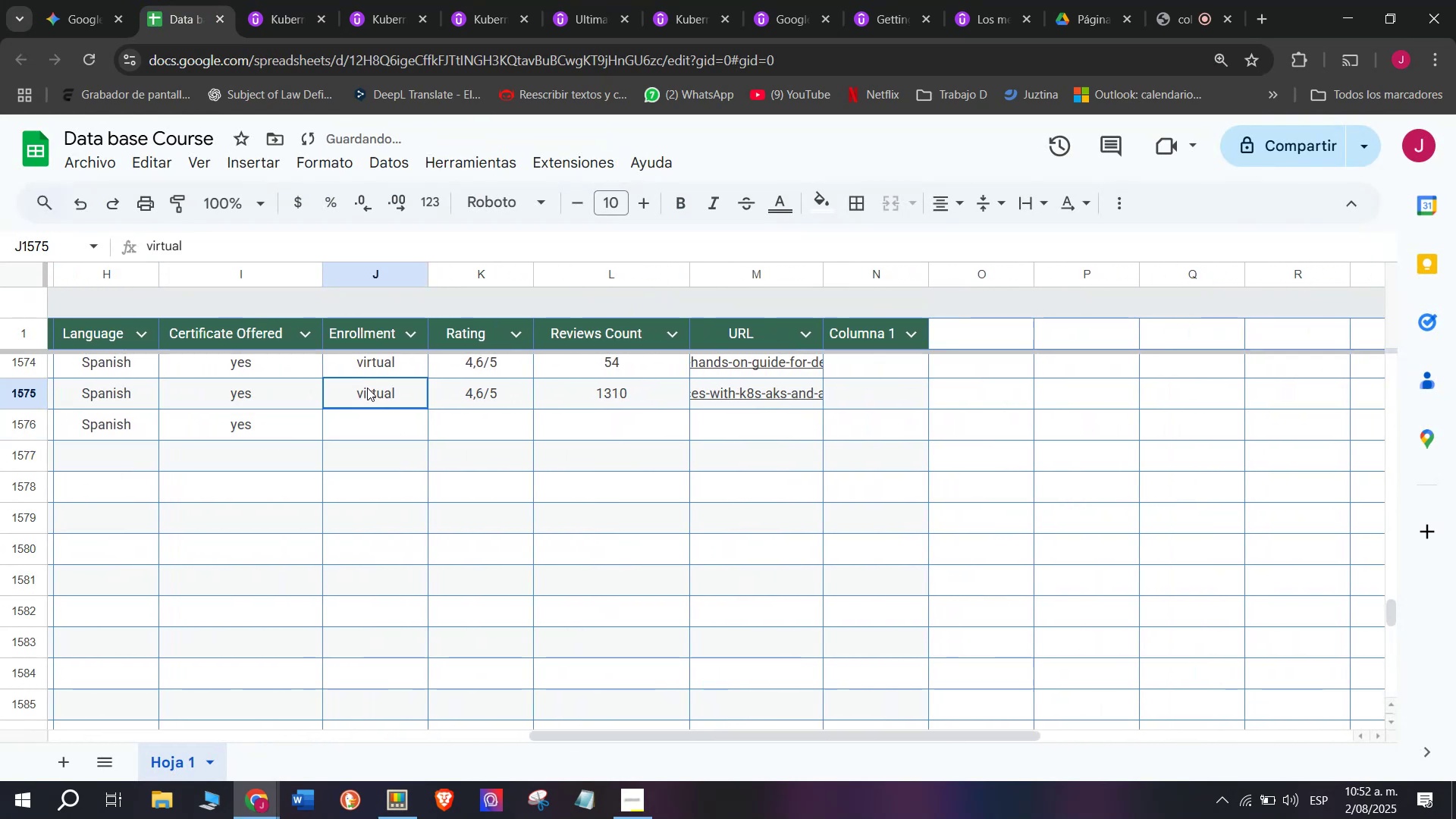 
triple_click([367, 388])
 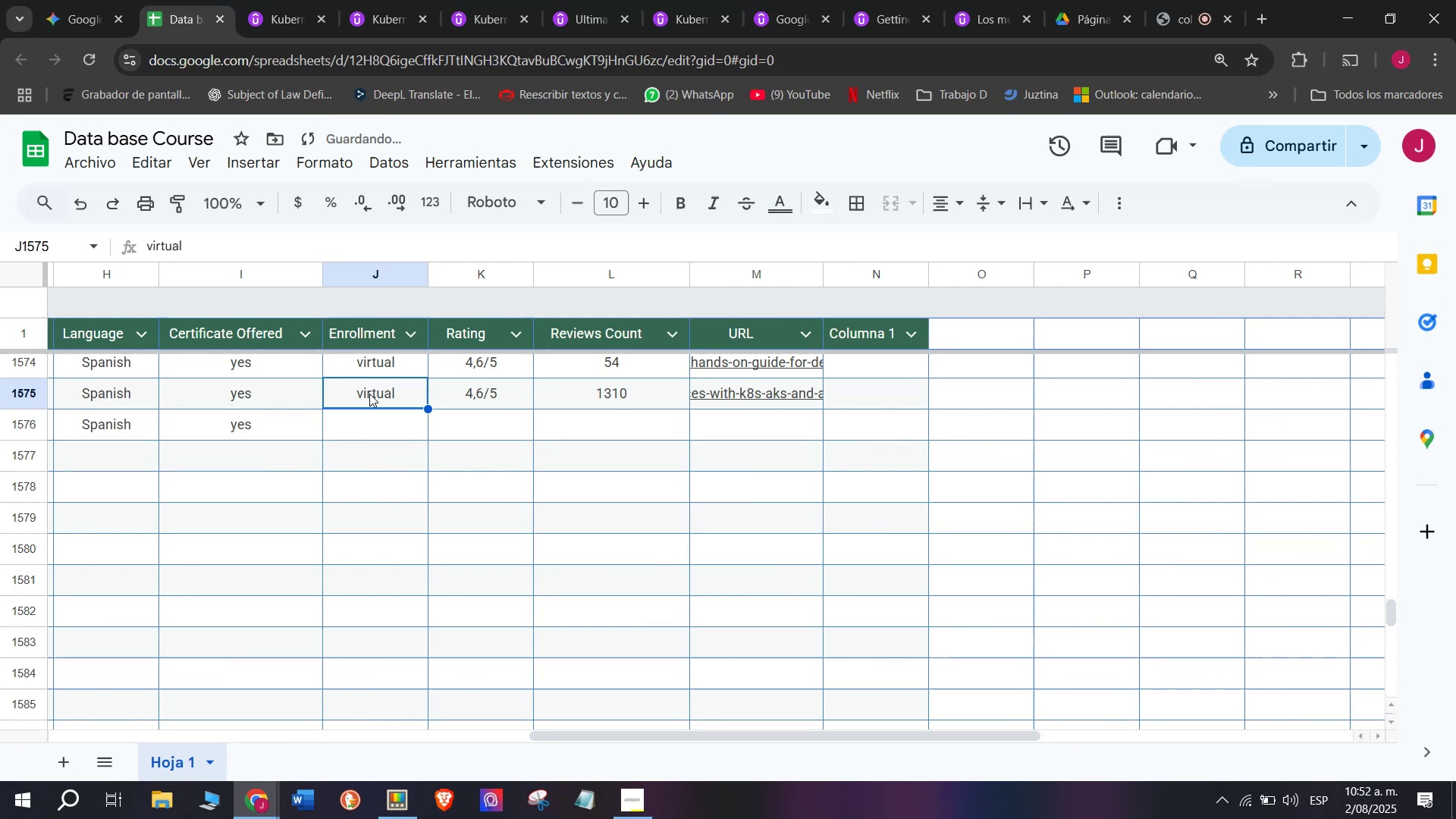 
key(Control+ControlLeft)
 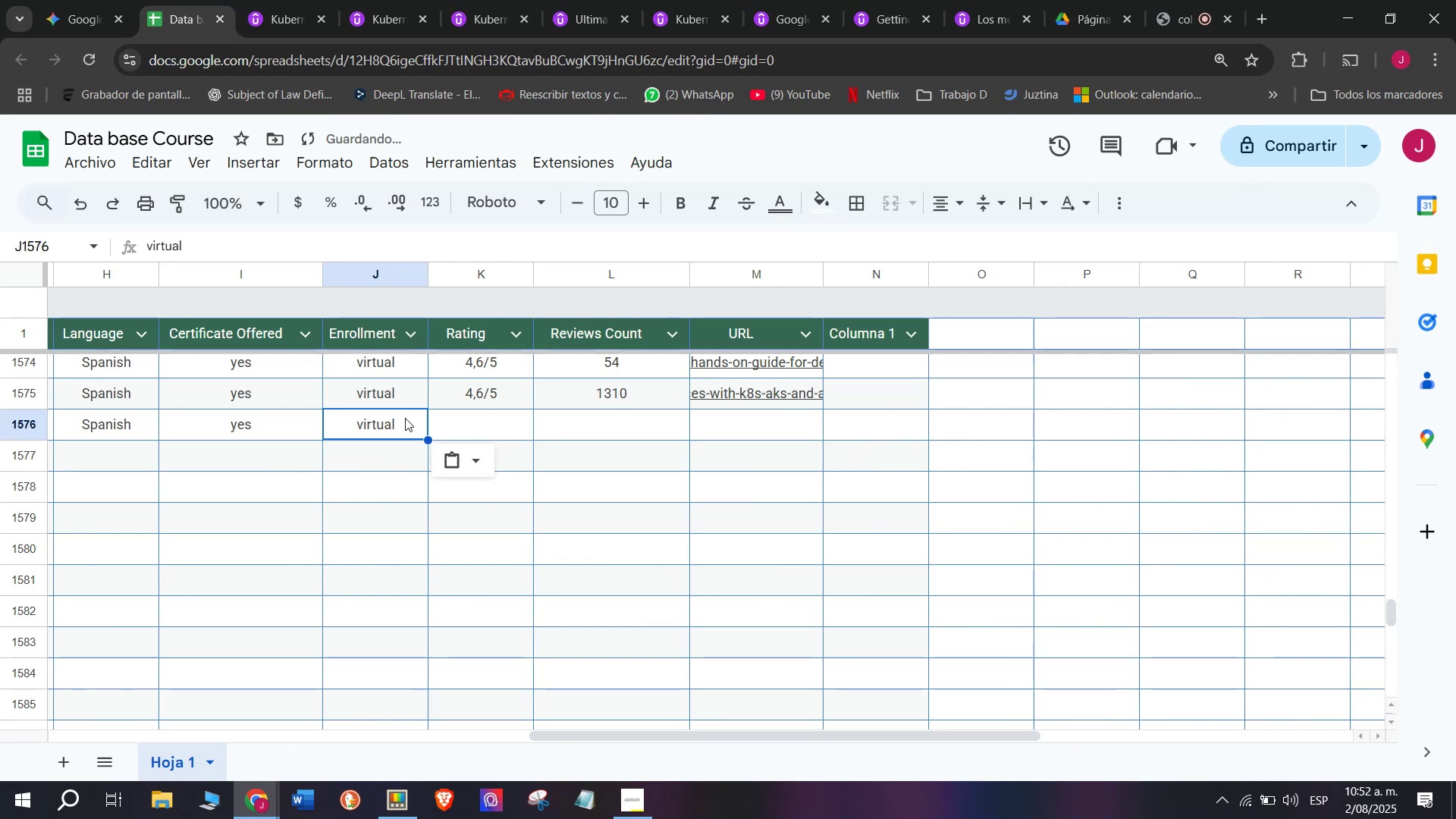 
key(Break)
 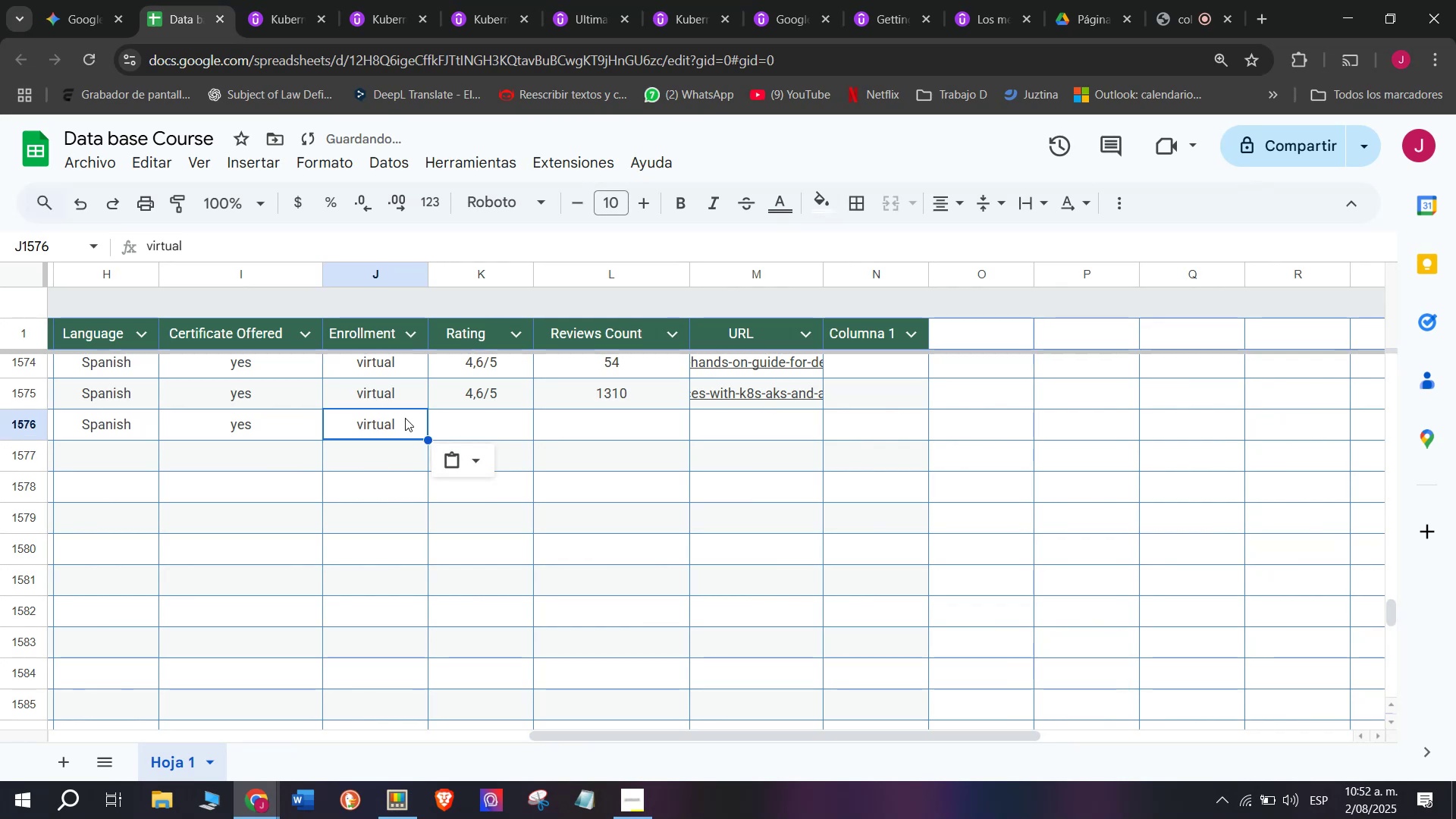 
key(Control+C)
 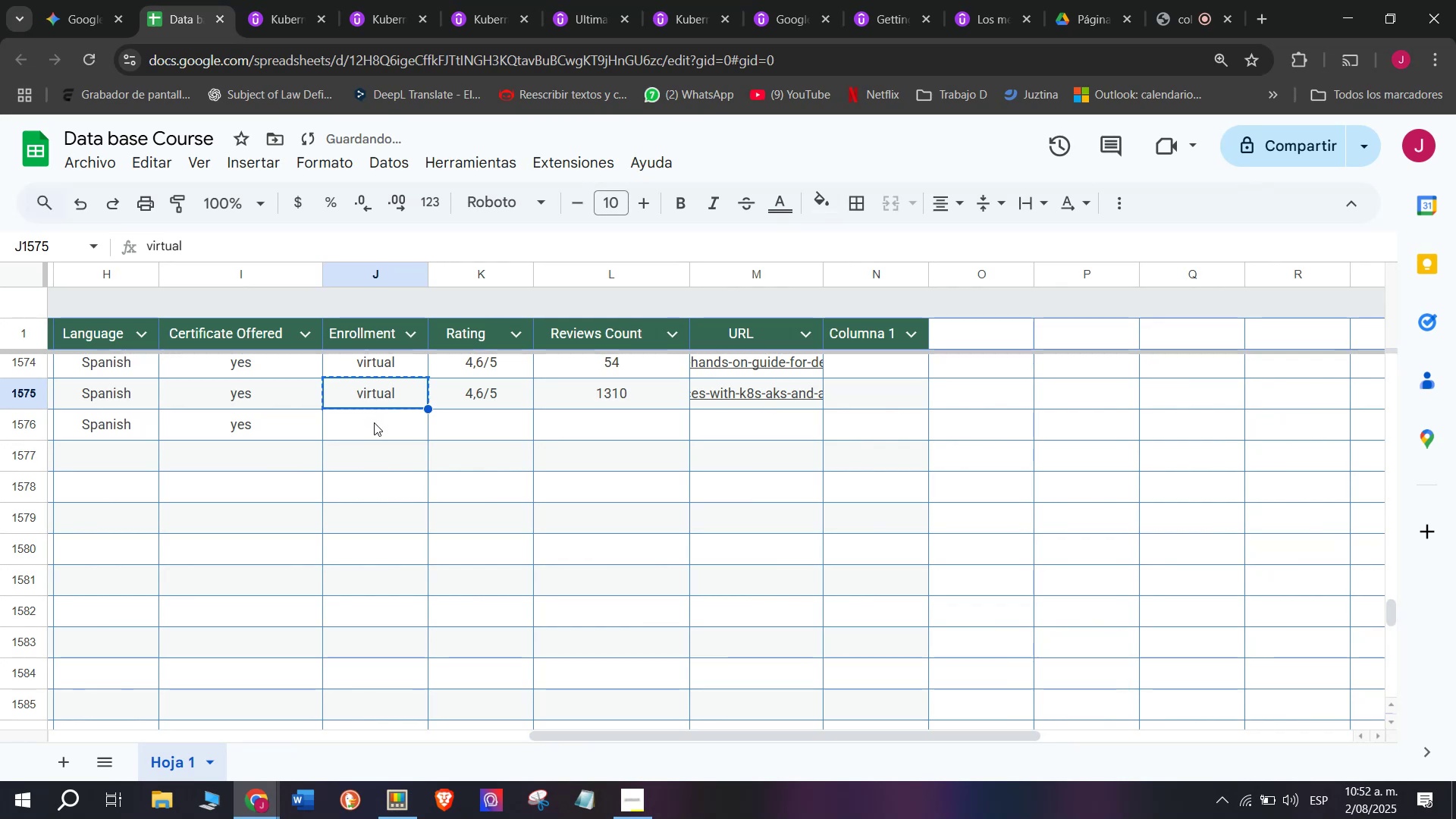 
triple_click([374, 422])
 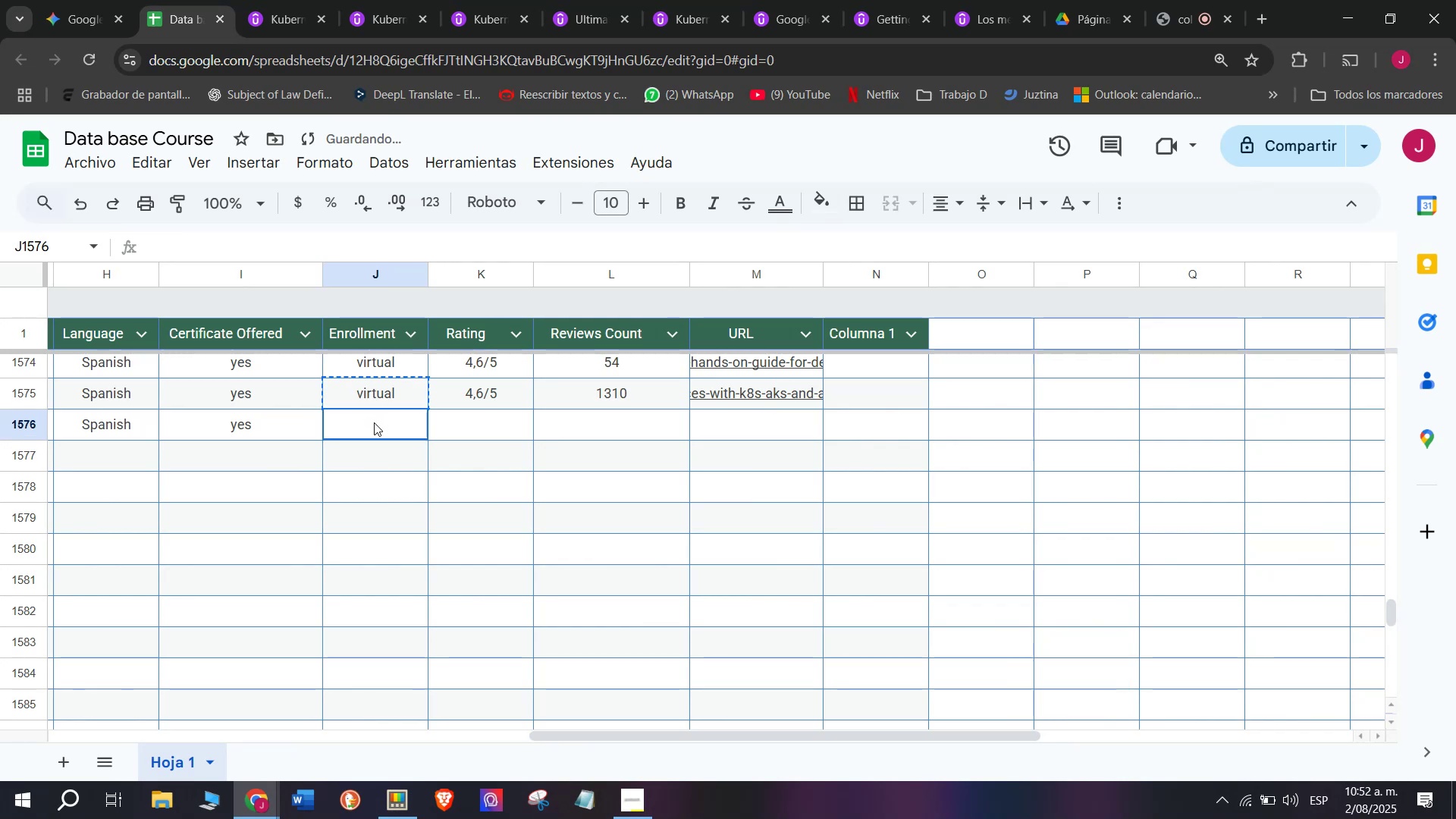 
key(Z)
 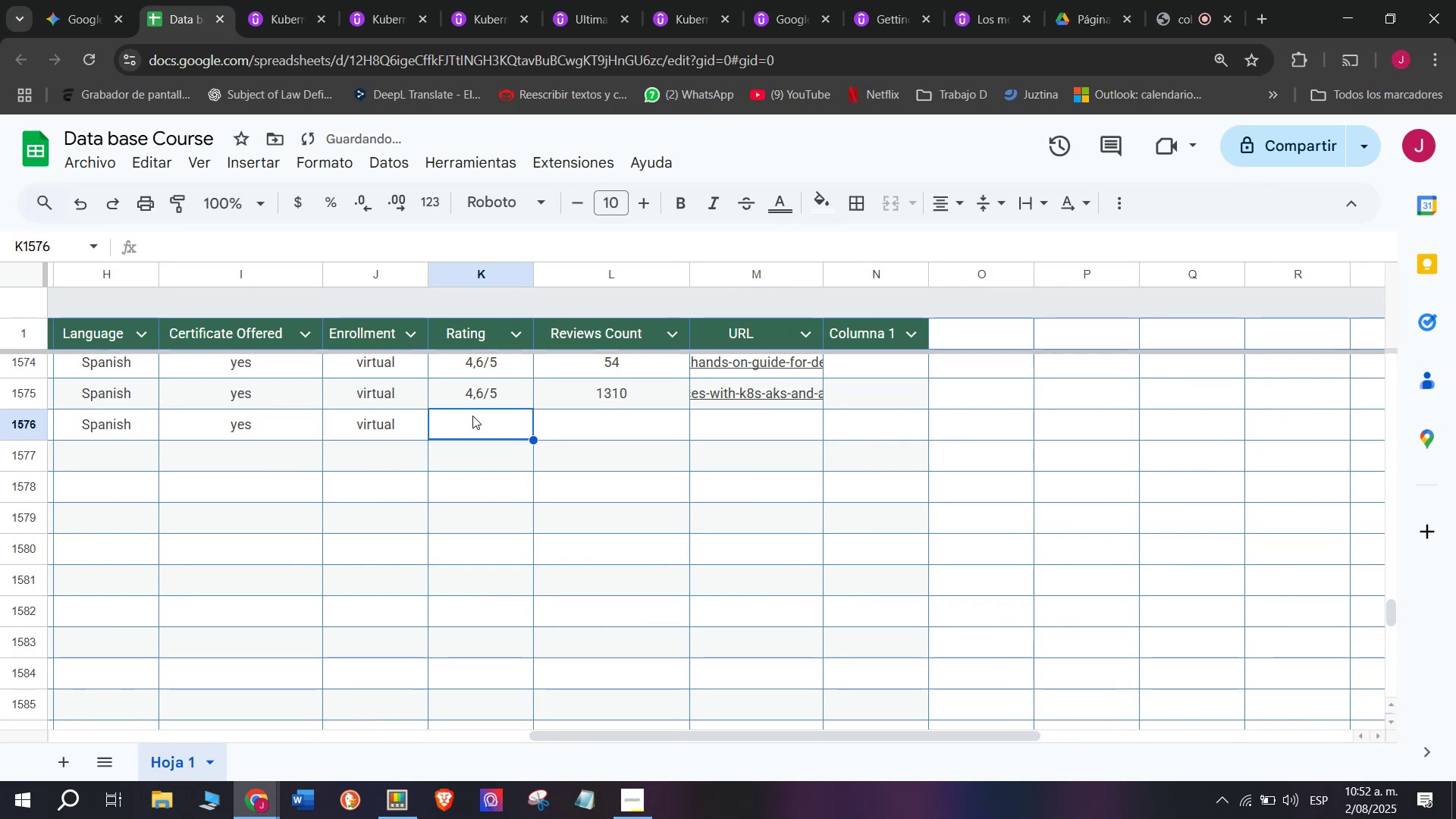 
key(Control+ControlLeft)
 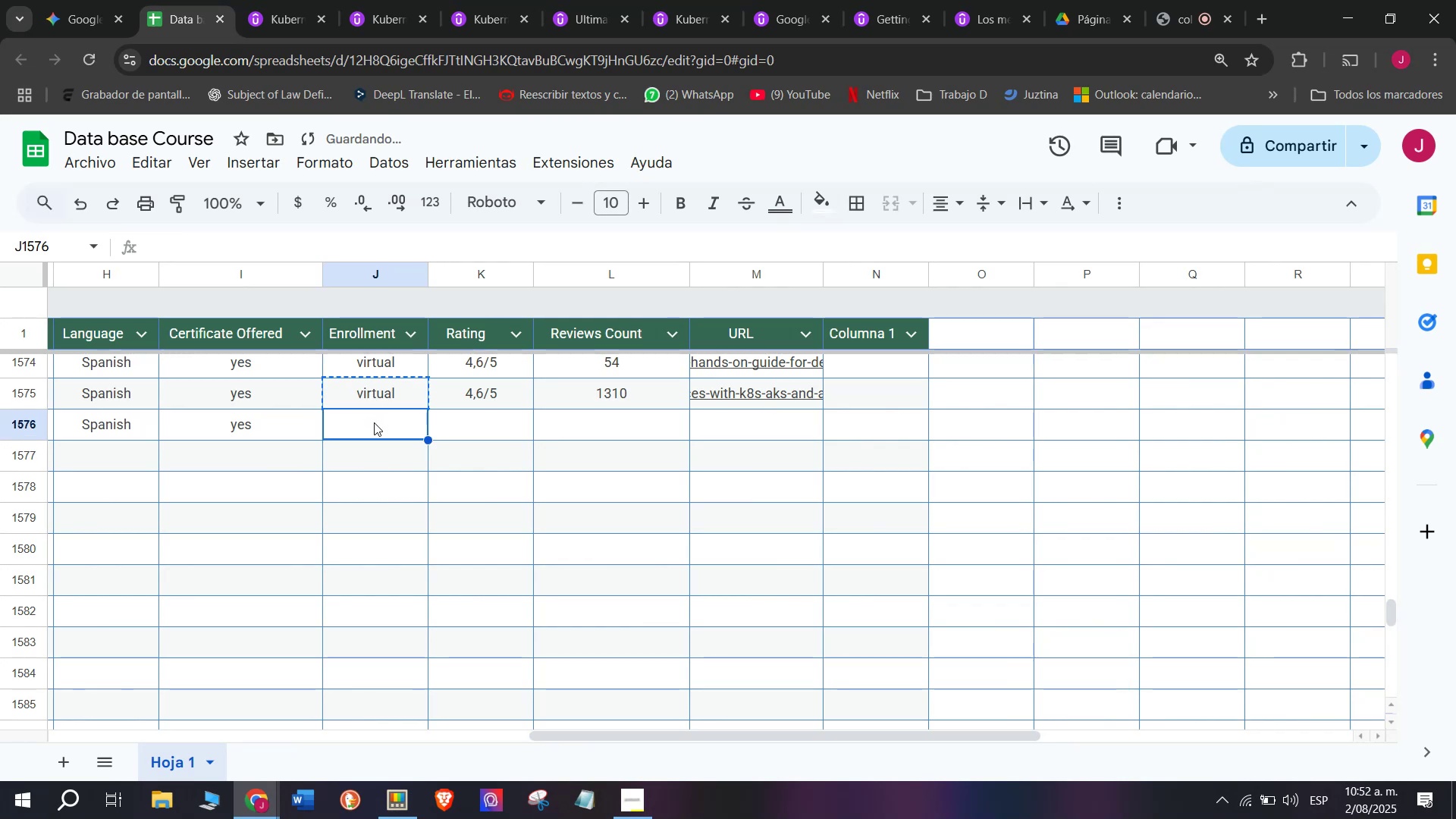 
key(Control+V)
 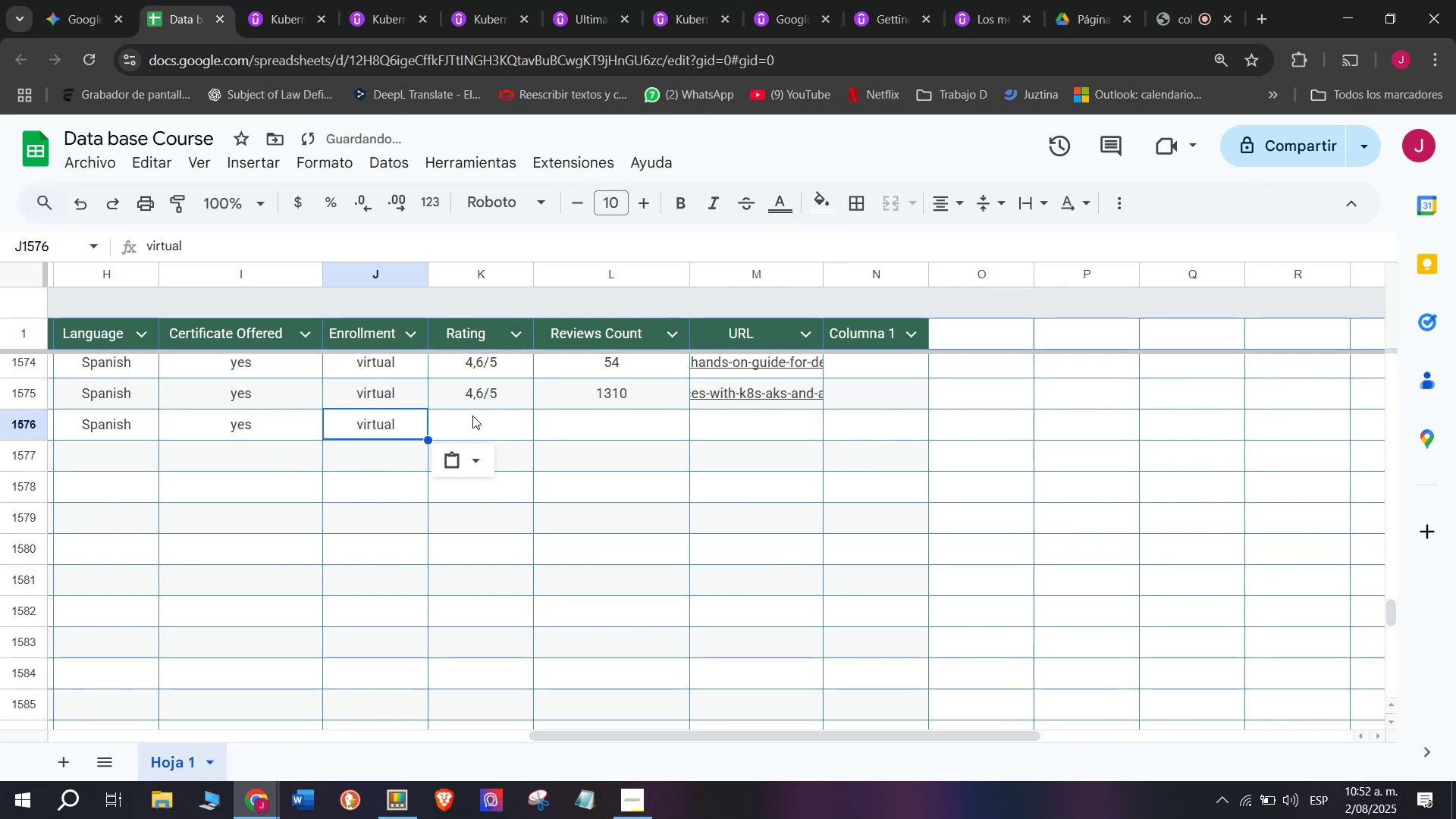 
triple_click([472, 416])
 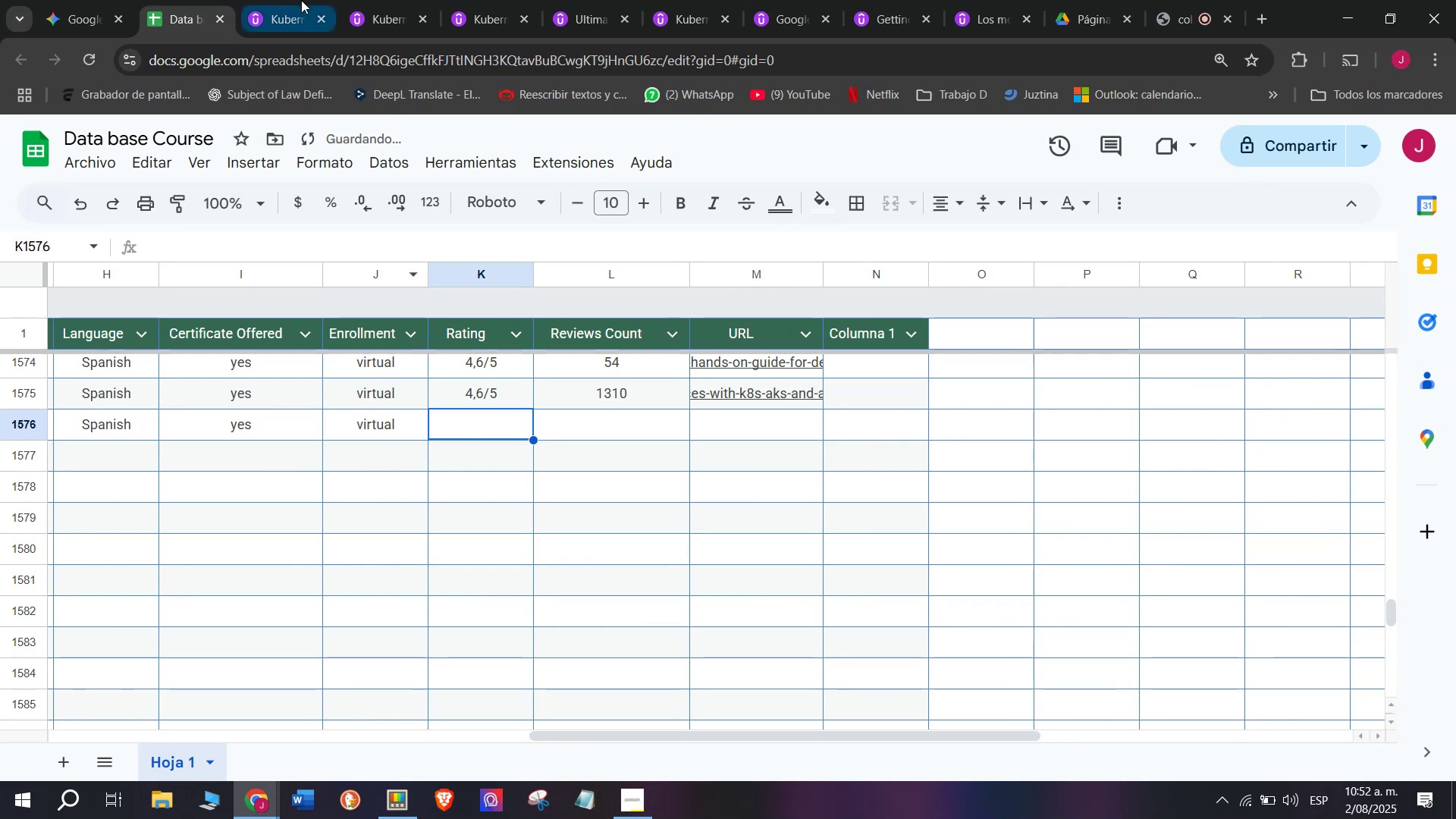 
left_click([281, 0])
 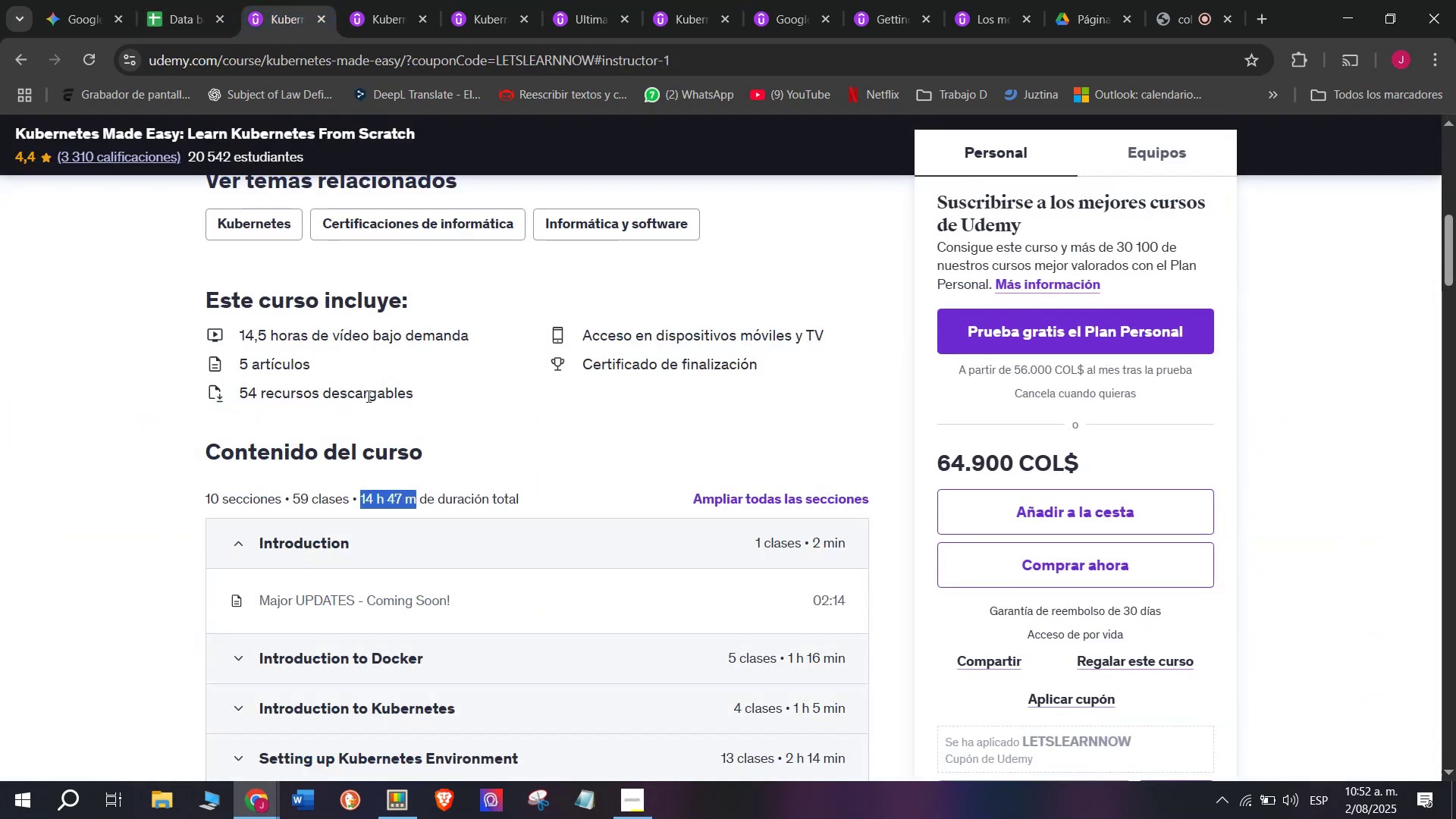 
scroll: coordinate [574, 463], scroll_direction: up, amount: 5.0
 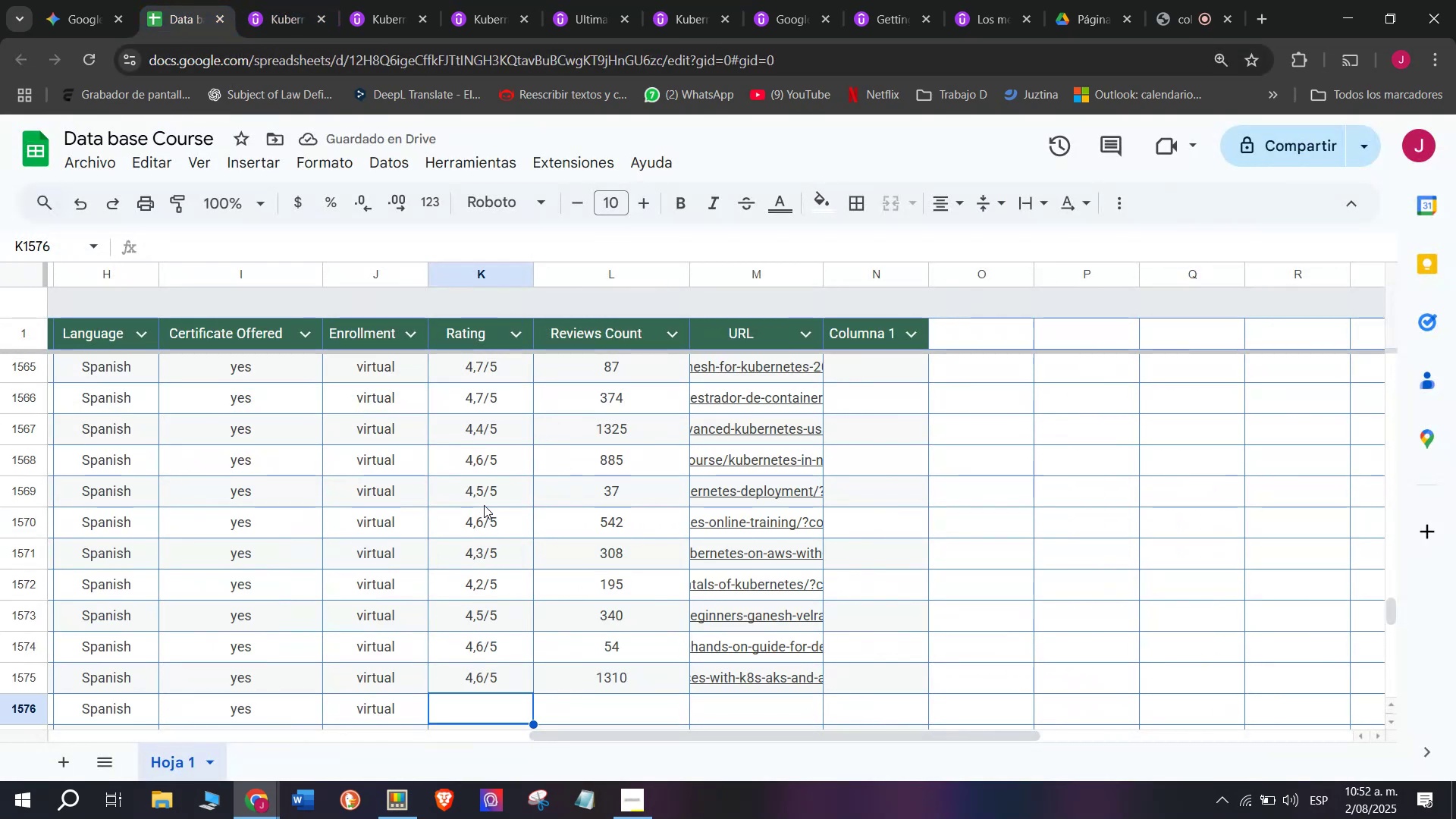 
left_click([491, 427])
 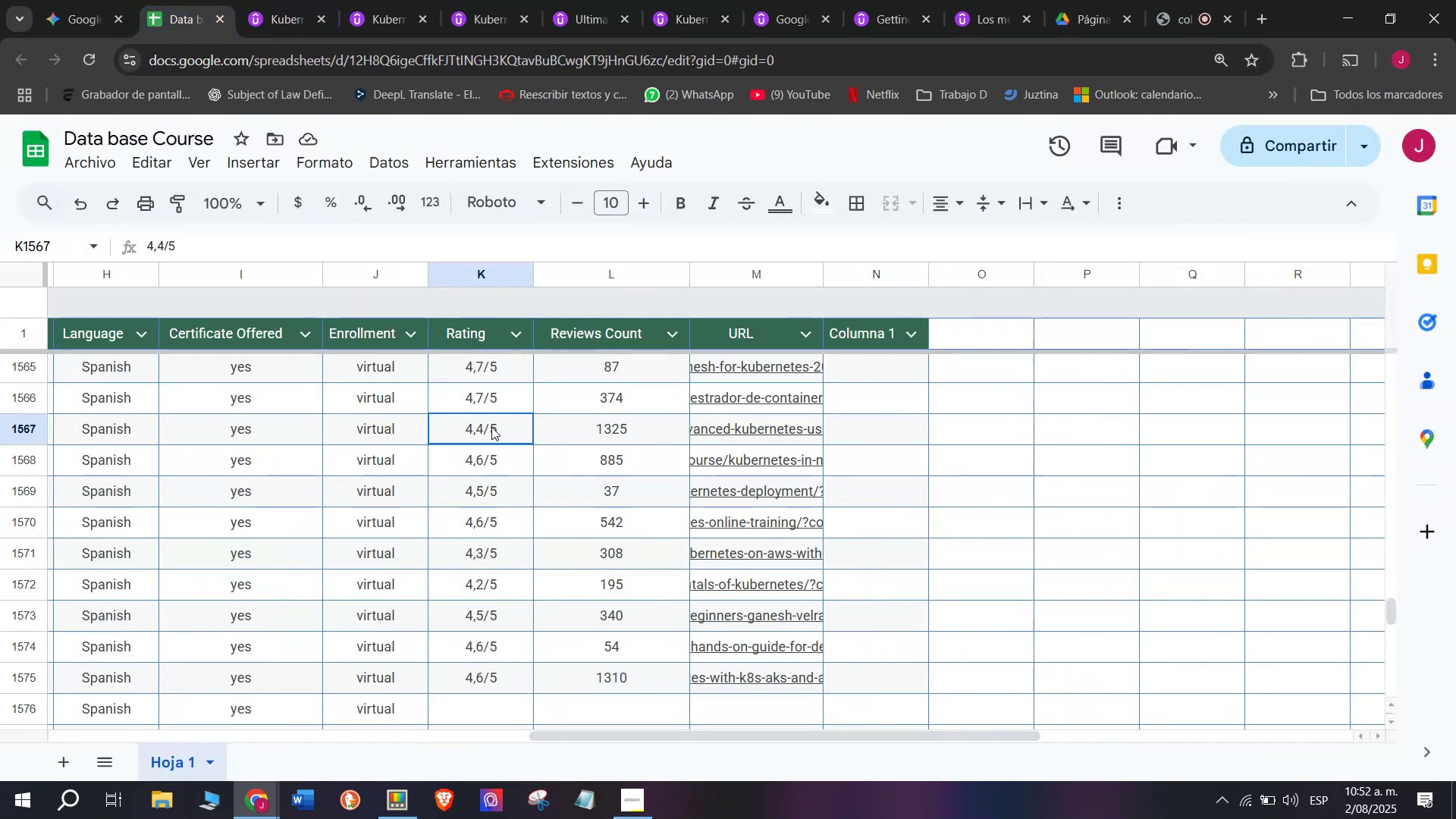 
key(Break)
 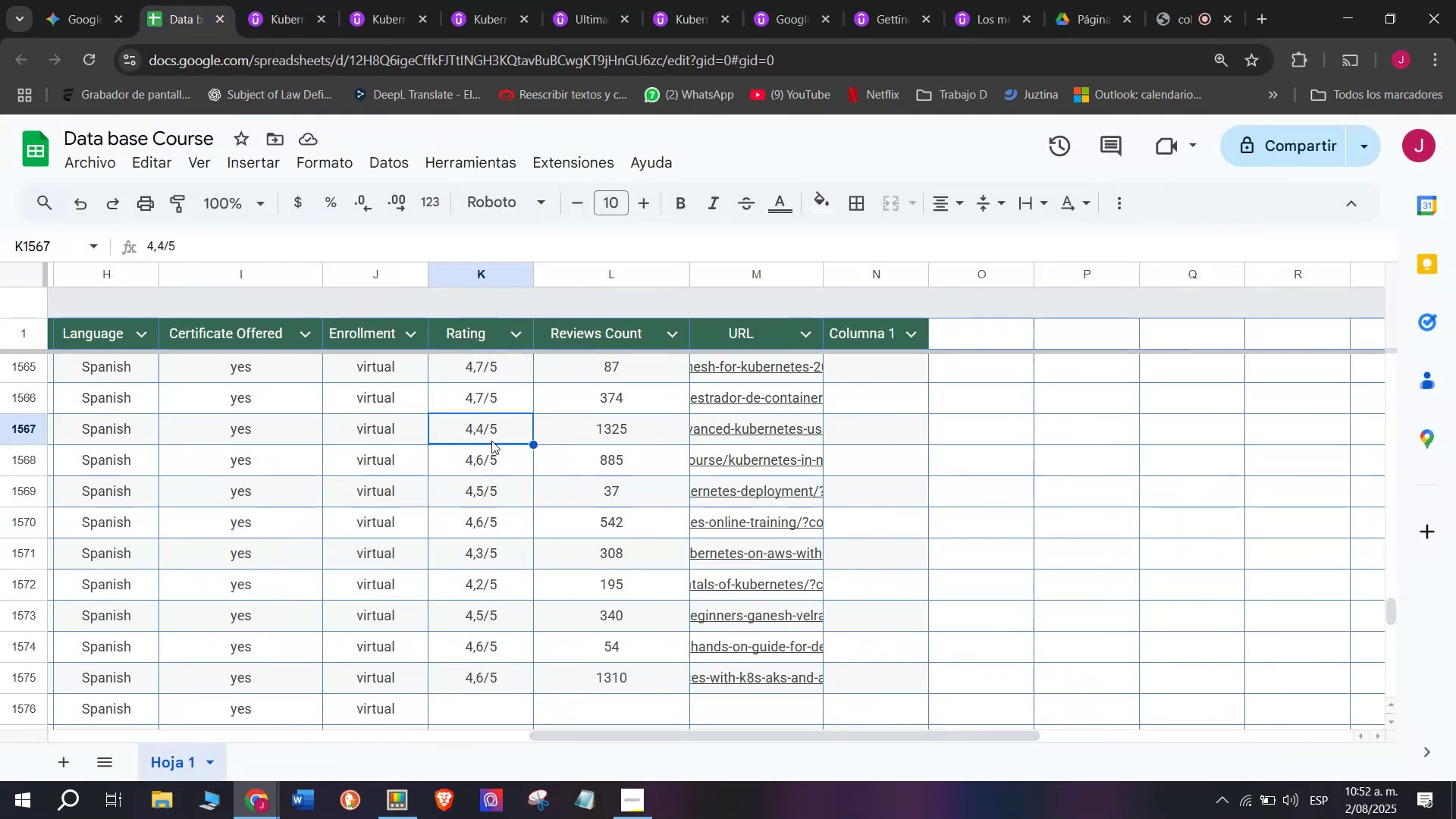 
key(Control+ControlLeft)
 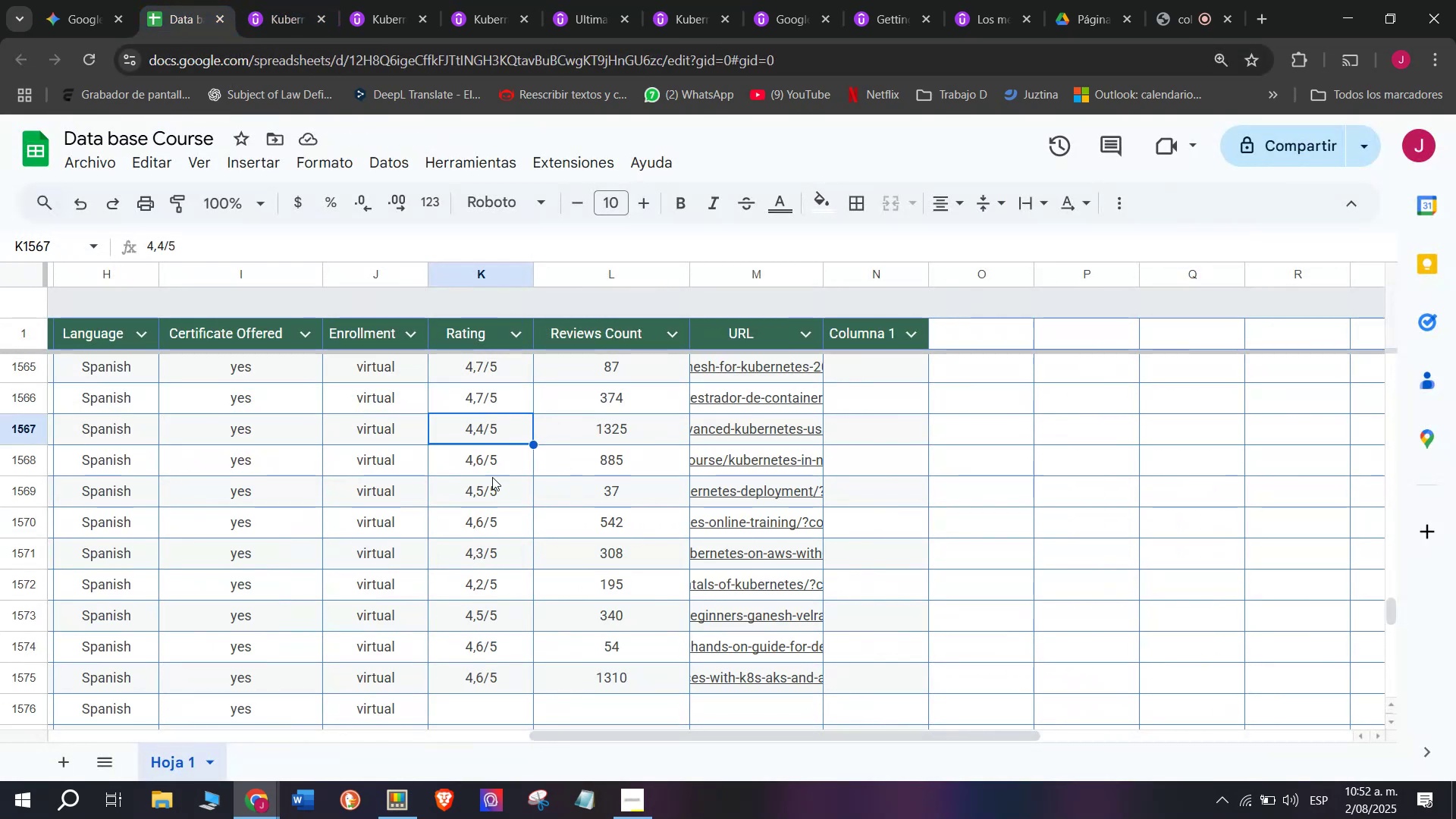 
key(Control+C)
 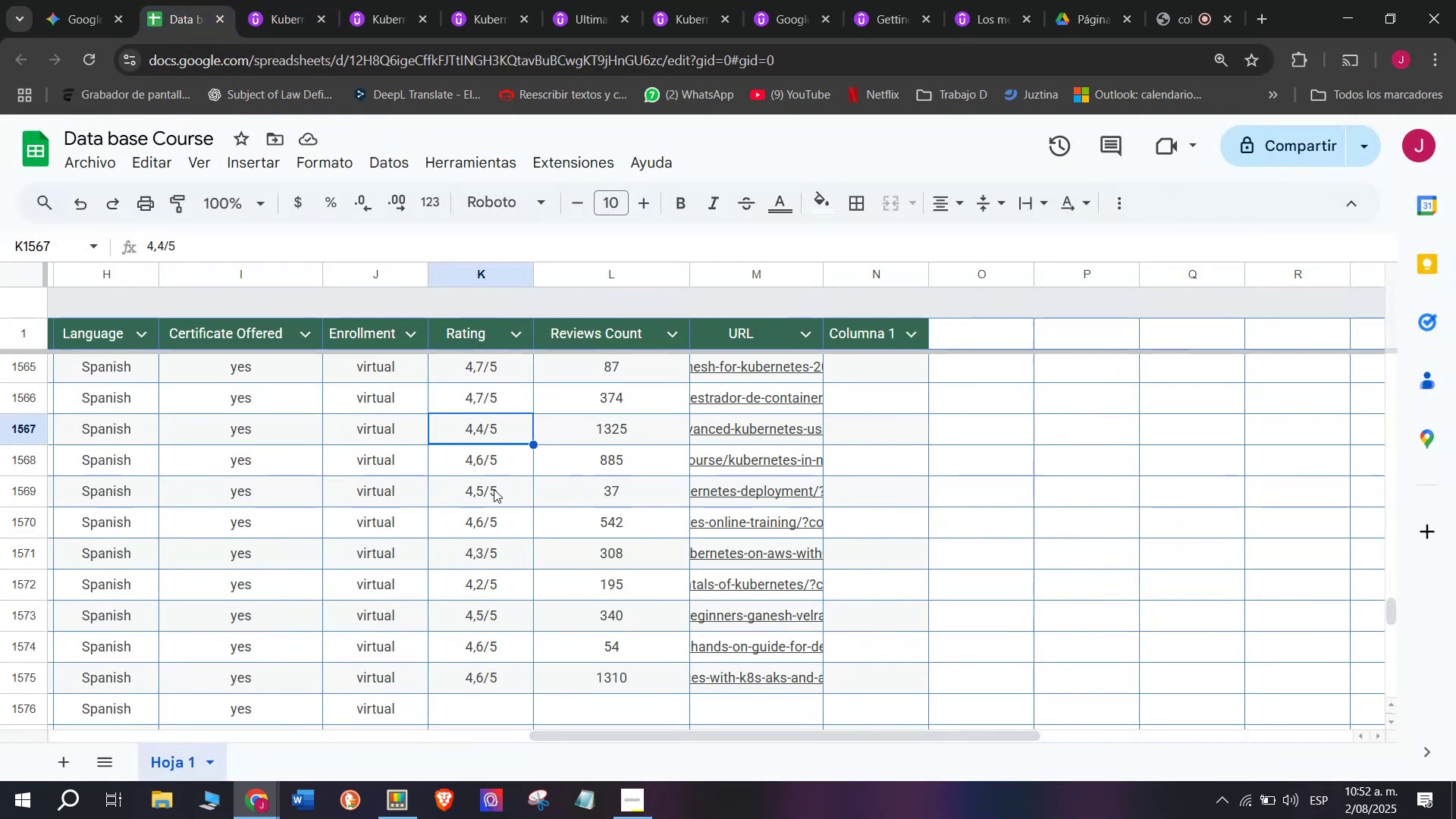 
scroll: coordinate [494, 489], scroll_direction: down, amount: 1.0
 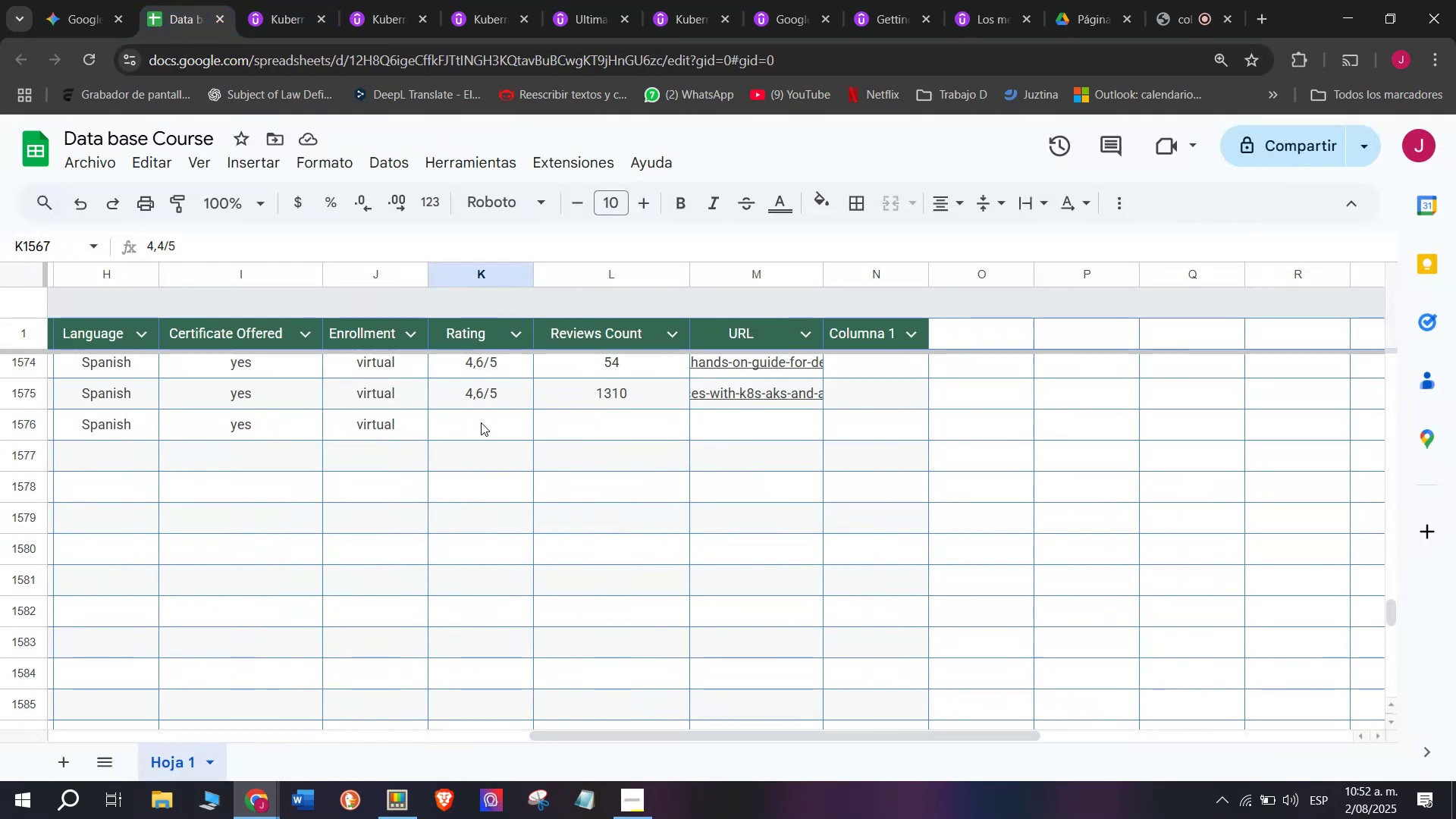 
left_click([483, 426])
 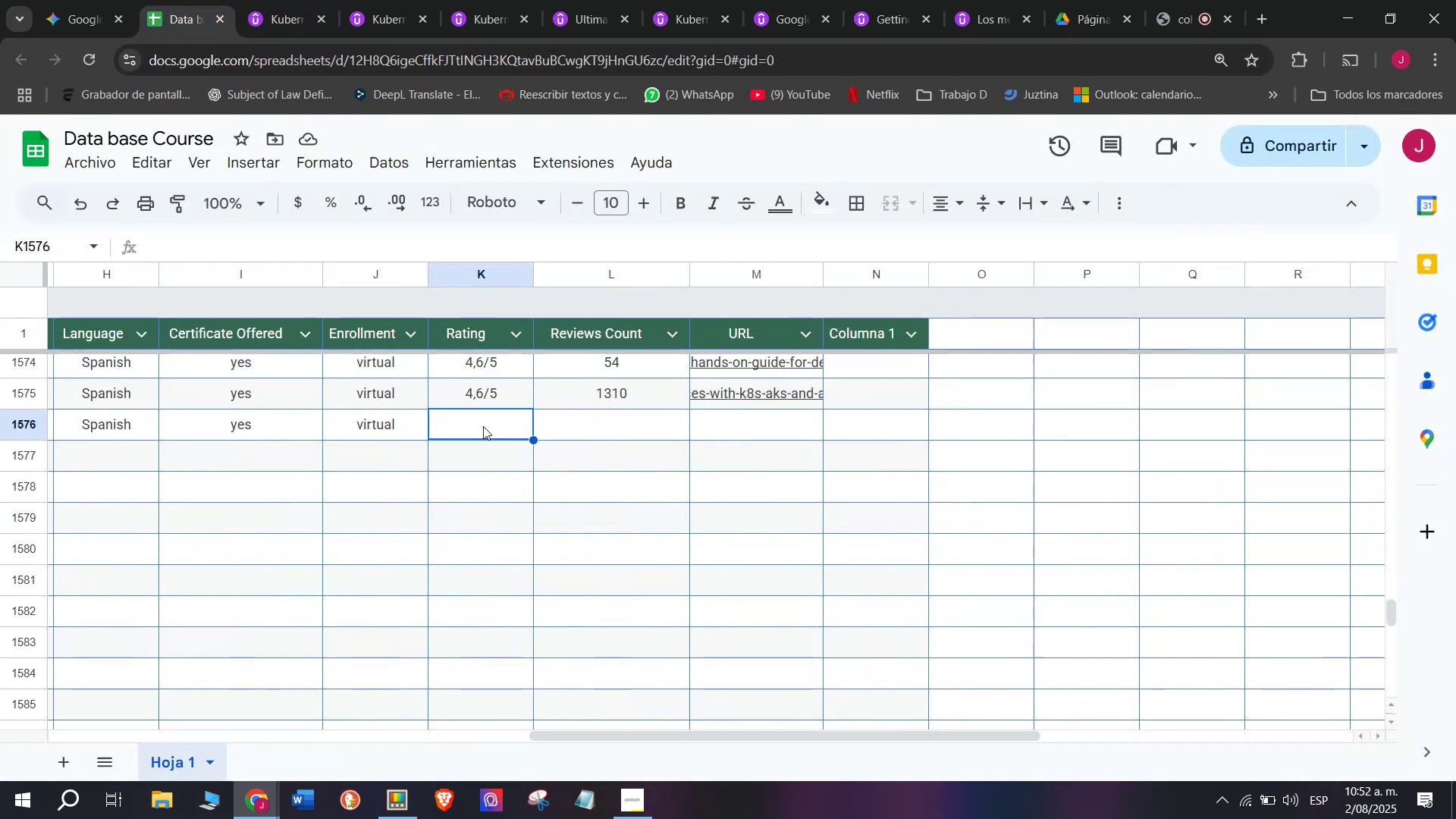 
key(Z)
 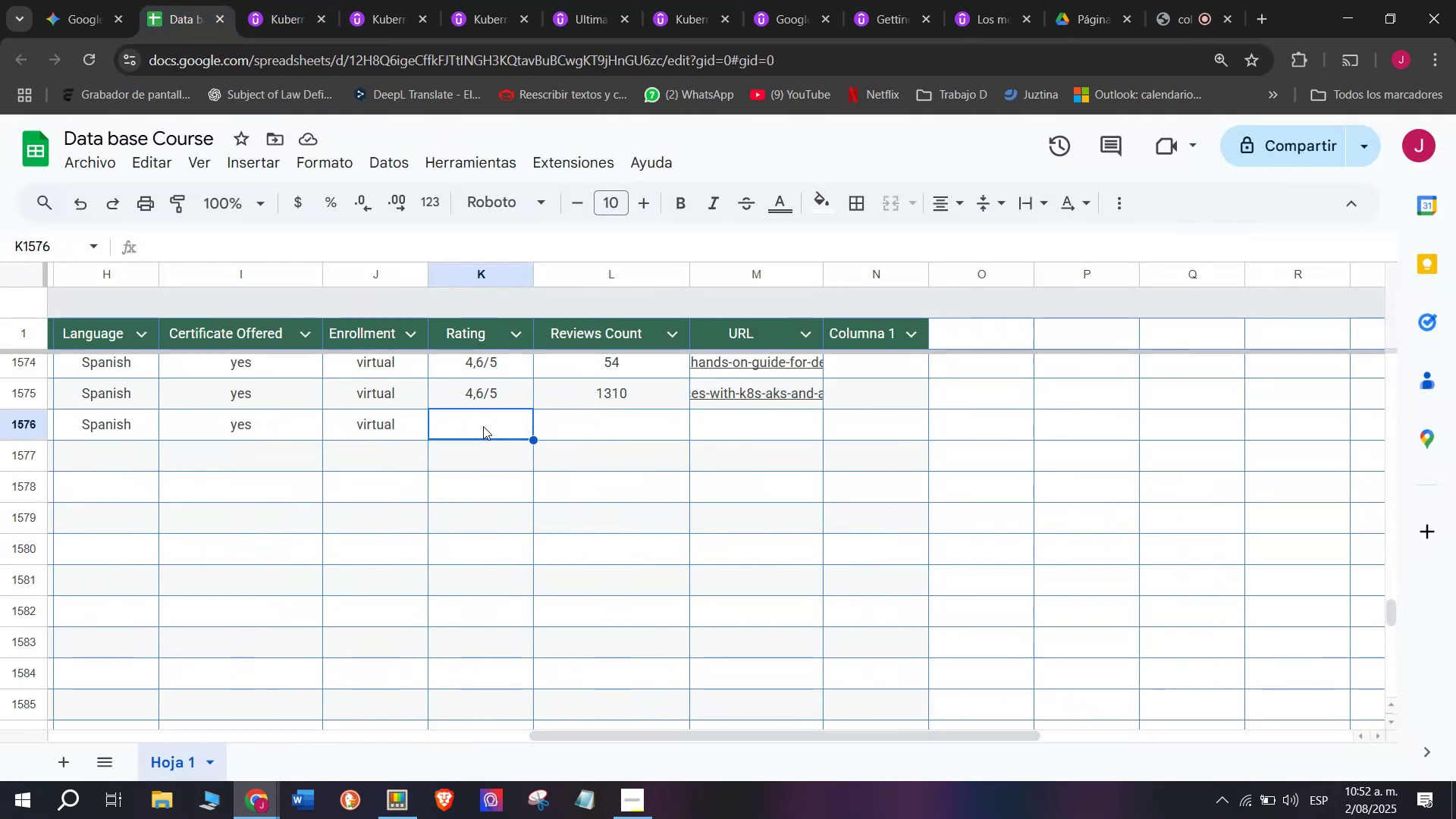 
key(Control+ControlLeft)
 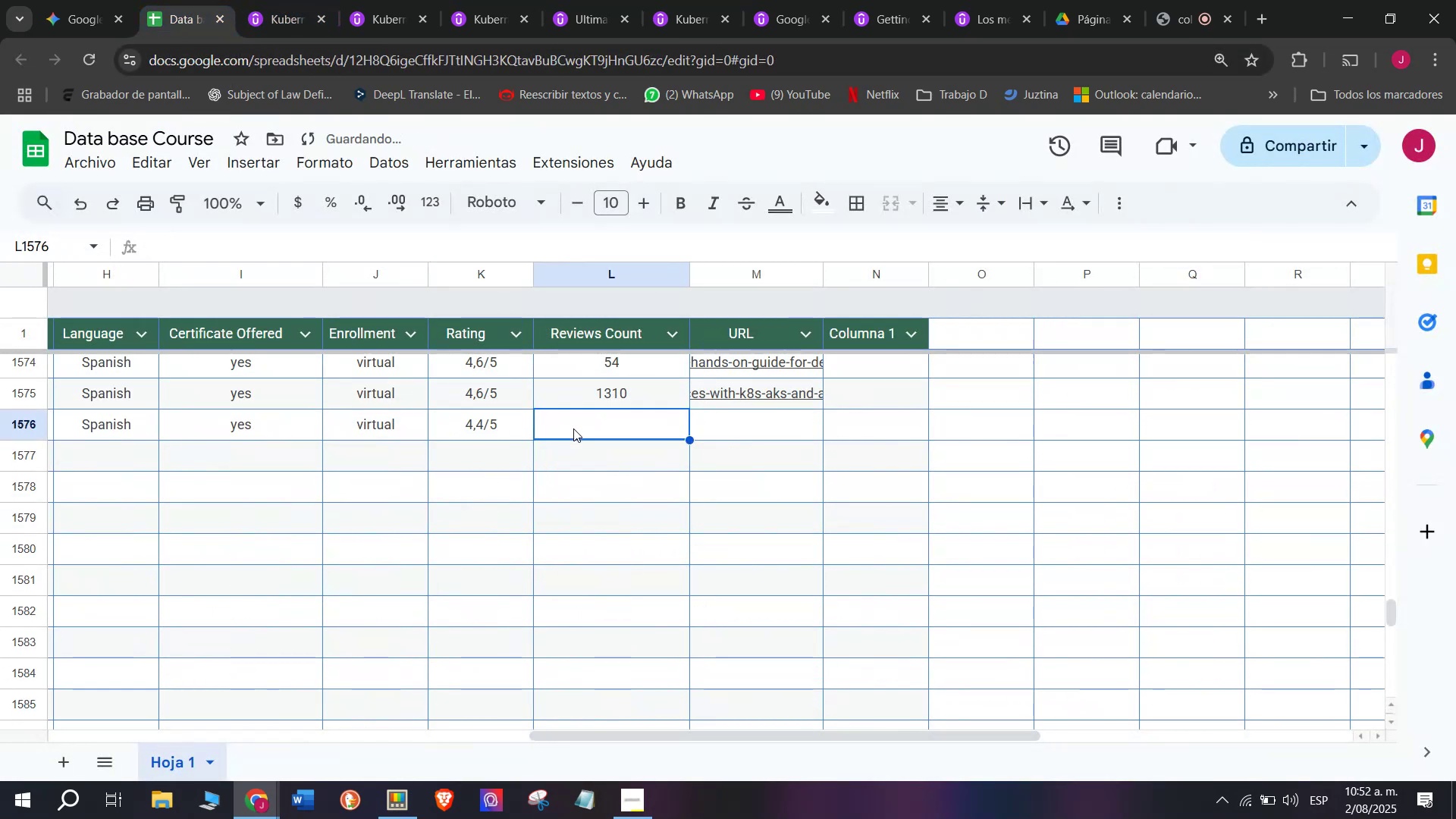 
key(Control+V)
 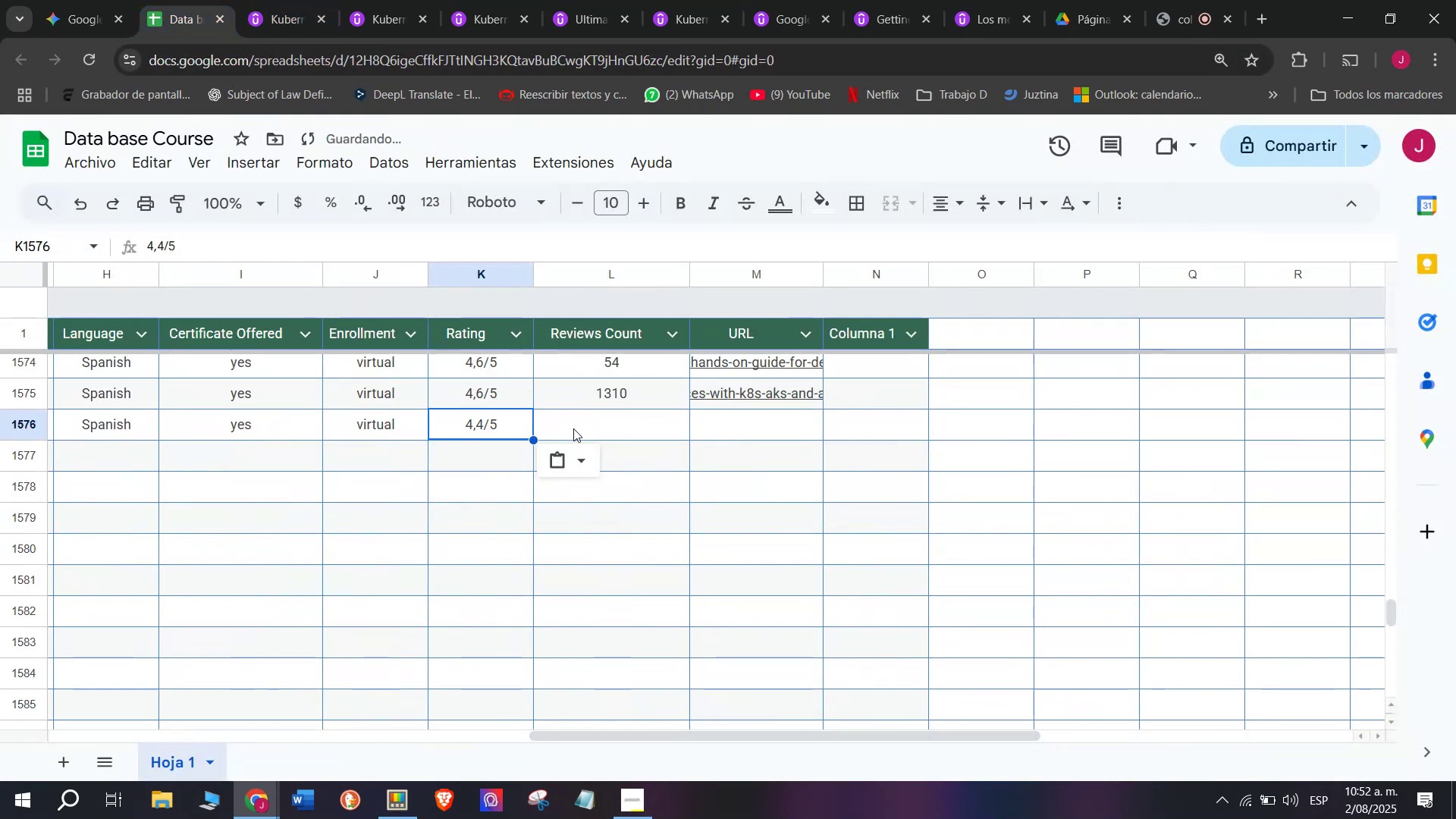 
left_click([573, 428])
 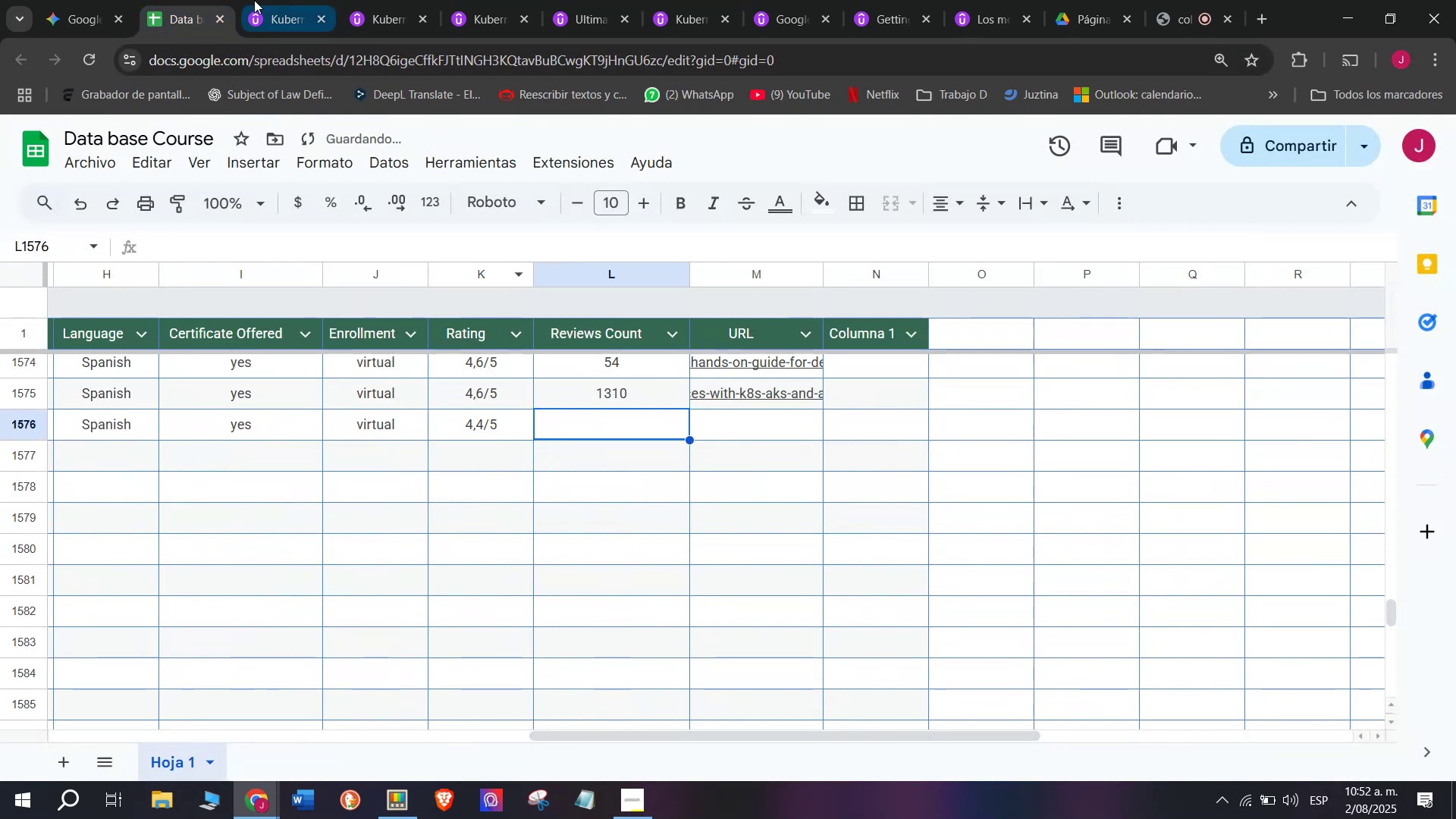 
left_click([249, 0])
 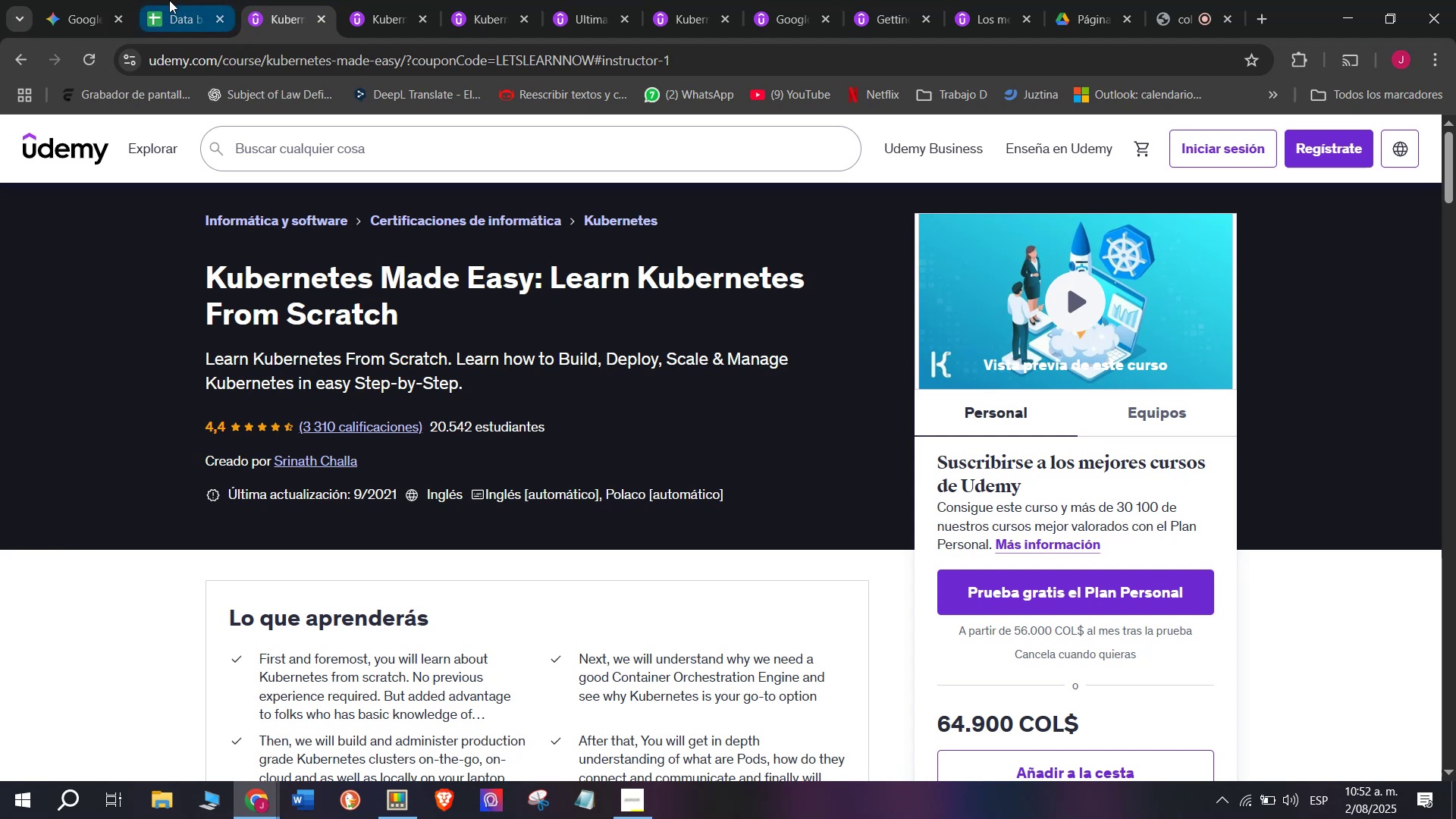 
left_click([176, 0])
 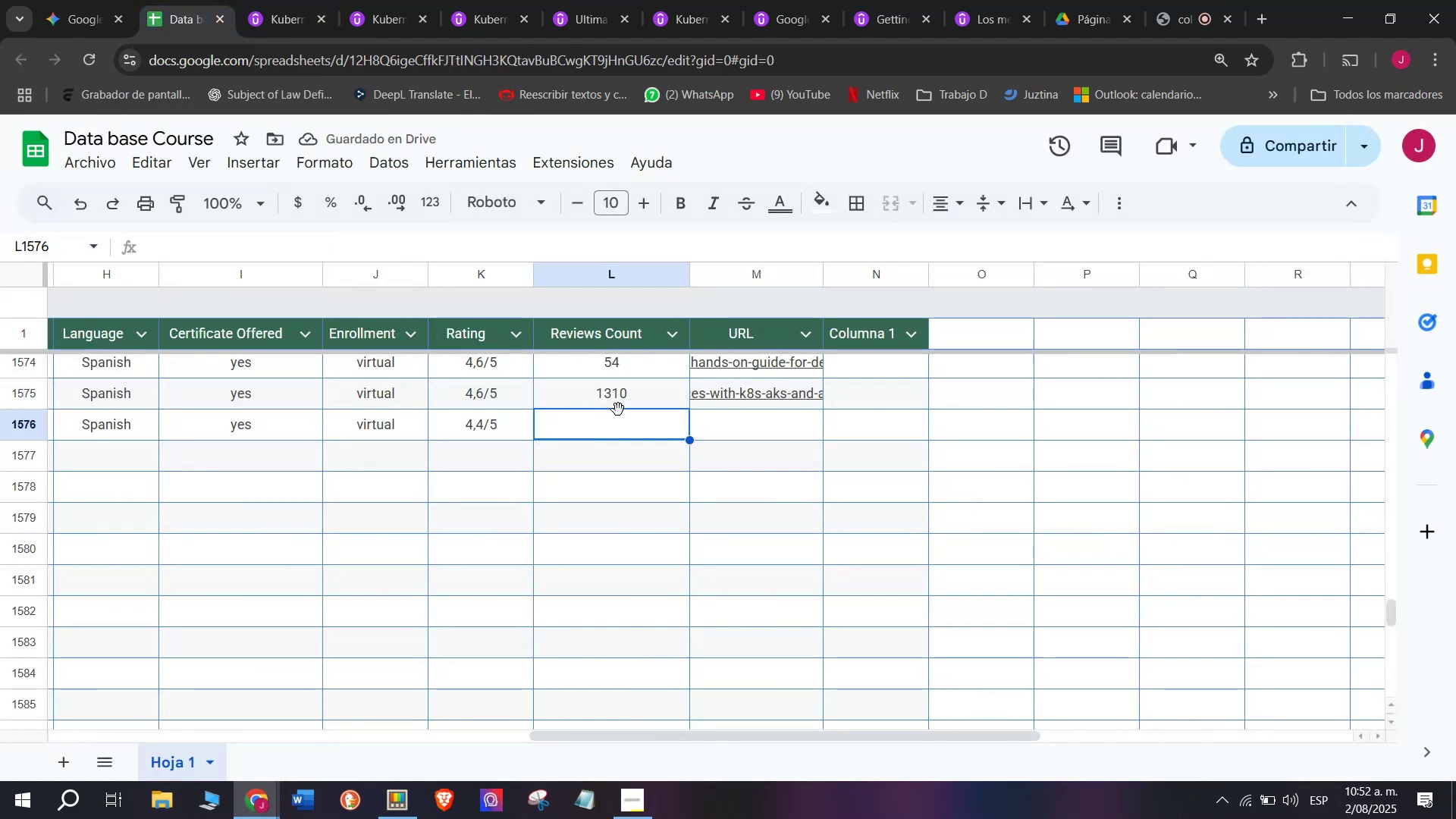 
type(3310)
 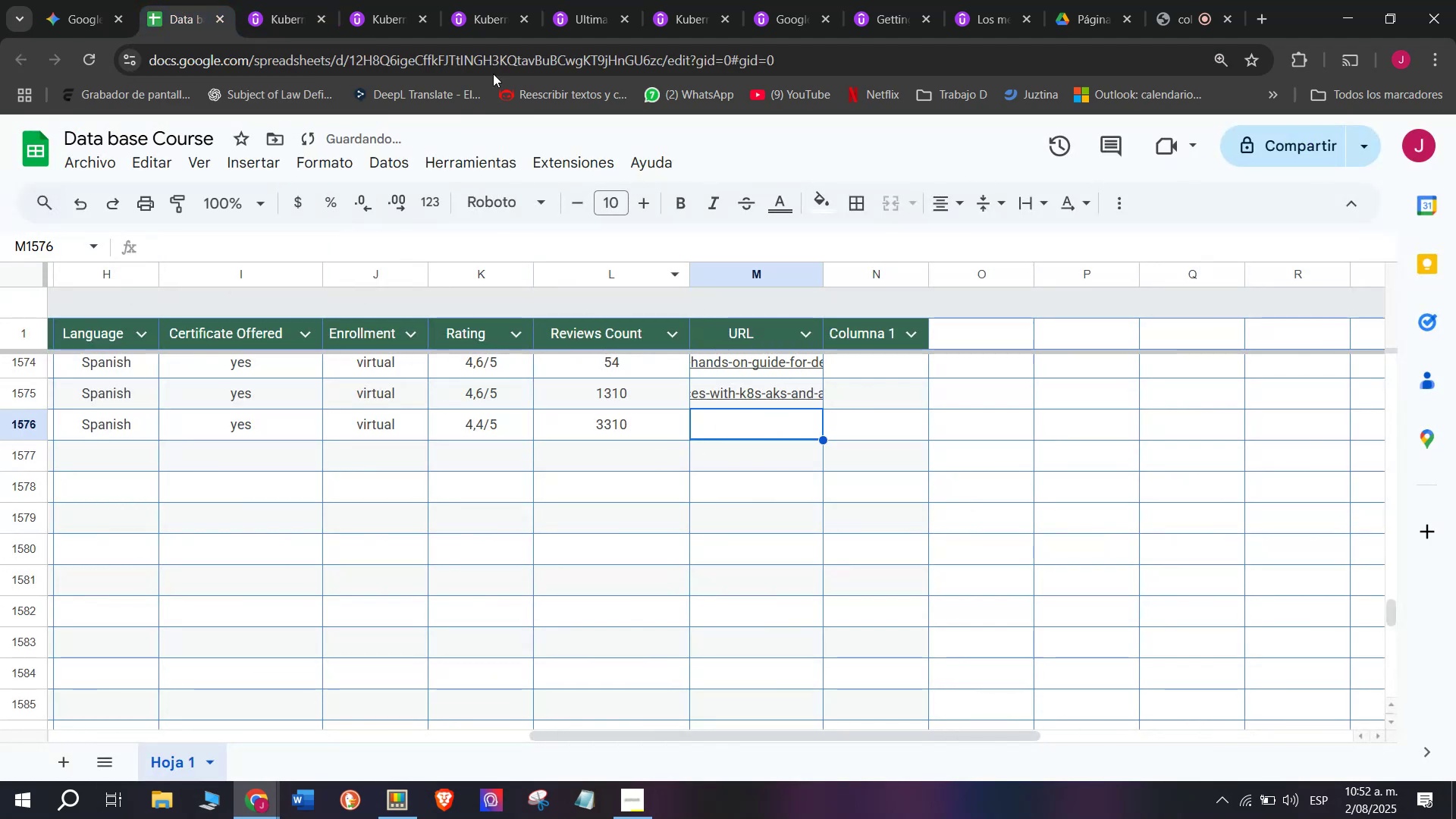 
left_click([295, 0])
 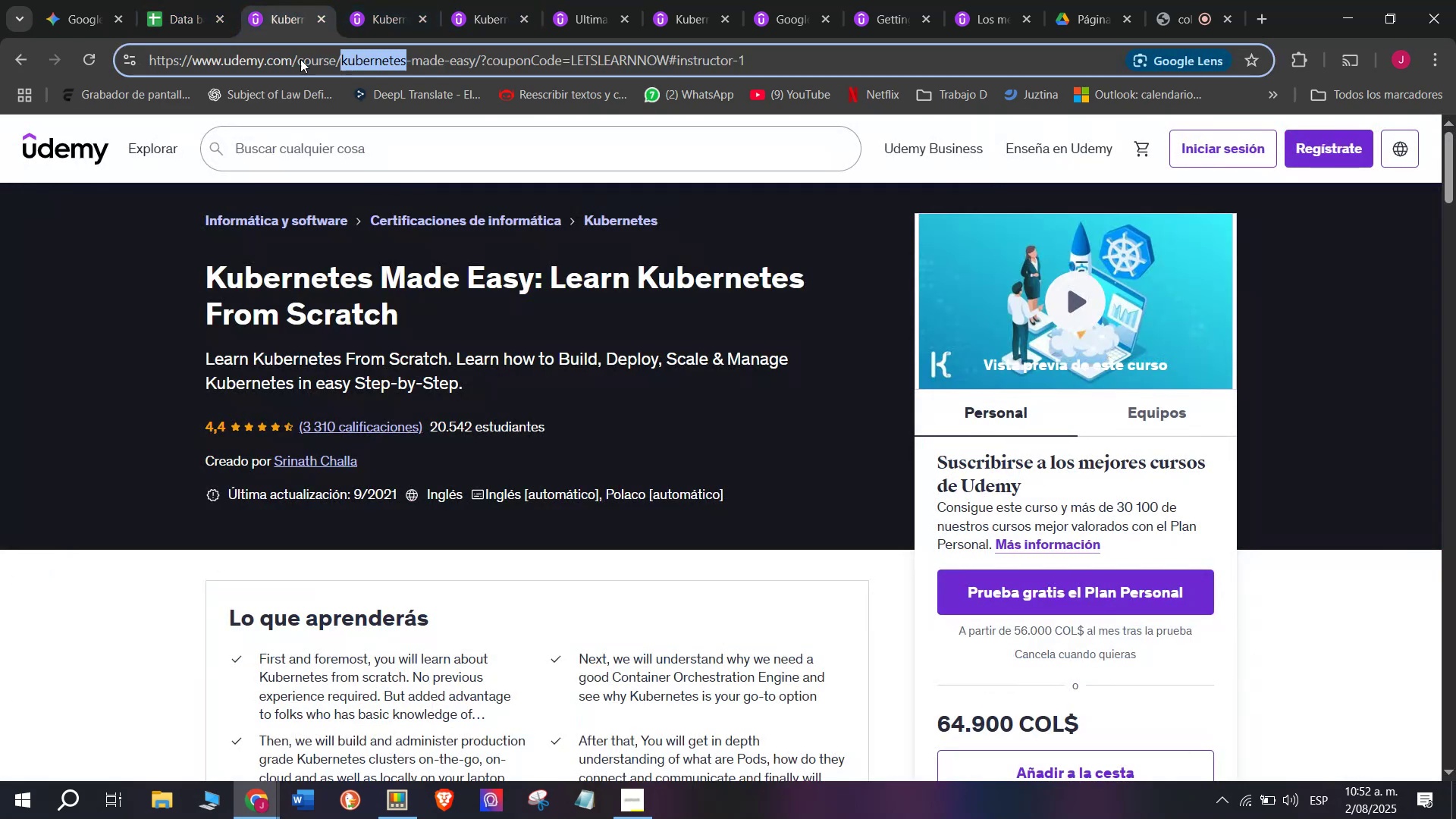 
triple_click([300, 59])
 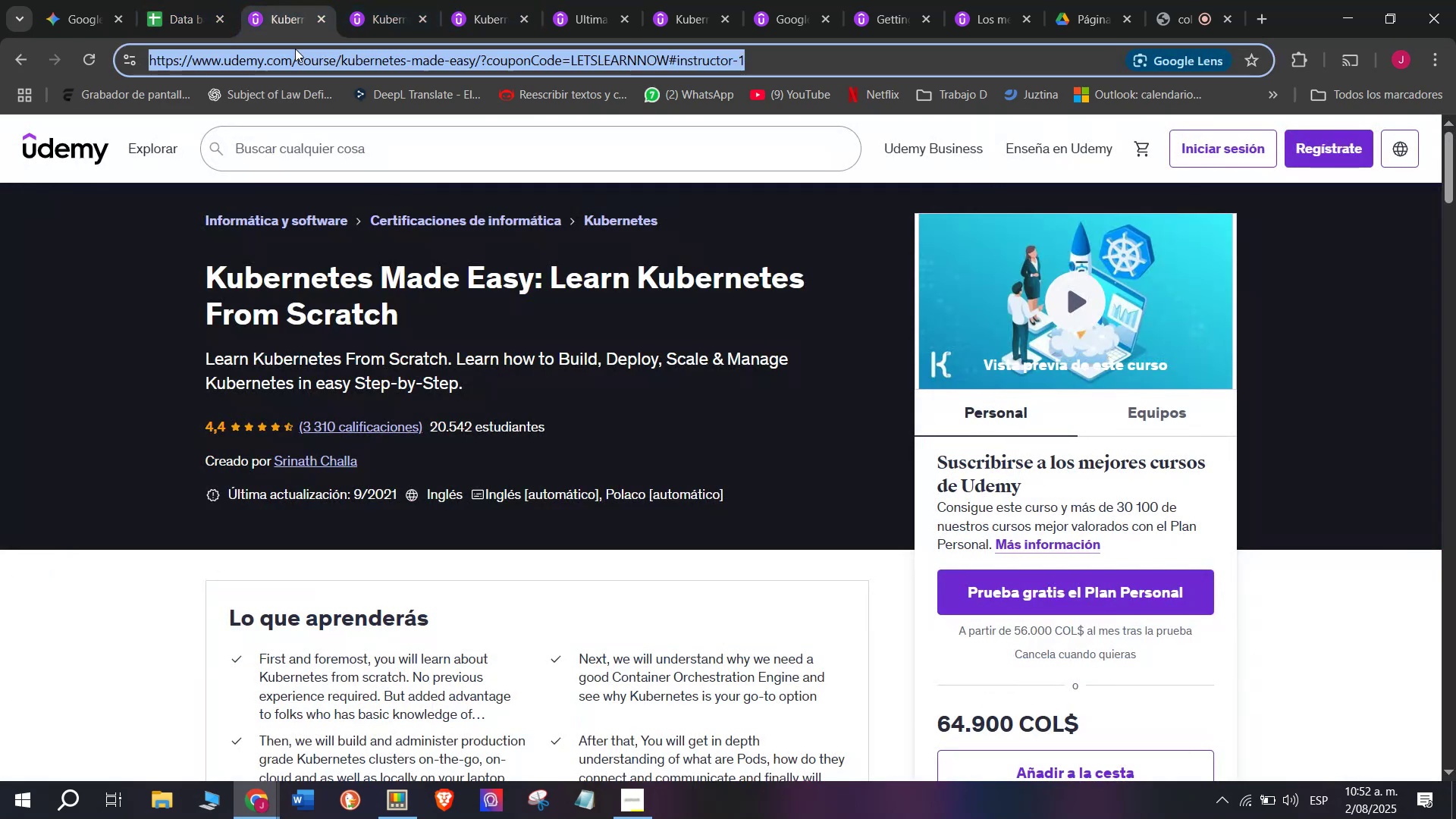 
key(Control+ControlLeft)
 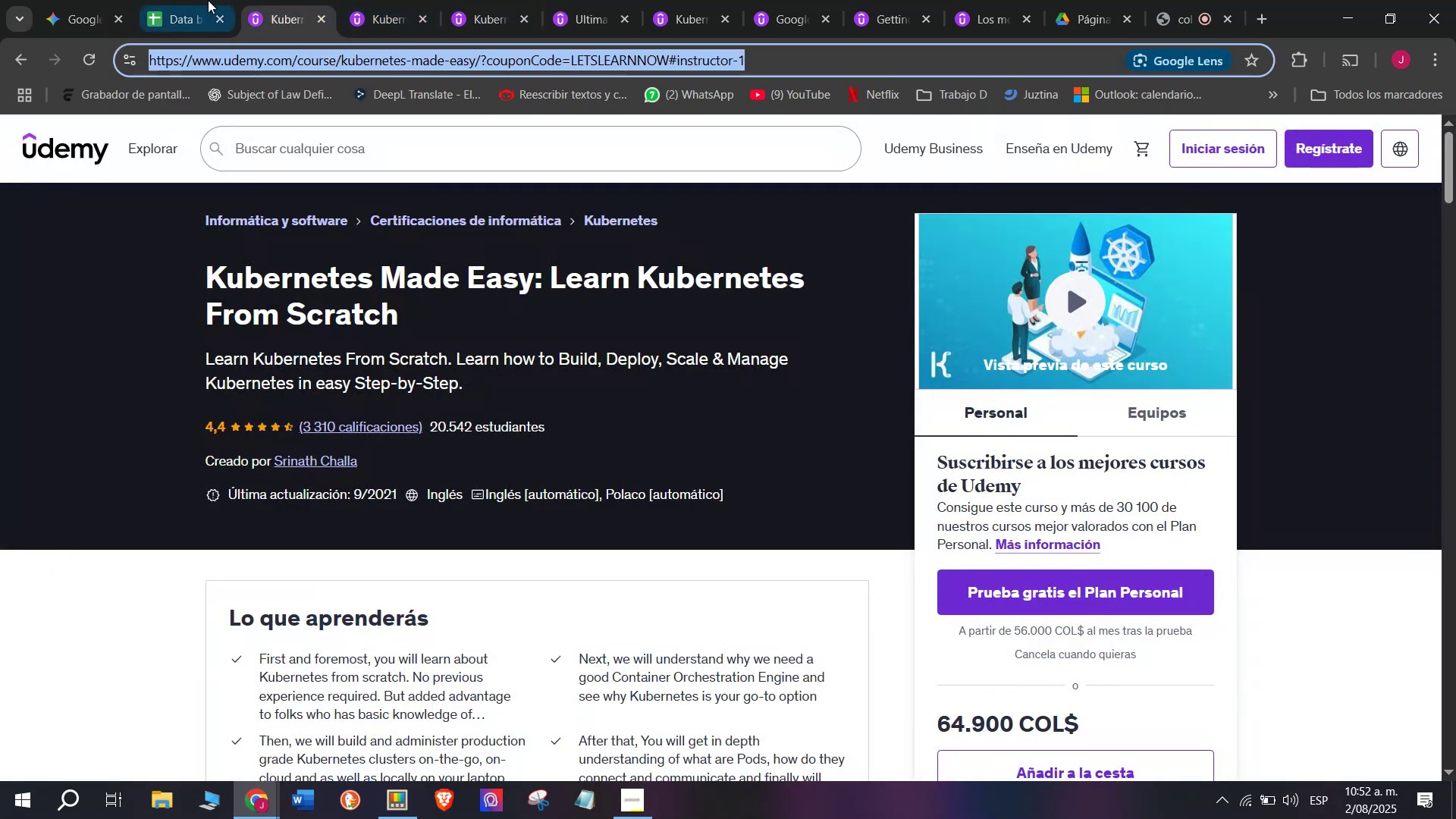 
key(Control+C)
 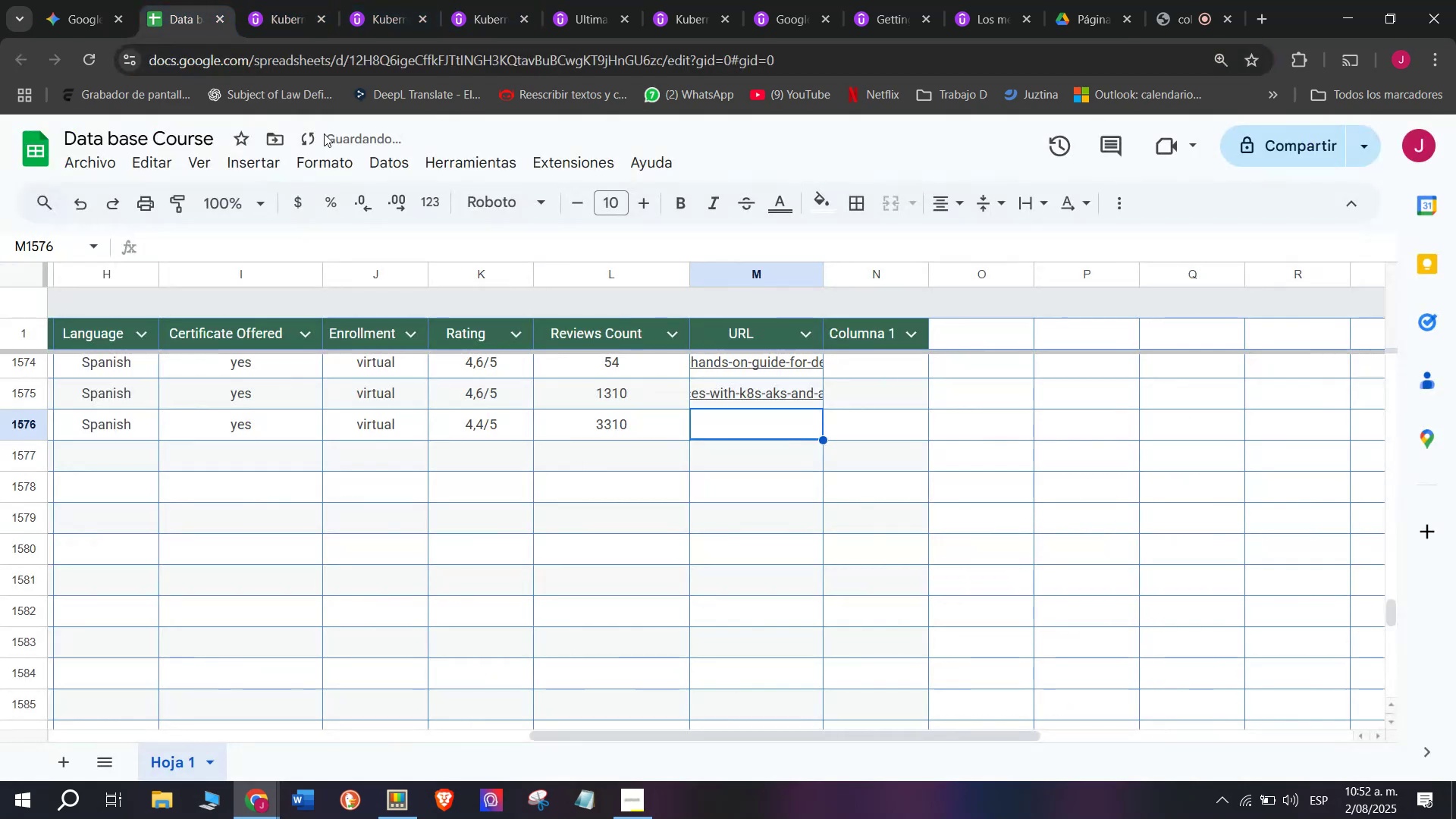 
key(Break)
 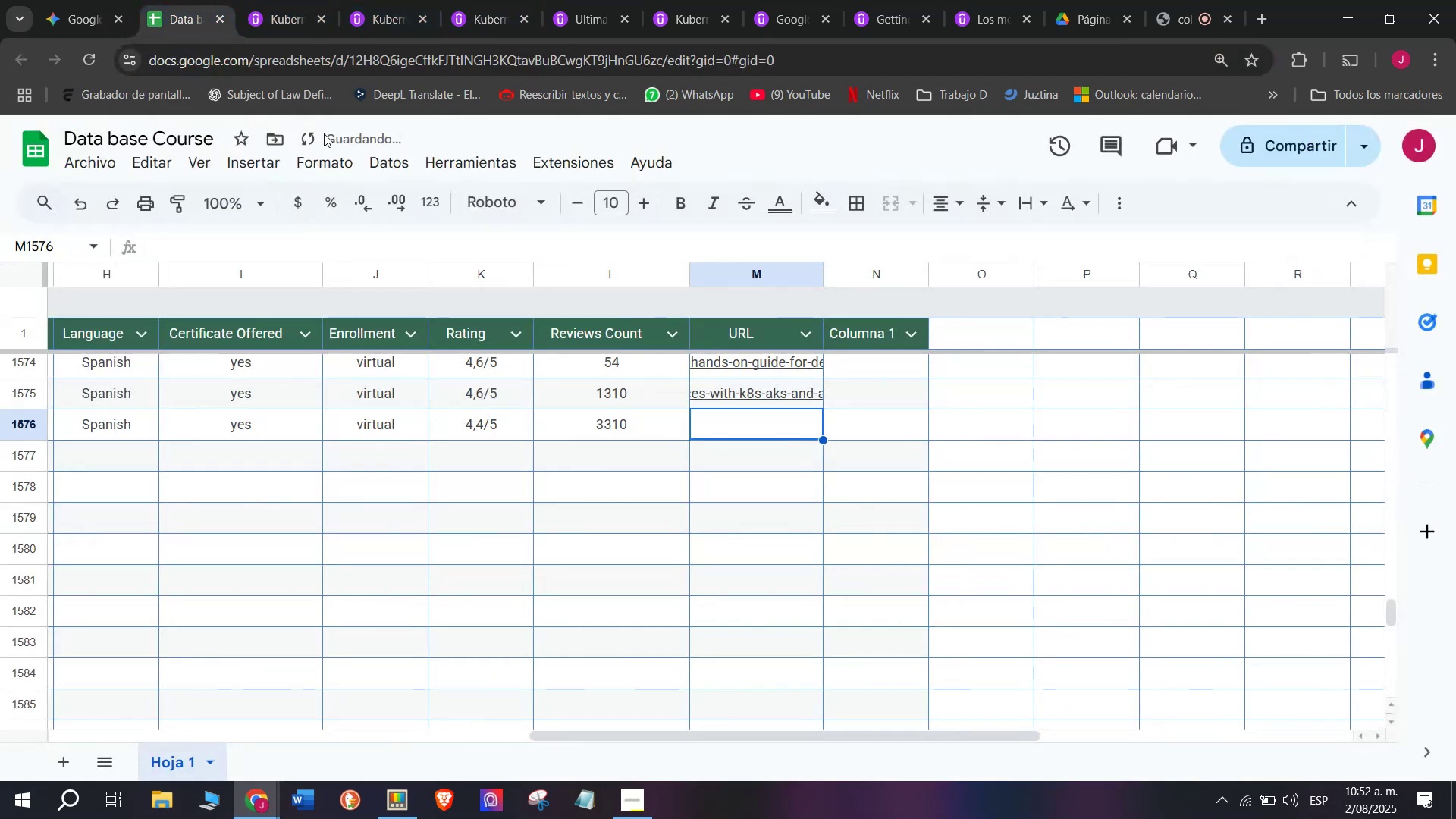 
triple_click([208, 0])
 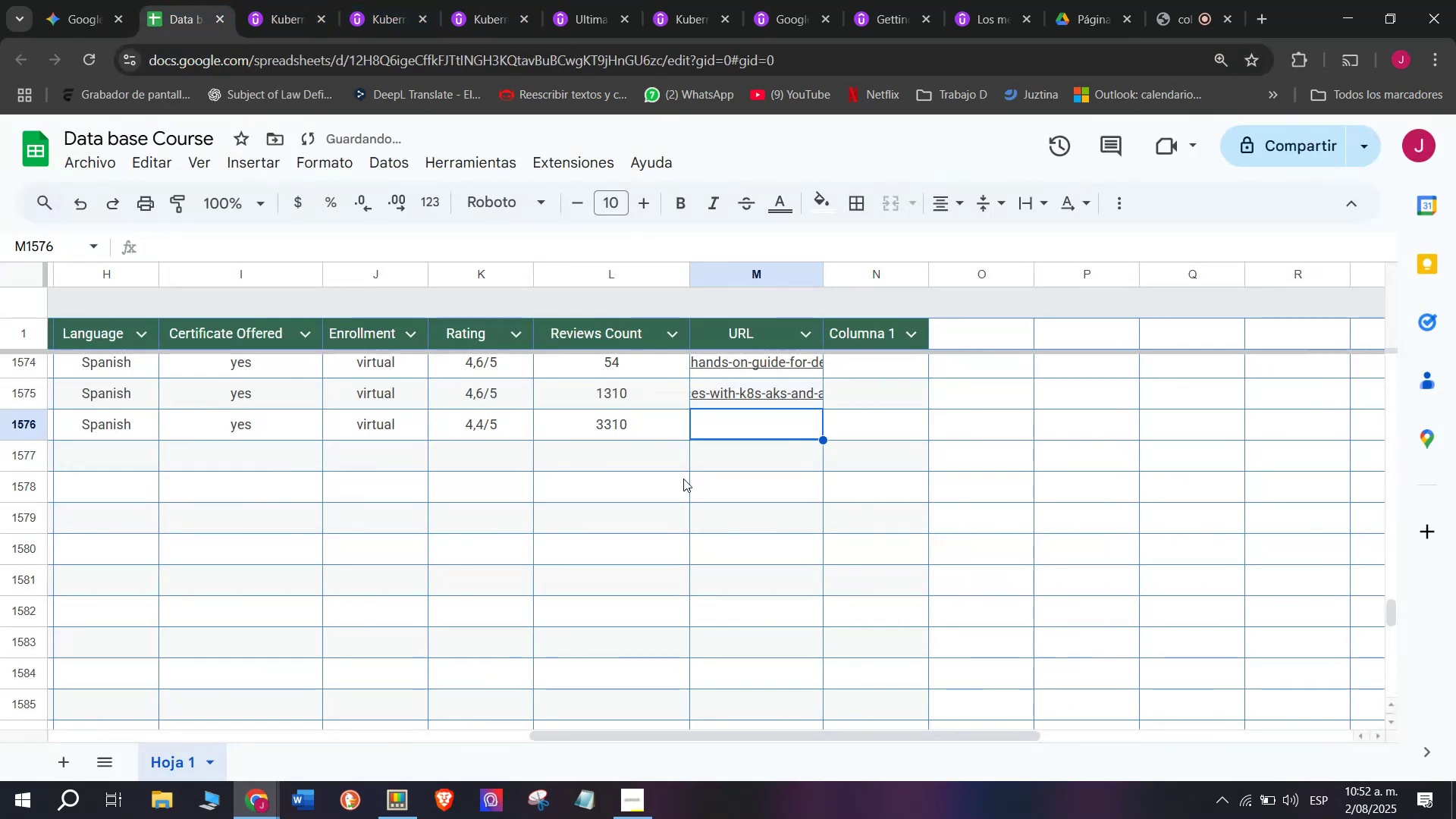 
key(Control+ControlLeft)
 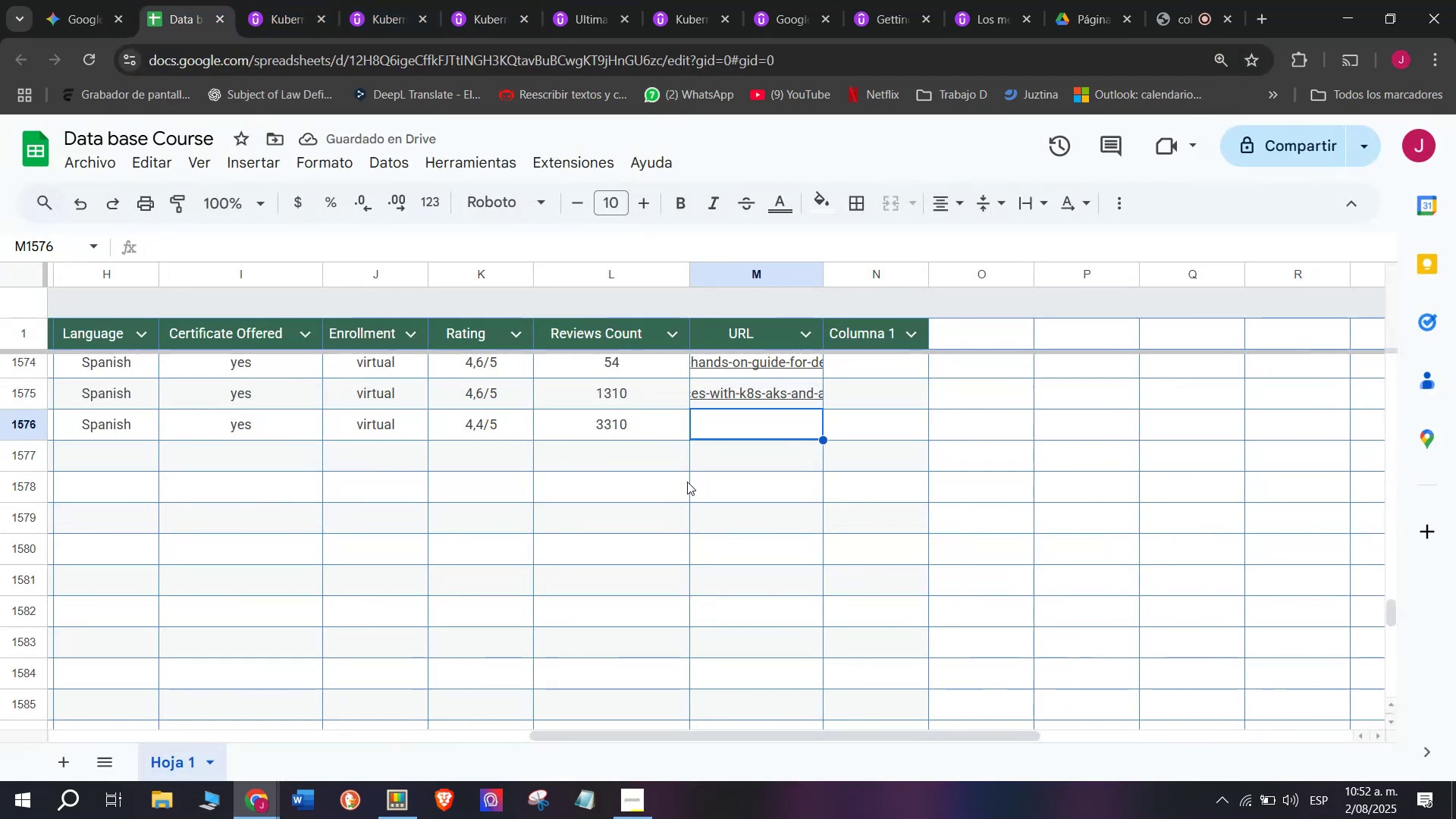 
key(Z)
 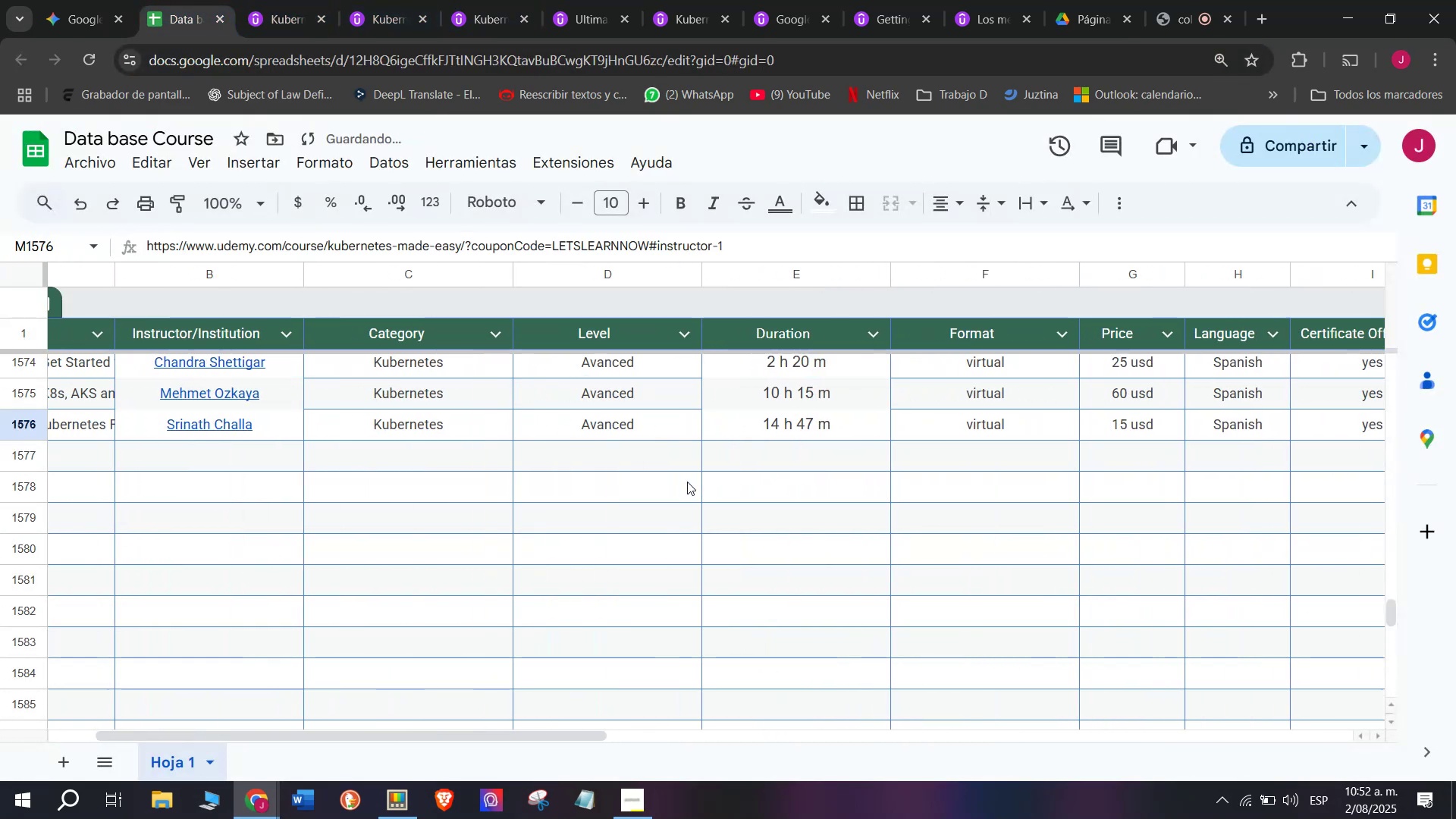 
key(Control+V)
 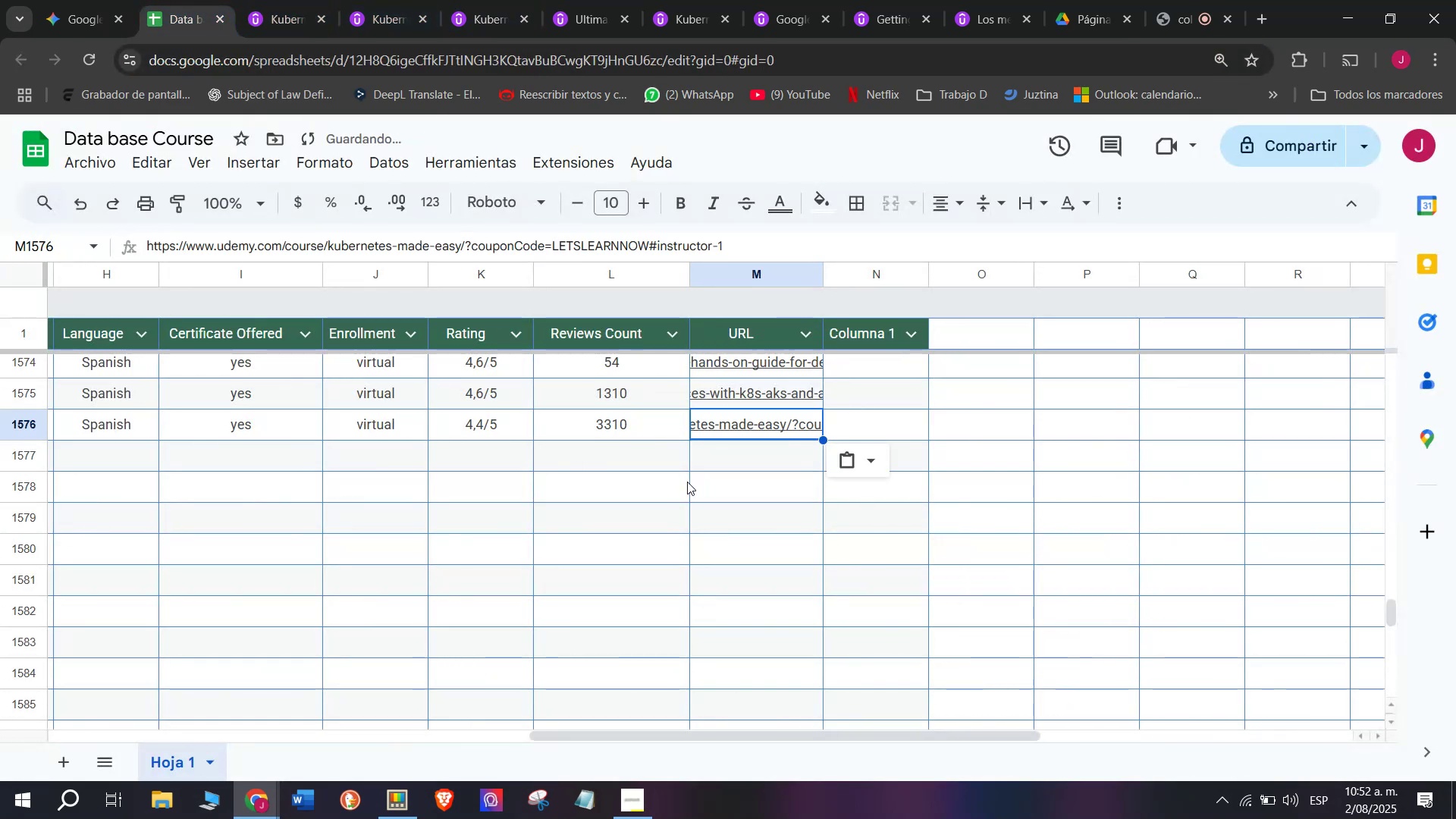 
scroll: coordinate [179, 460], scroll_direction: up, amount: 3.0
 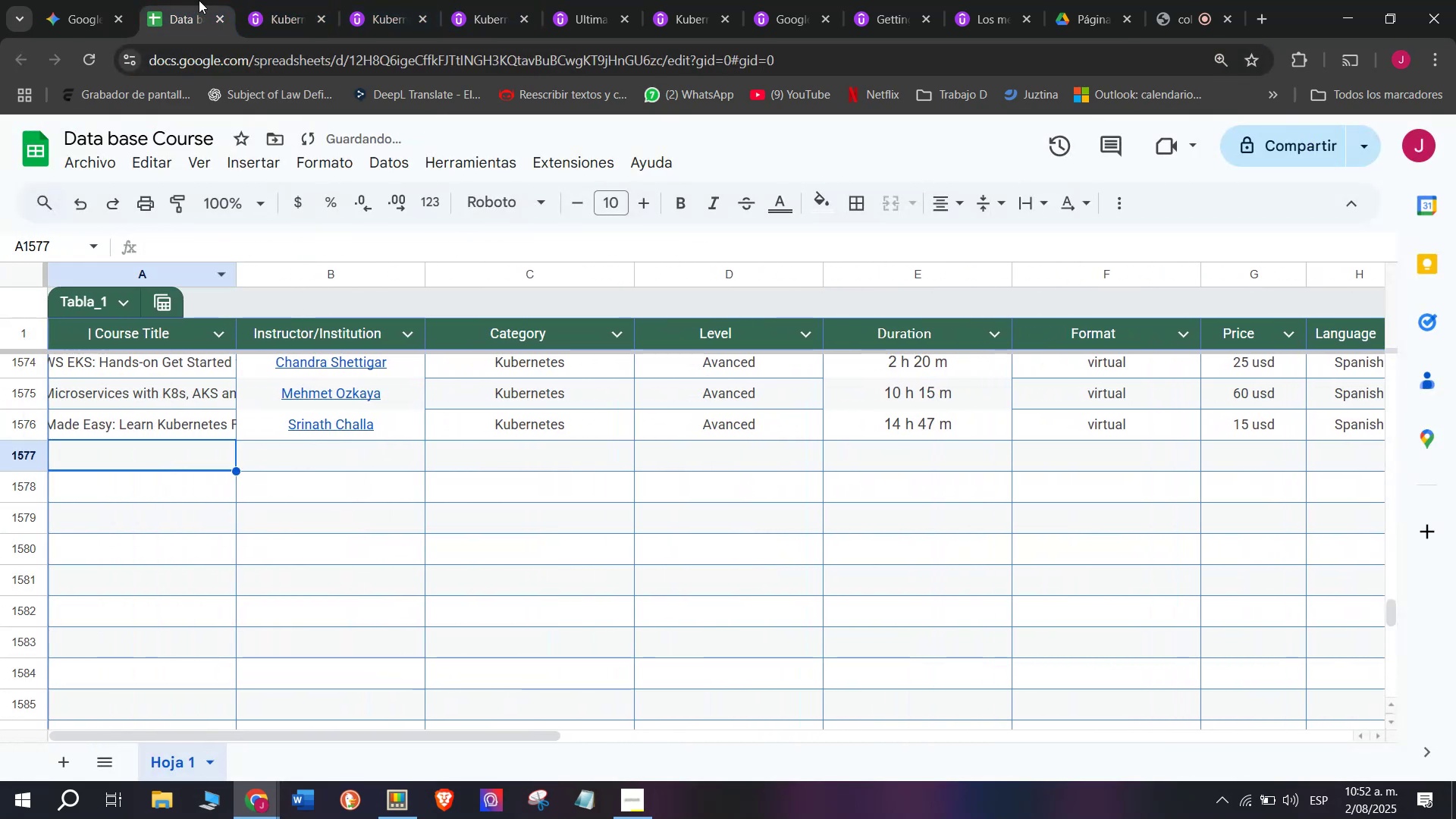 
left_click([281, 0])
 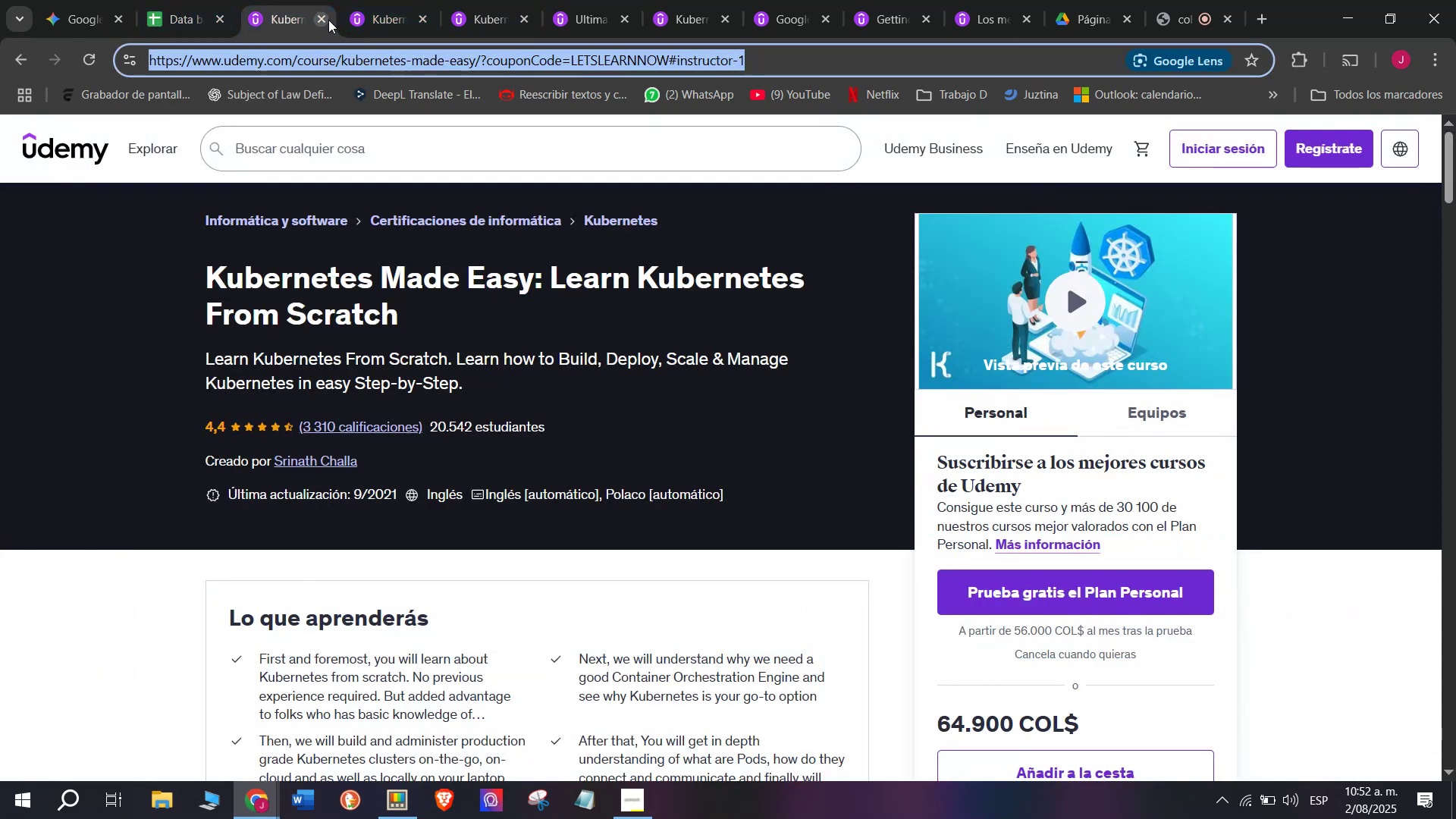 
left_click([324, 20])
 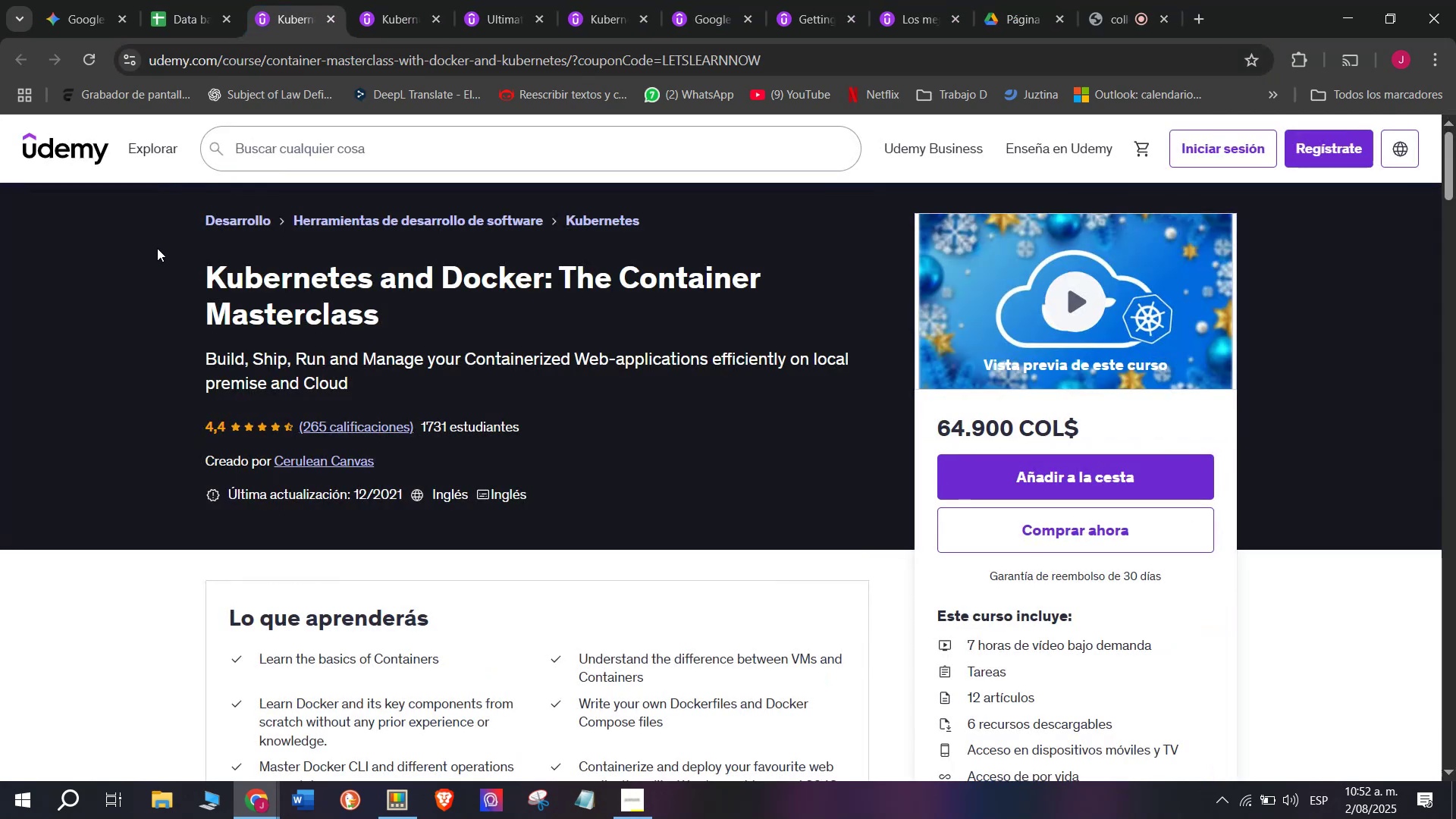 
left_click_drag(start_coordinate=[177, 266], to_coordinate=[460, 302])
 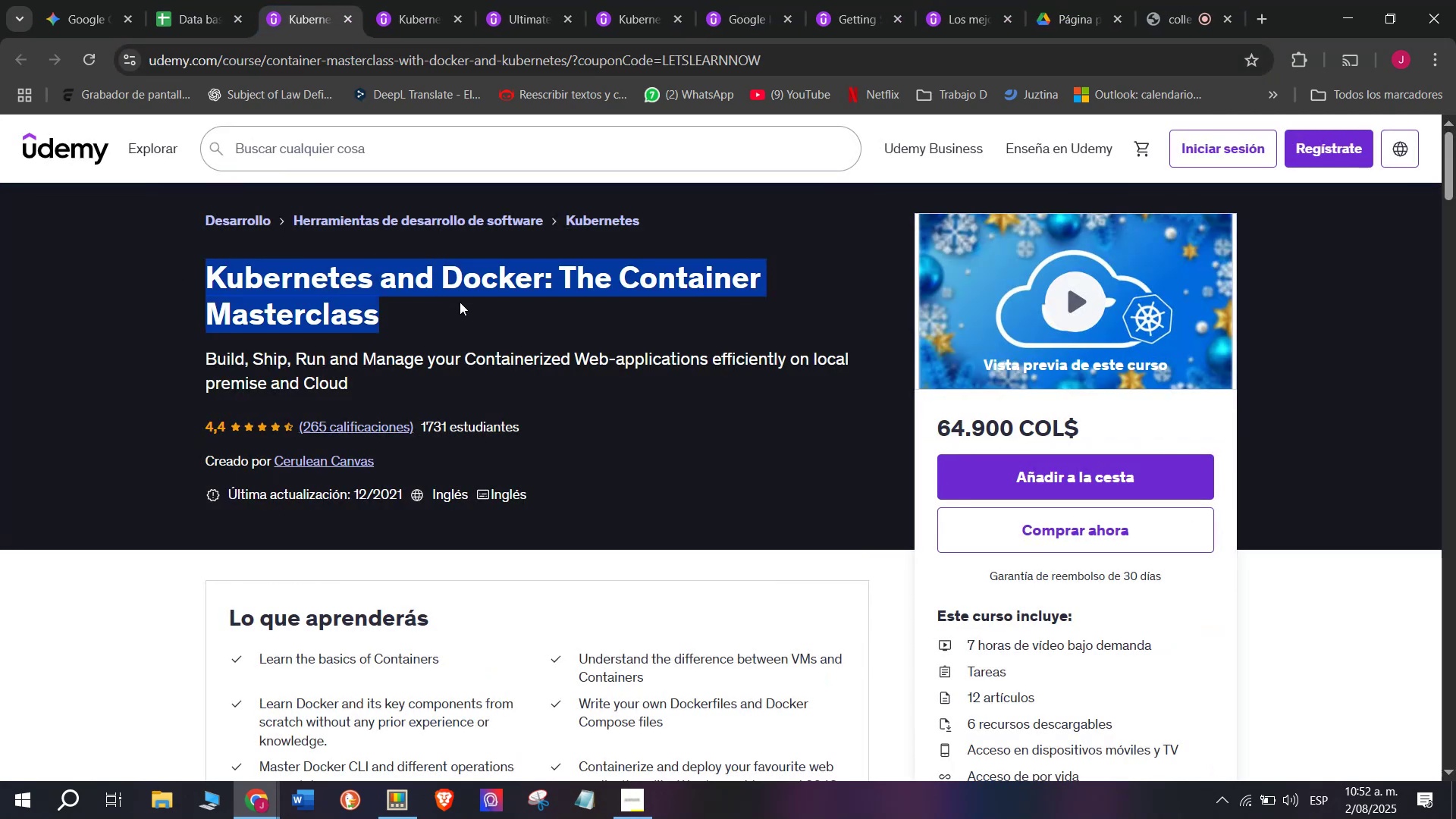 
key(Control+ControlLeft)
 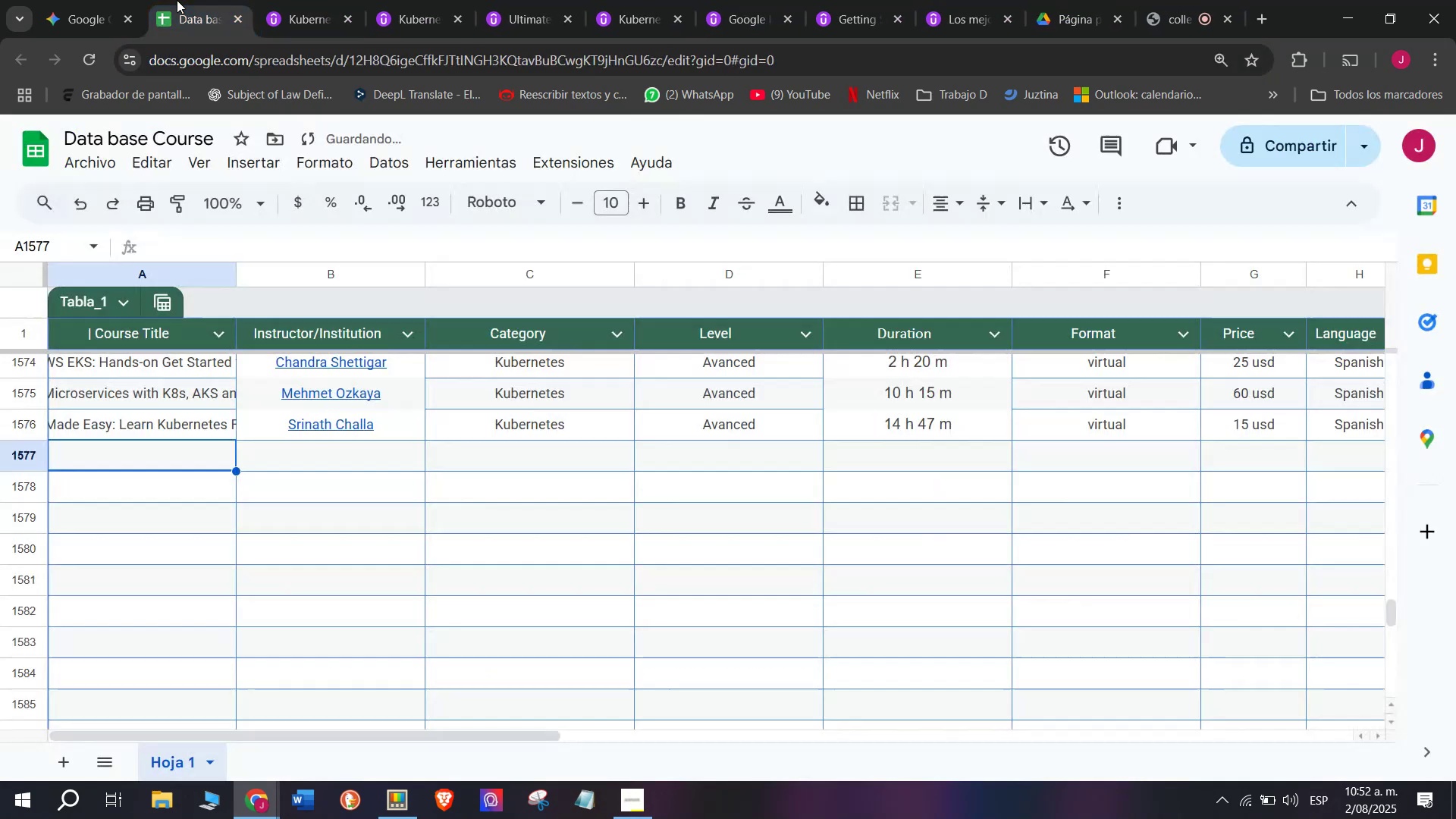 
key(Break)
 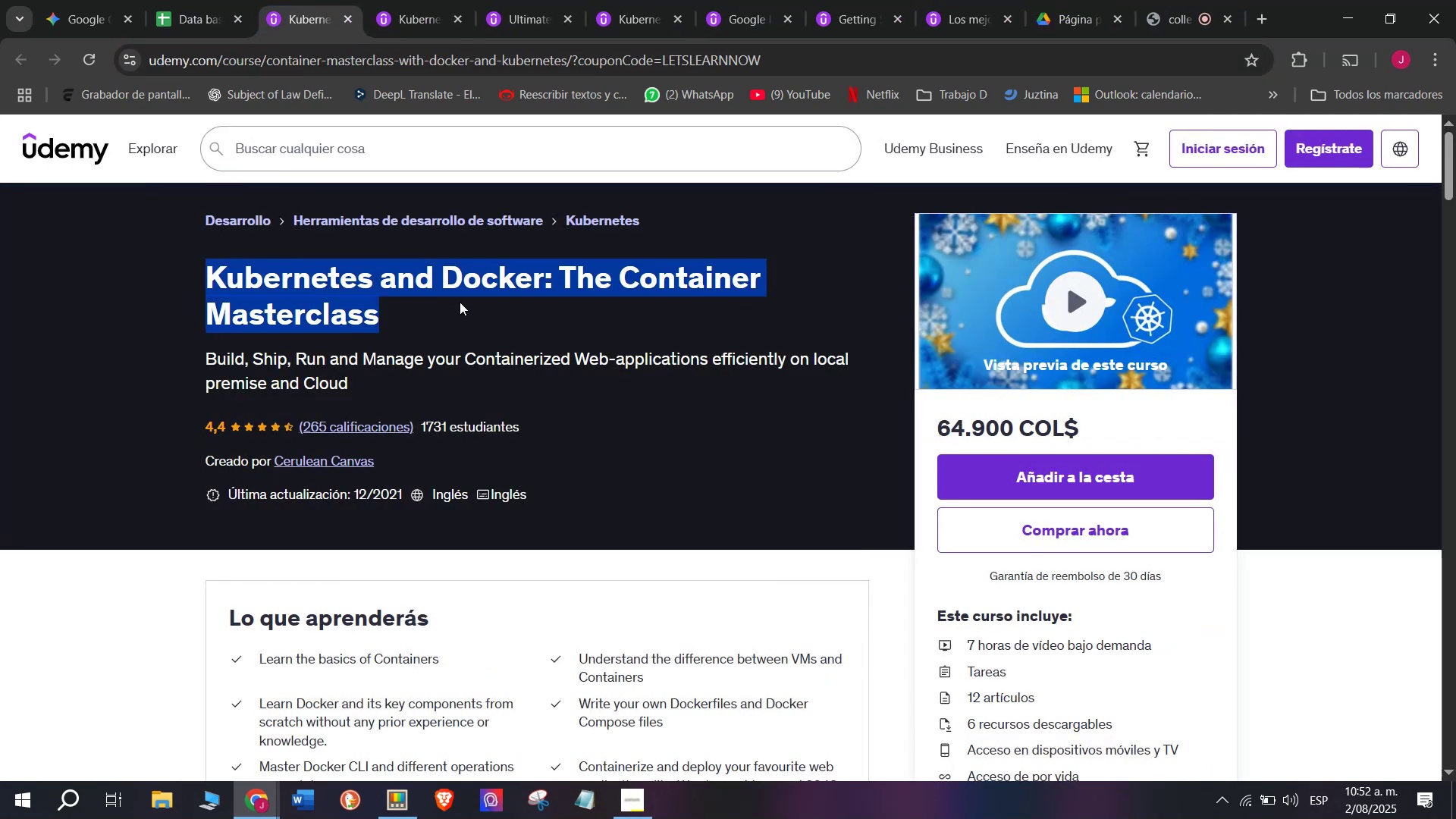 
key(Control+C)
 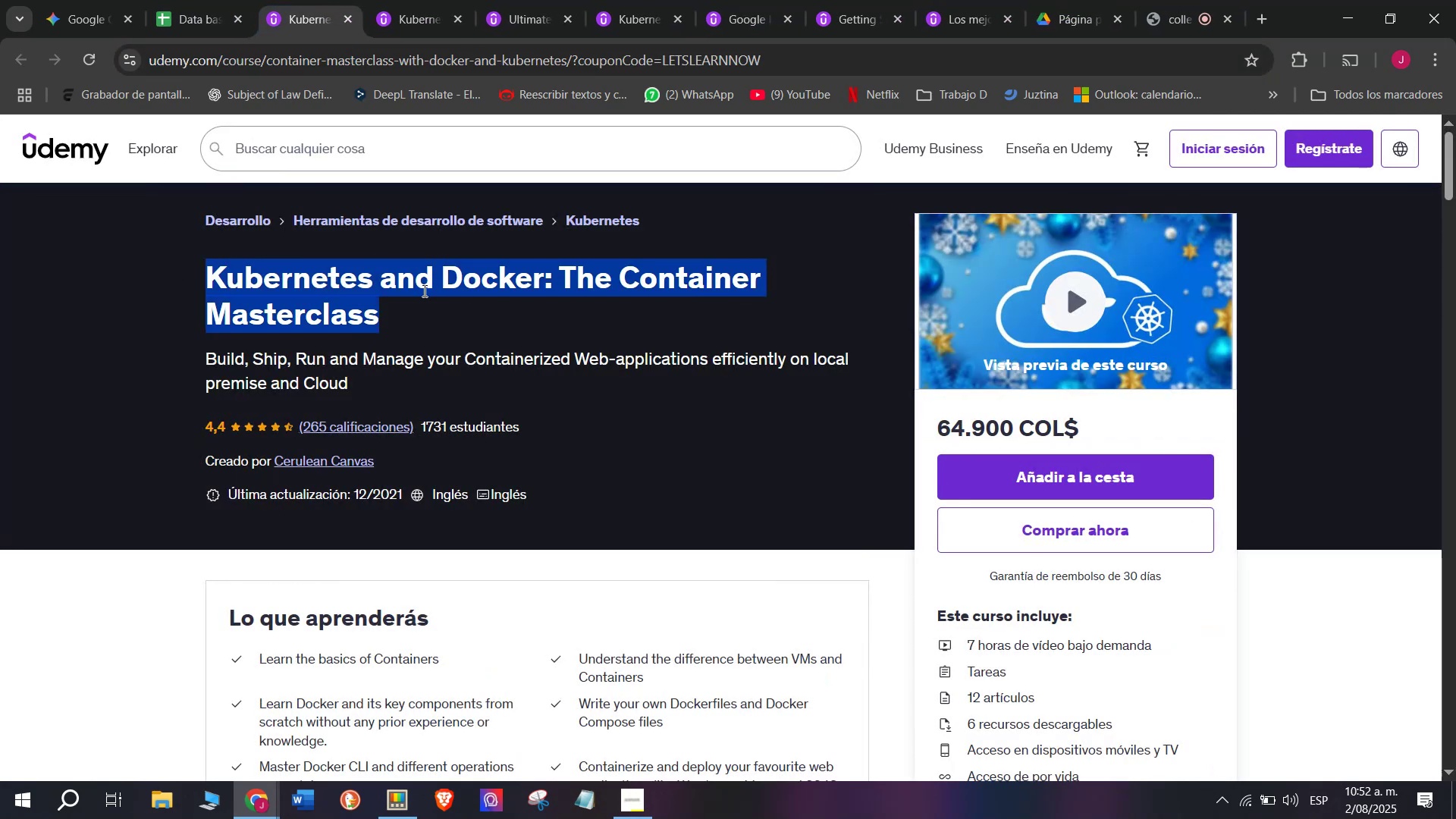 
key(Control+C)
 